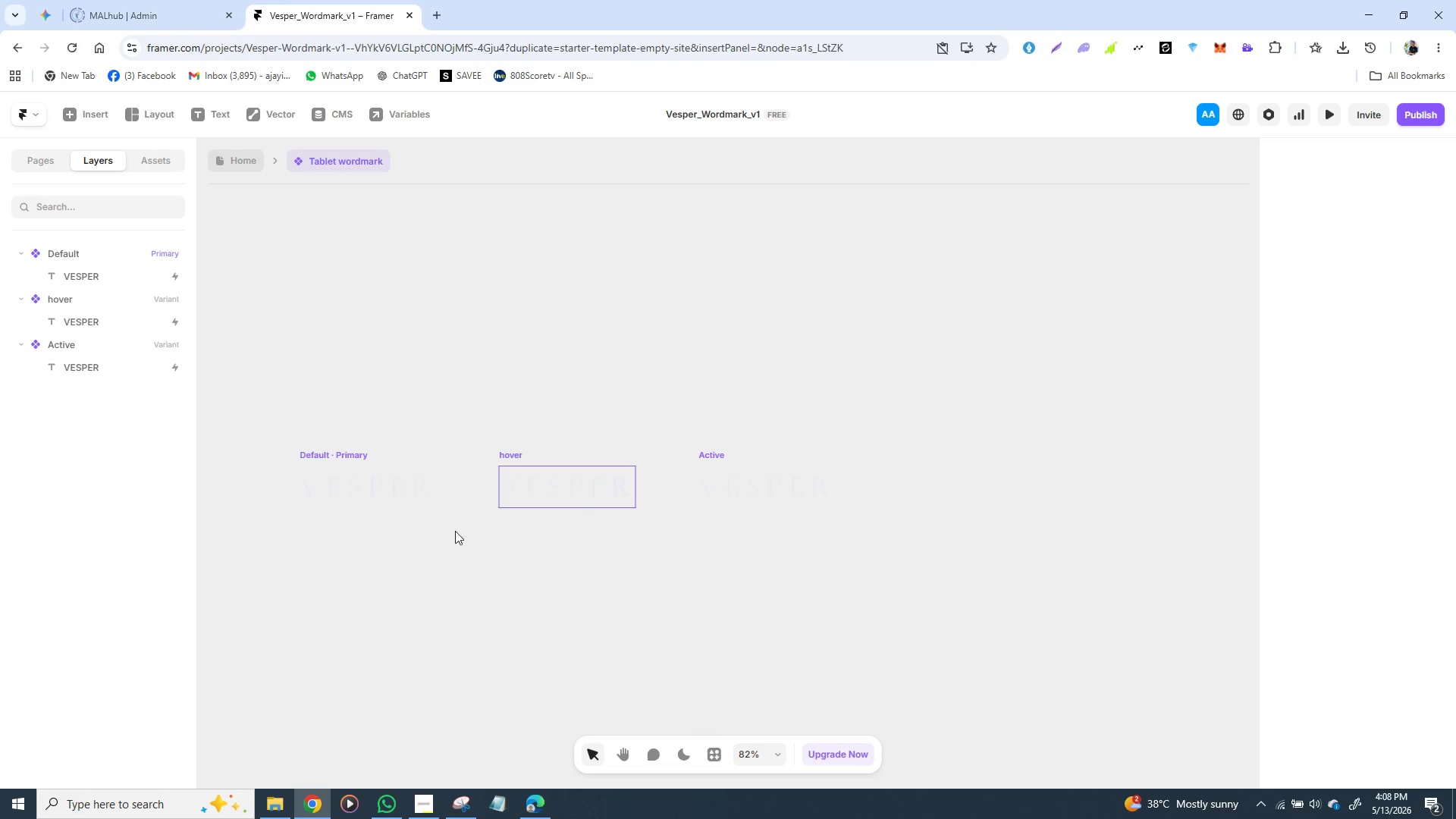 
left_click([363, 486])
 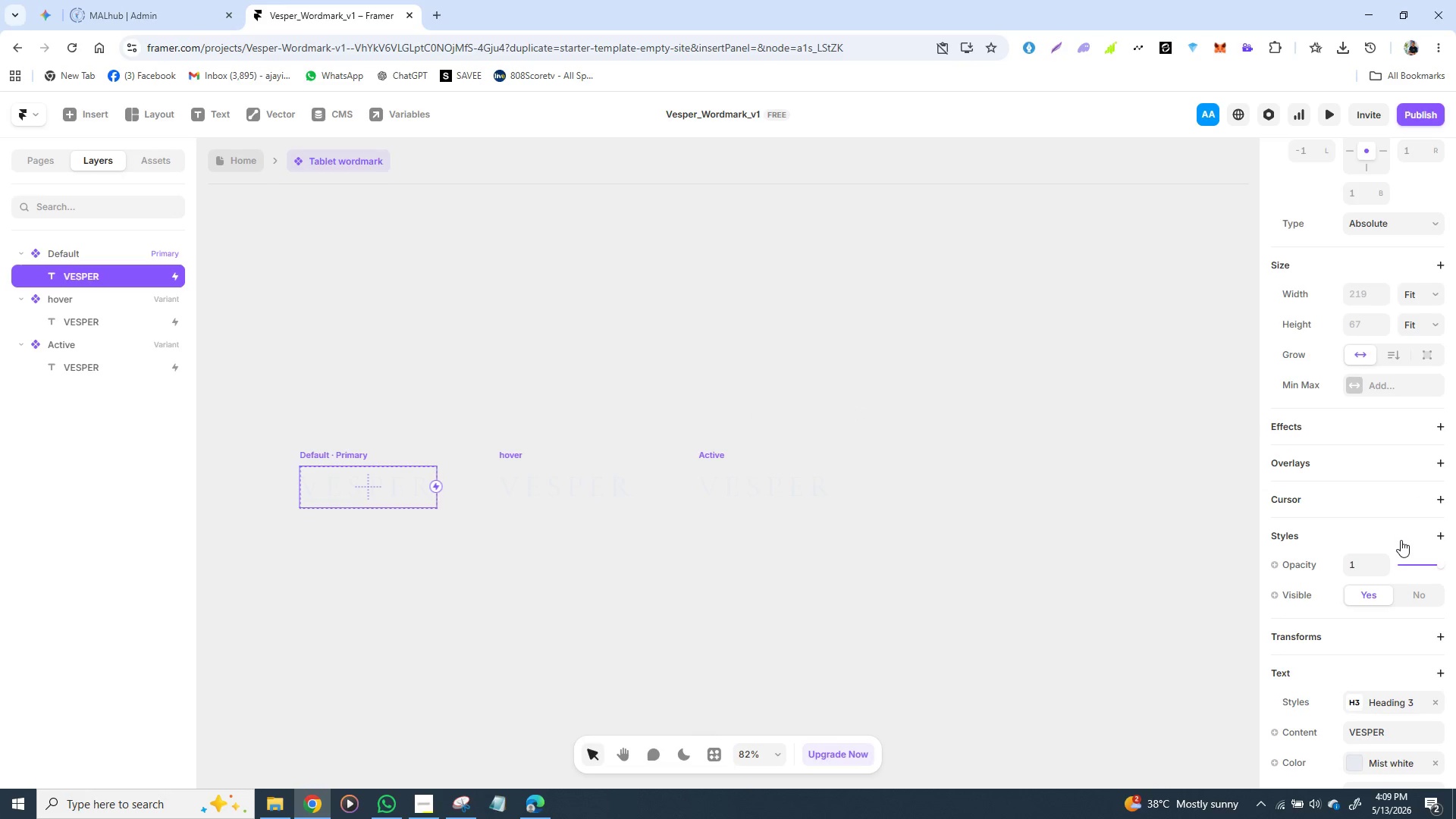 
scroll: coordinate [1321, 570], scroll_direction: down, amount: 1.0
 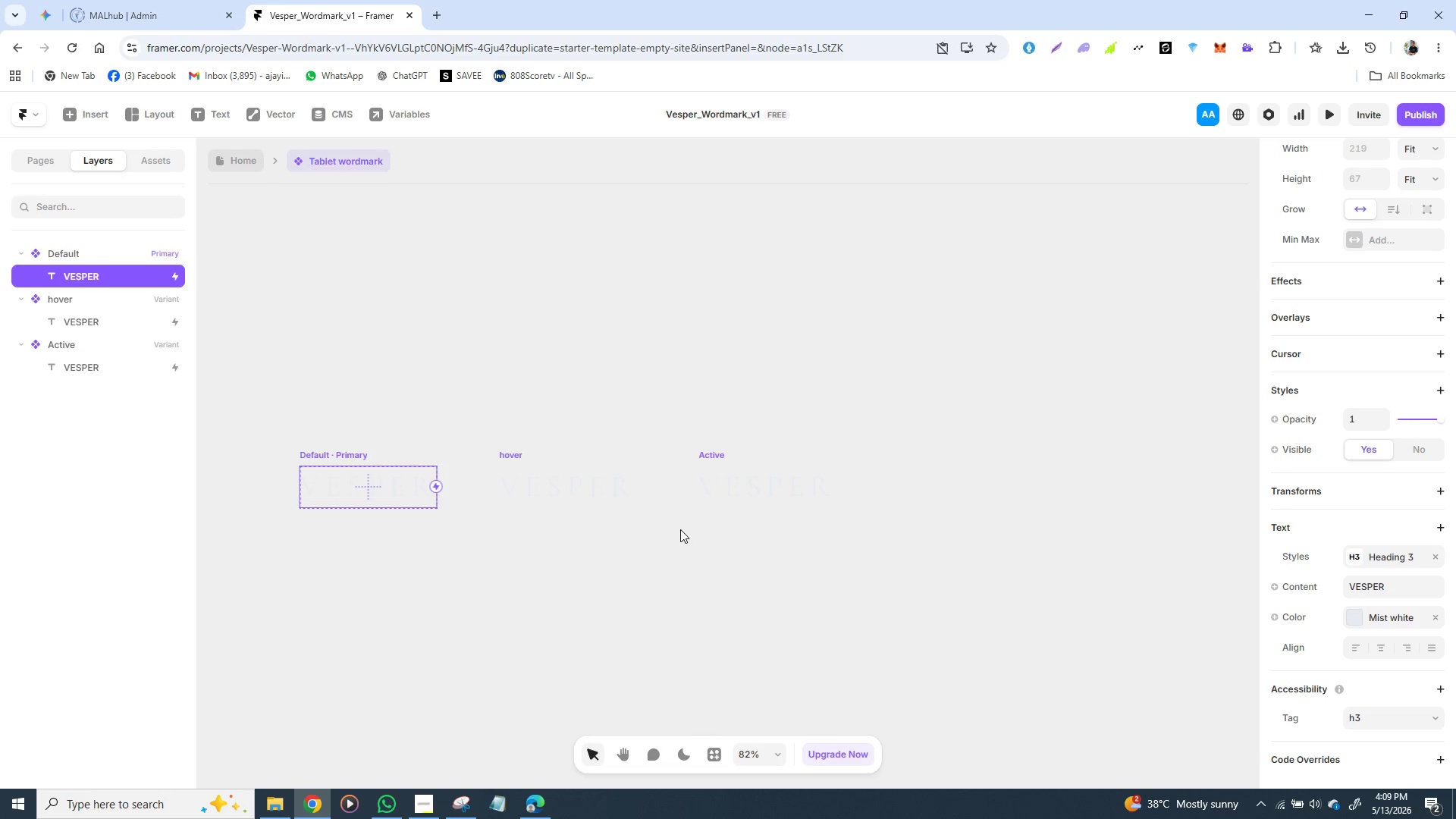 
left_click([541, 487])
 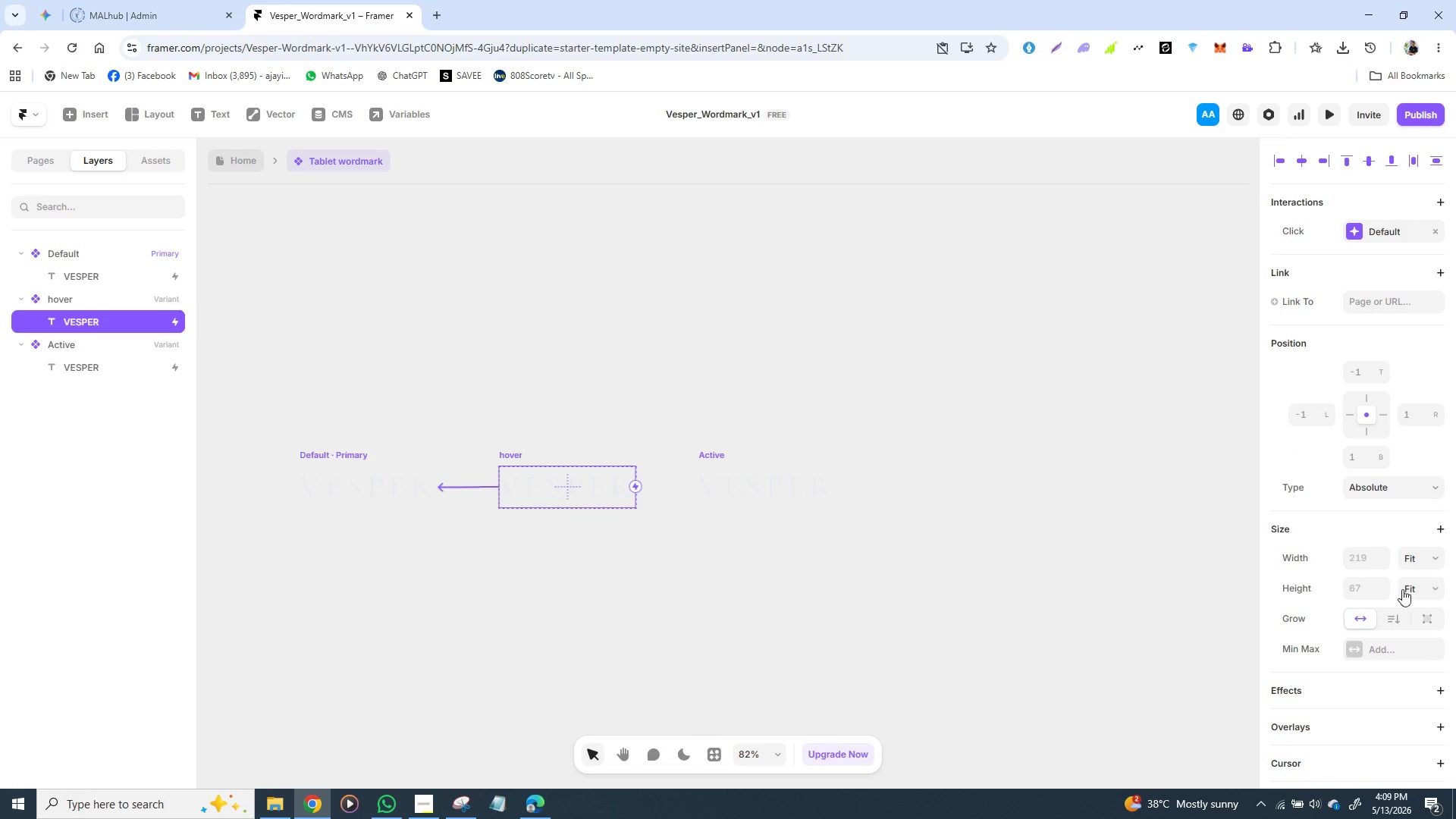 
scroll: coordinate [1372, 579], scroll_direction: down, amount: 2.0
 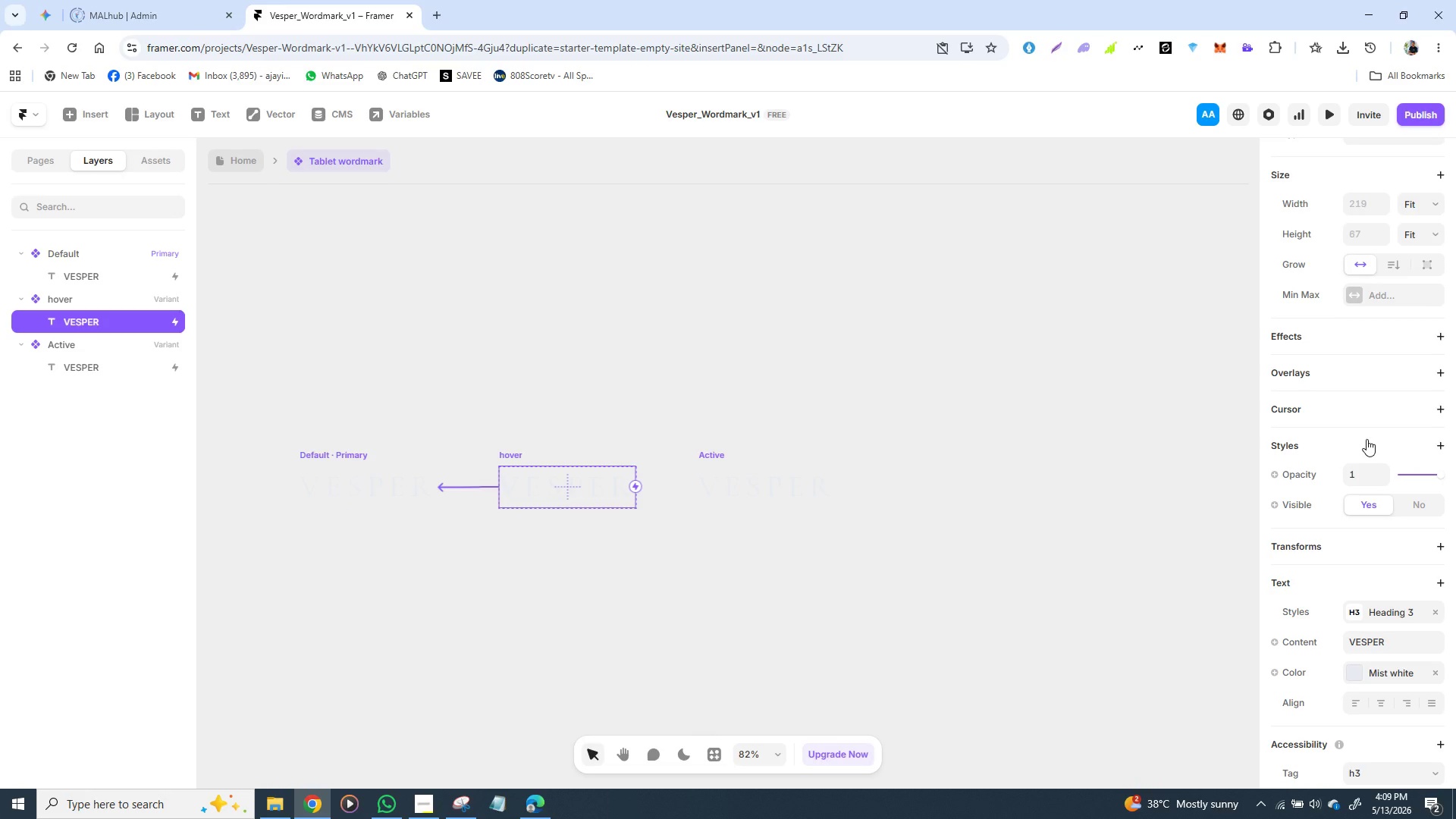 
scroll: coordinate [1367, 439], scroll_direction: up, amount: 1.0
 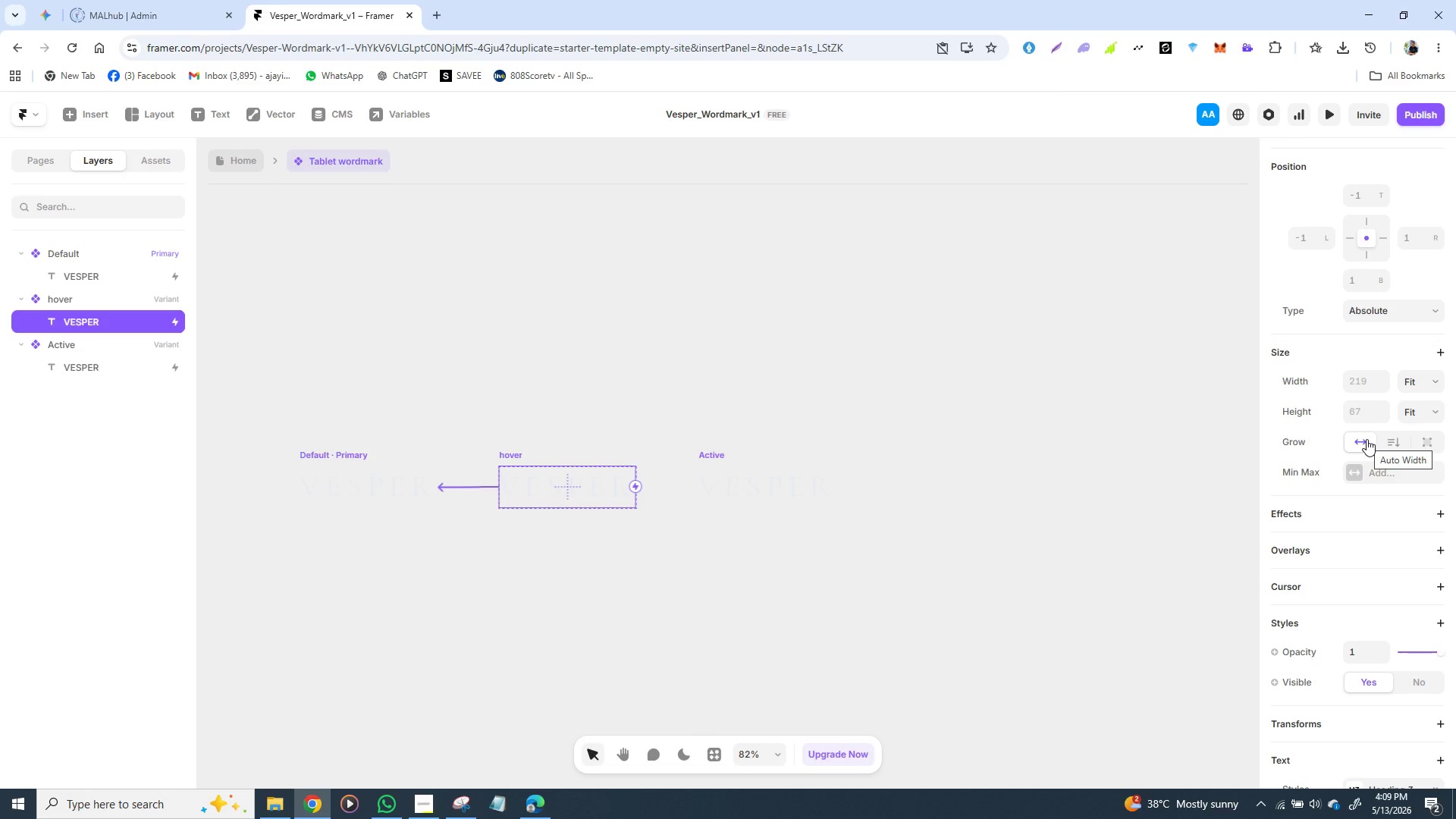 
scroll: coordinate [1367, 439], scroll_direction: down, amount: 2.0
 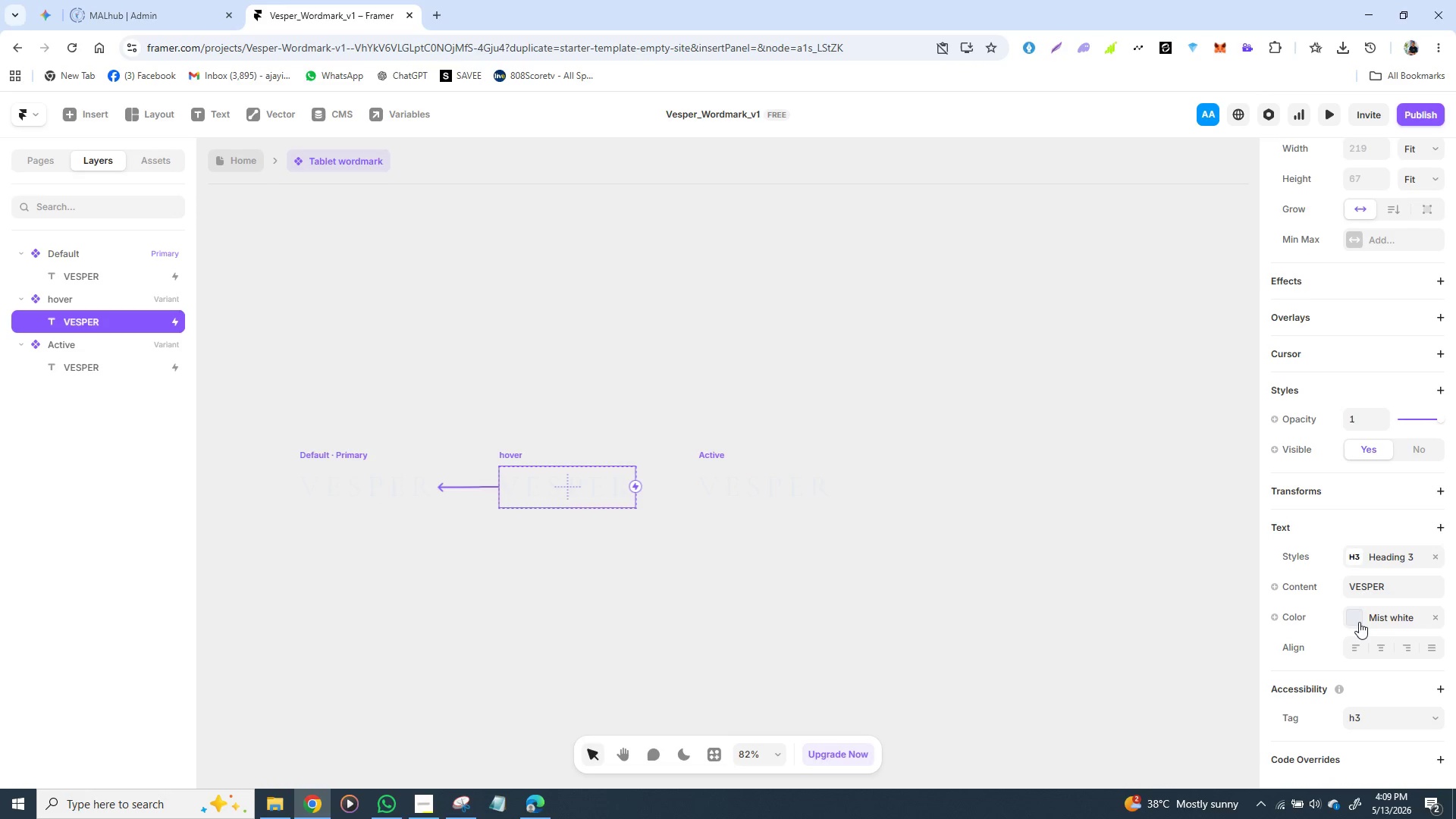 
left_click([1358, 619])
 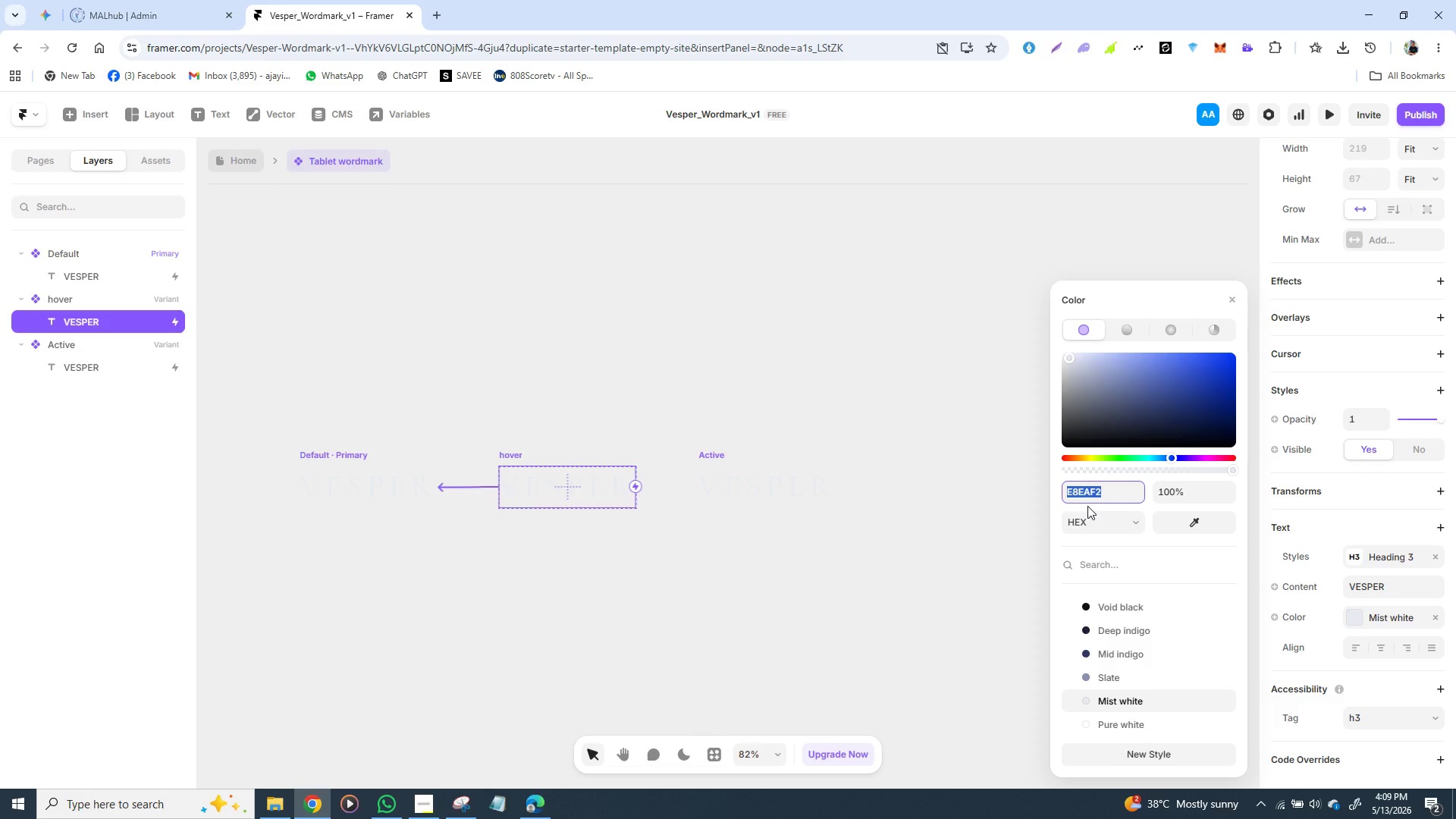 
type(ffffff)
 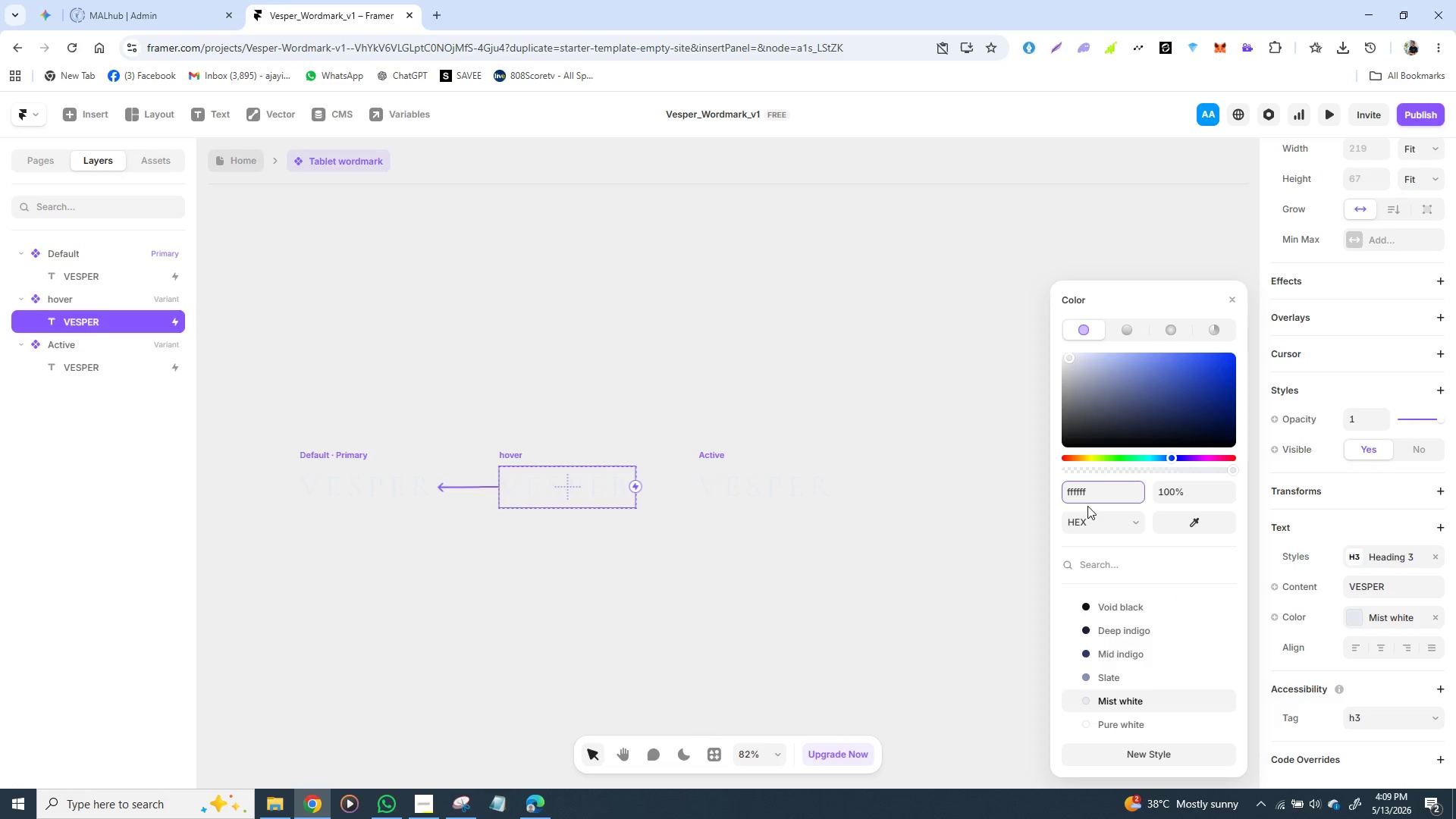 
key(Enter)
 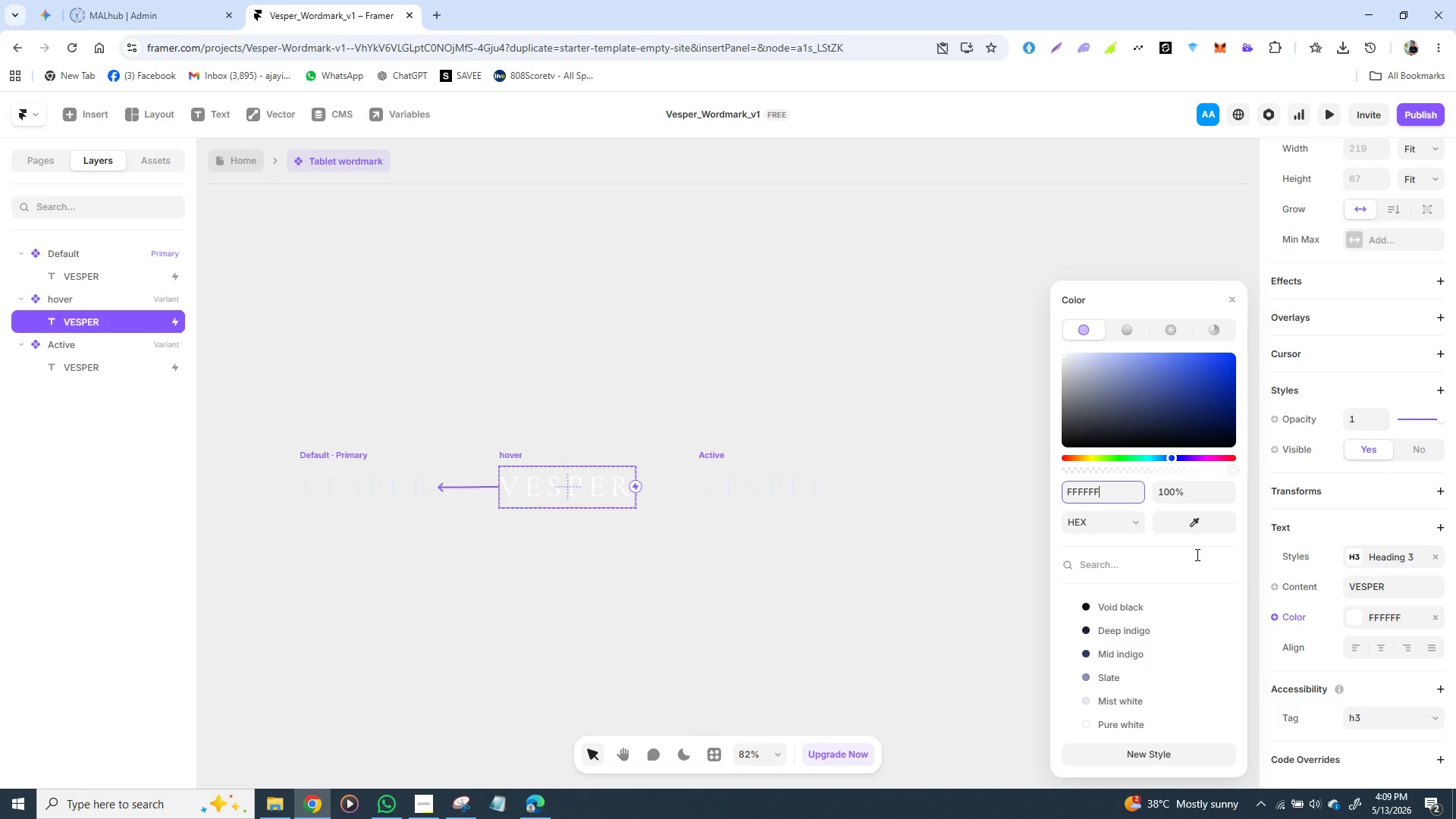 
wait(35.05)
 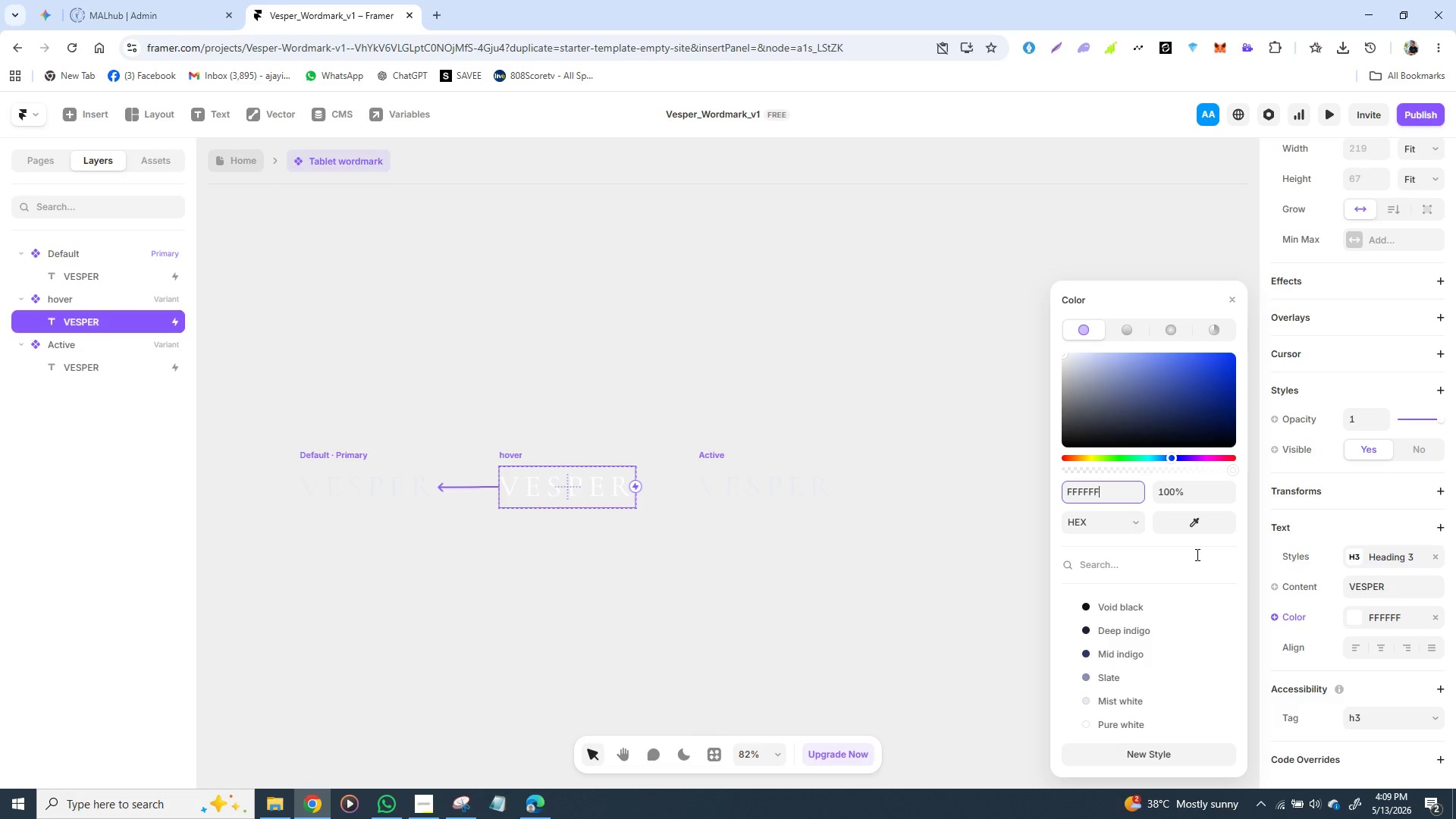 
left_click([1434, 557])
 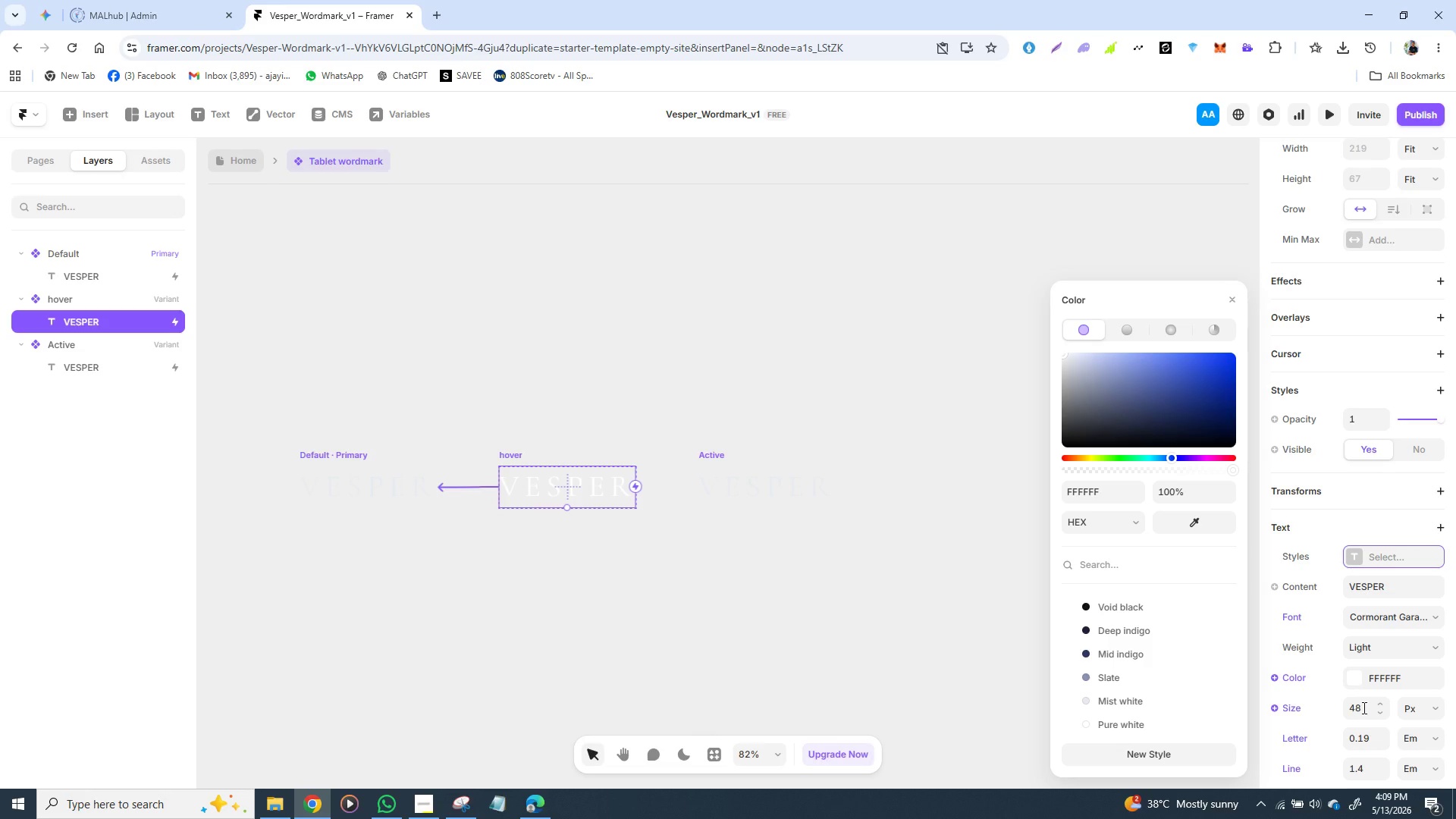 
left_click([1363, 708])
 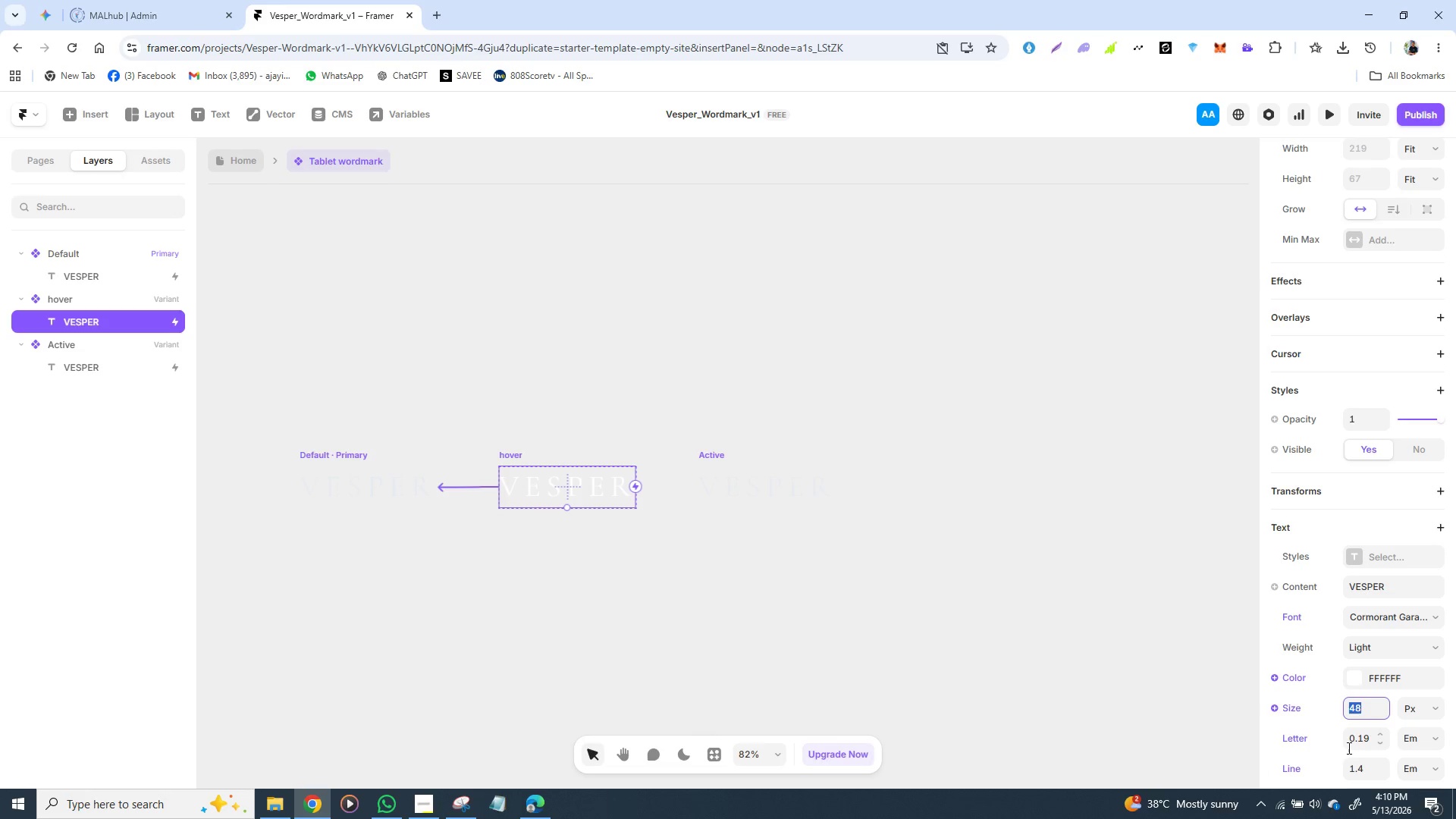 
wait(7.14)
 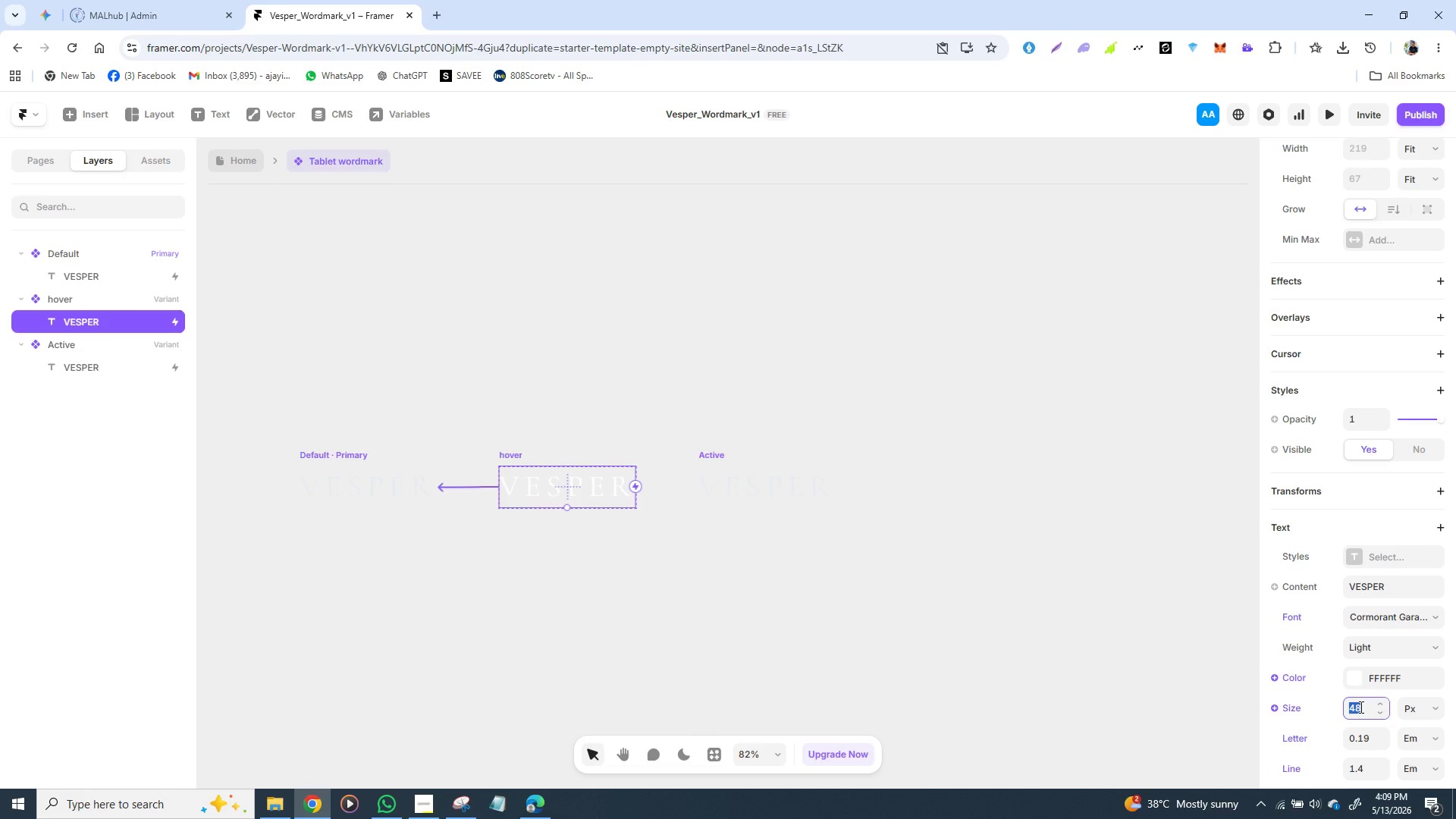 
scroll: coordinate [1345, 746], scroll_direction: down, amount: 1.0
 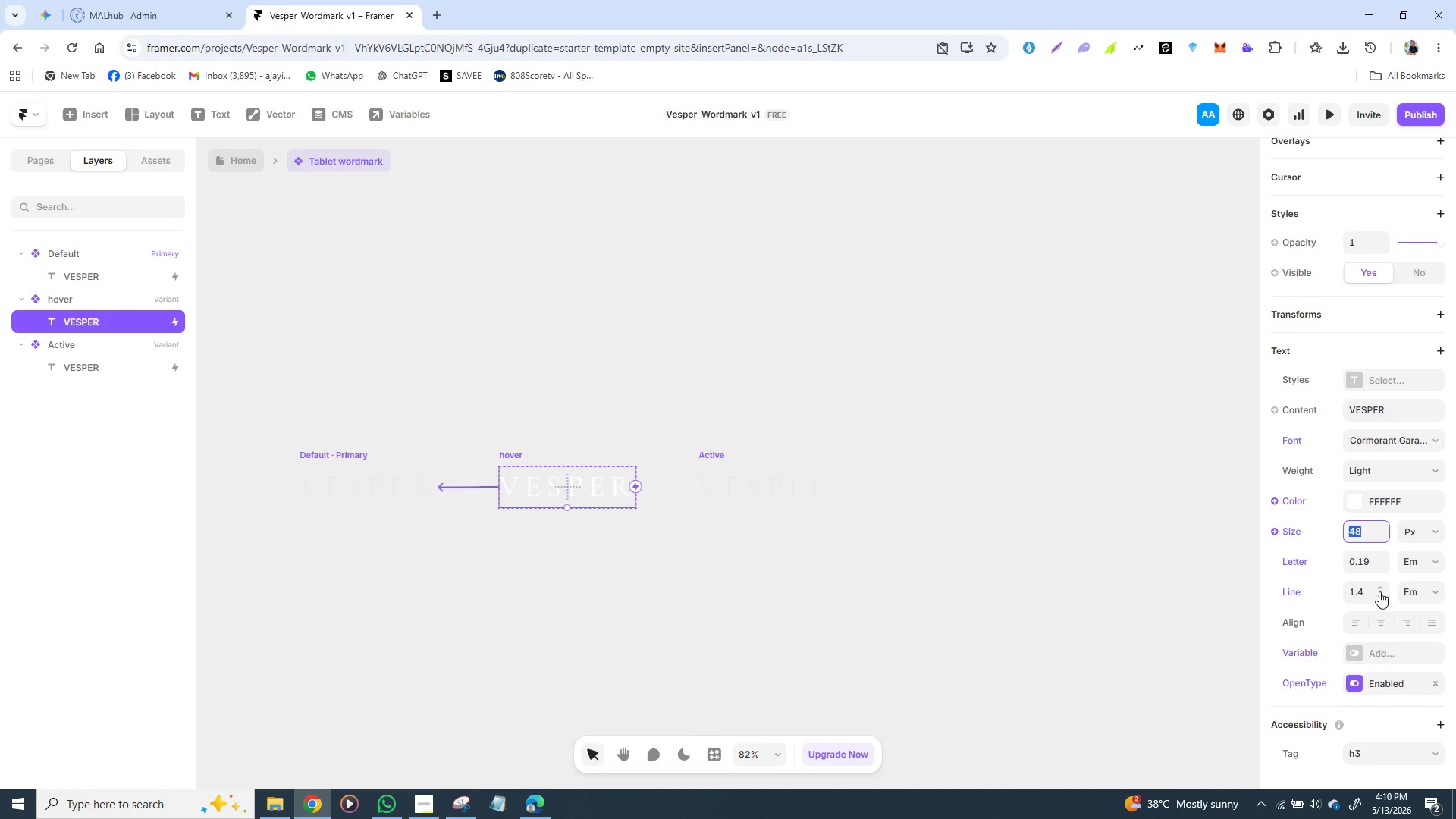 
double_click([1379, 592])
 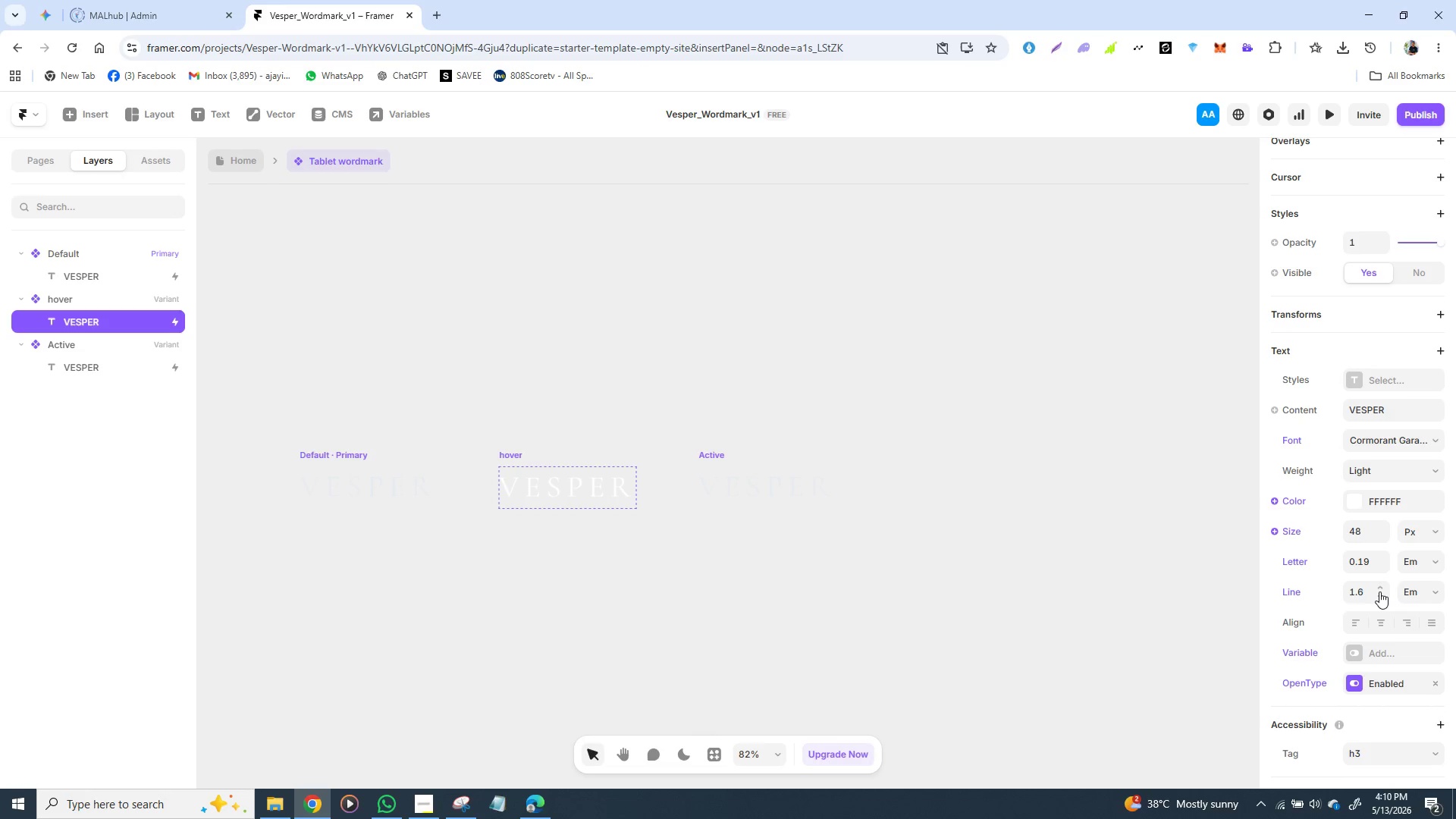 
triple_click([1379, 592])
 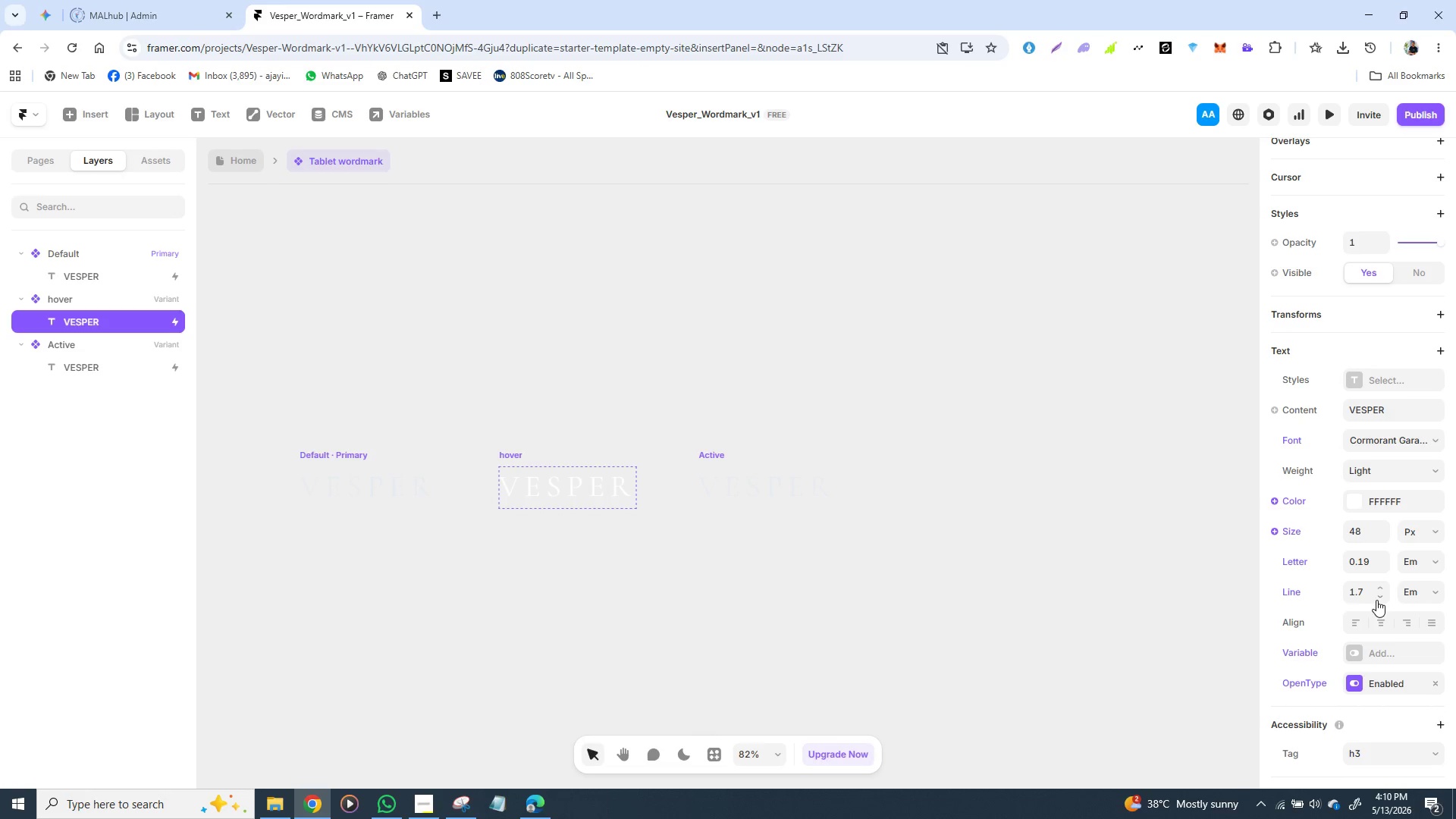 
left_click([1378, 600])
 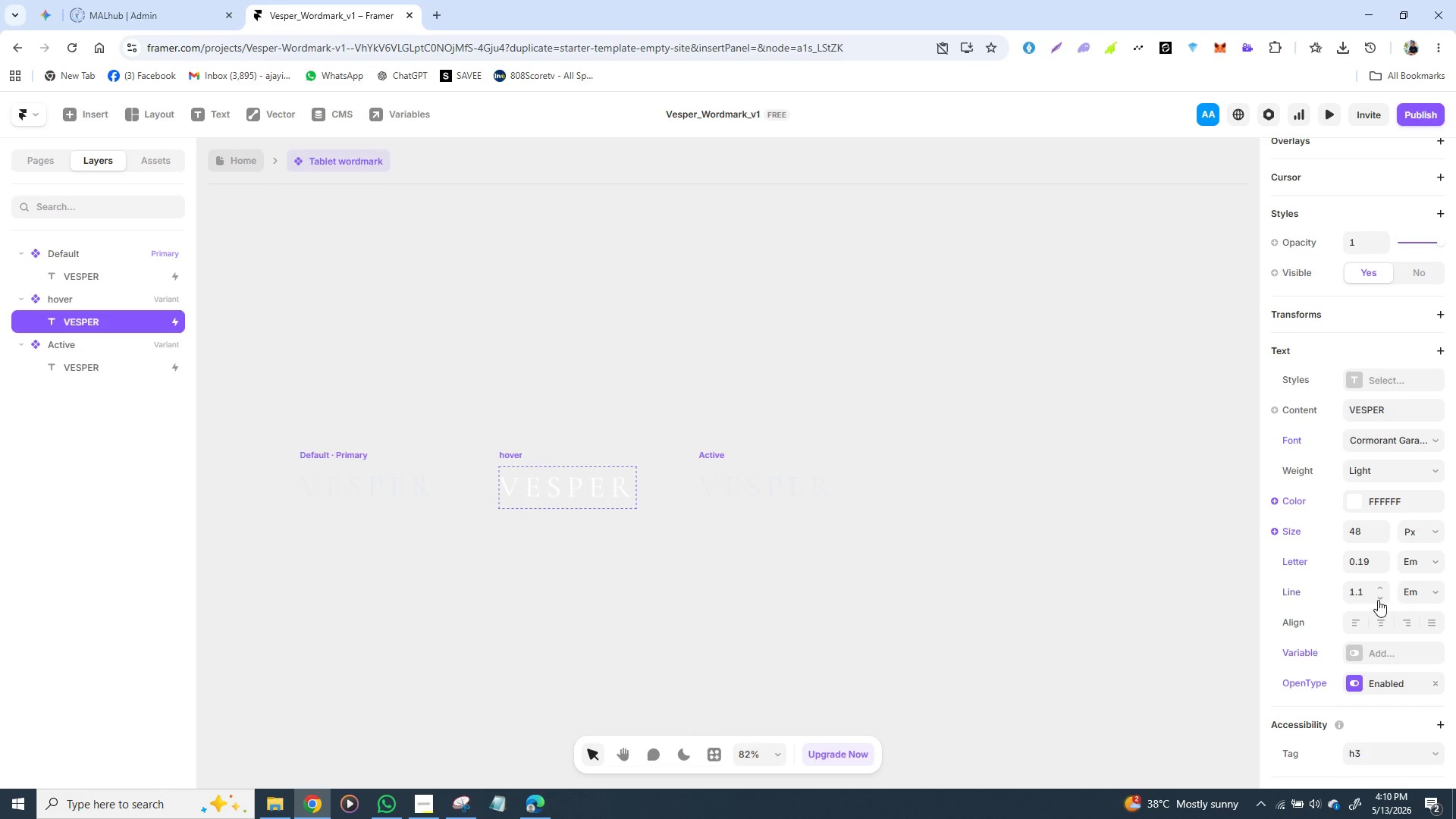 
double_click([1378, 600])
 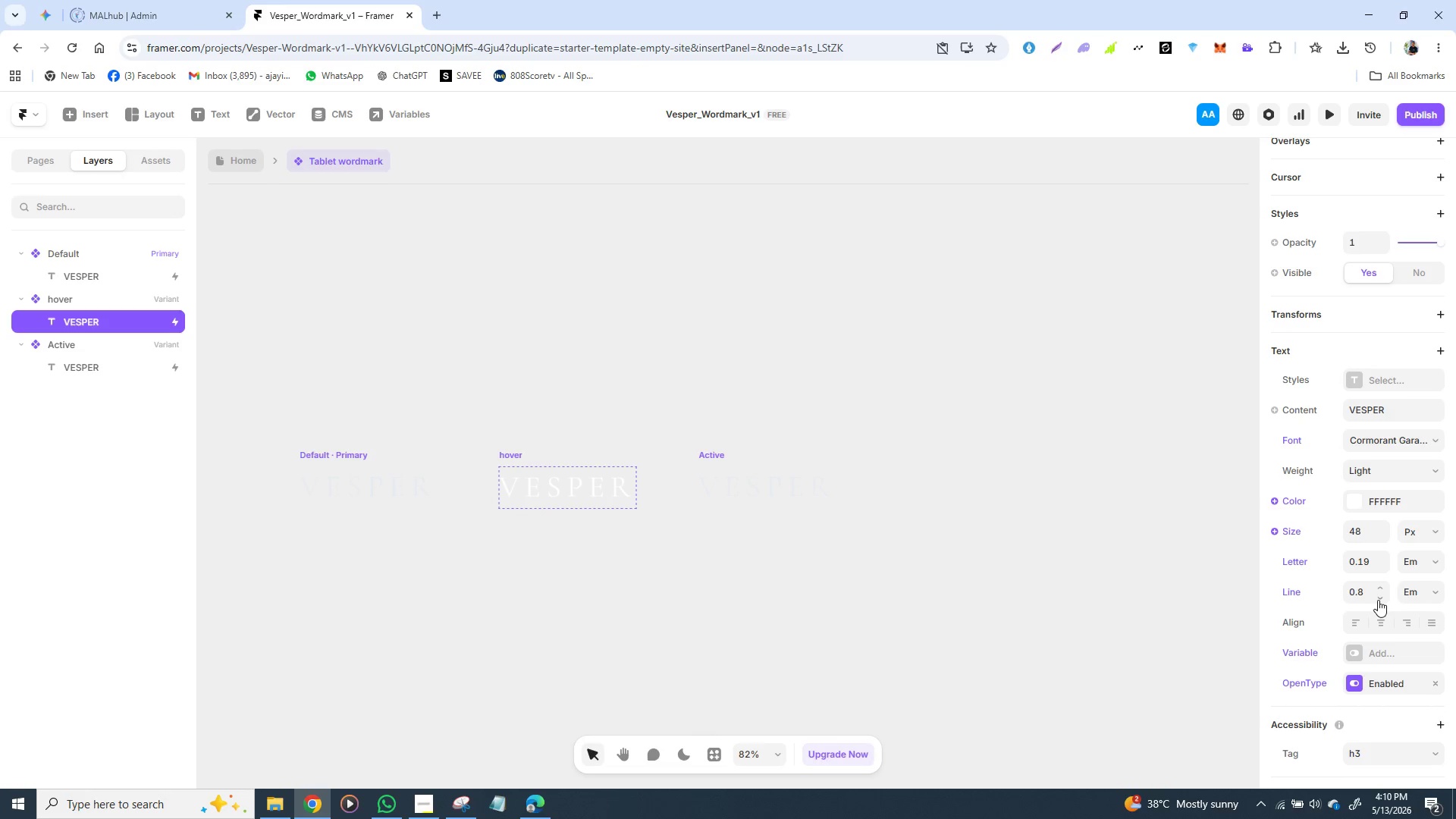 
left_click([1378, 600])
 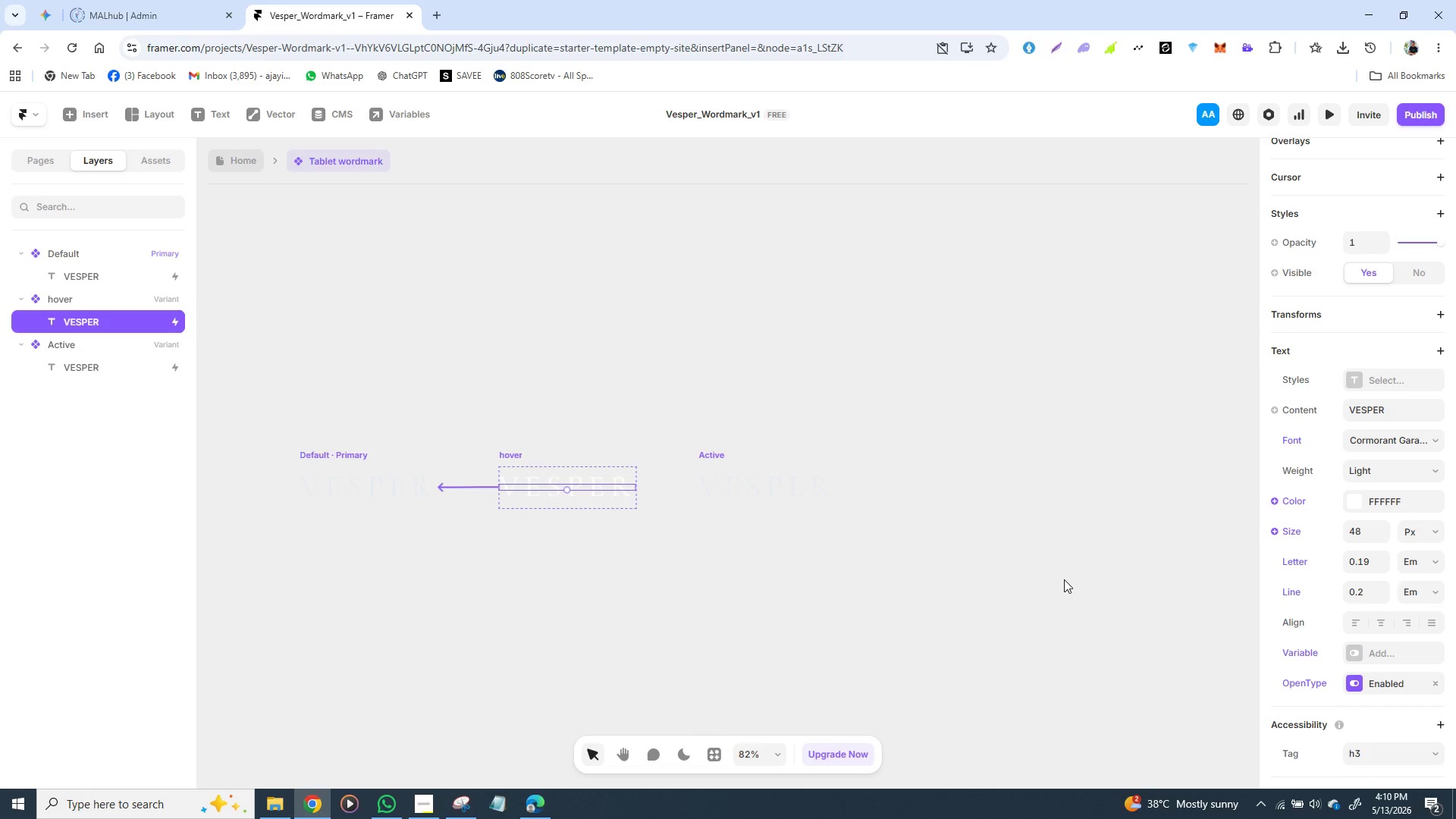 
left_click([1064, 579])
 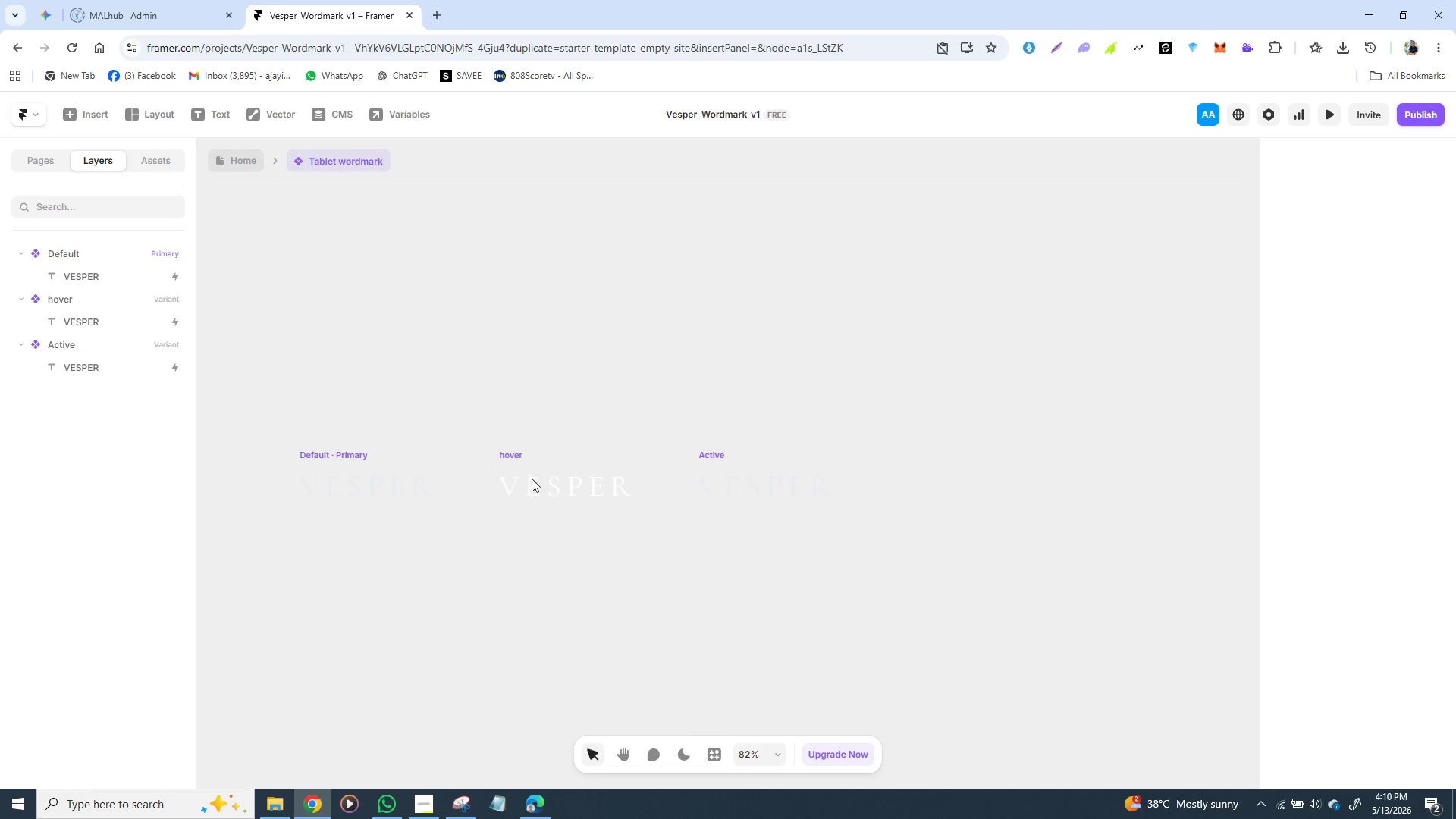 
left_click([544, 488])
 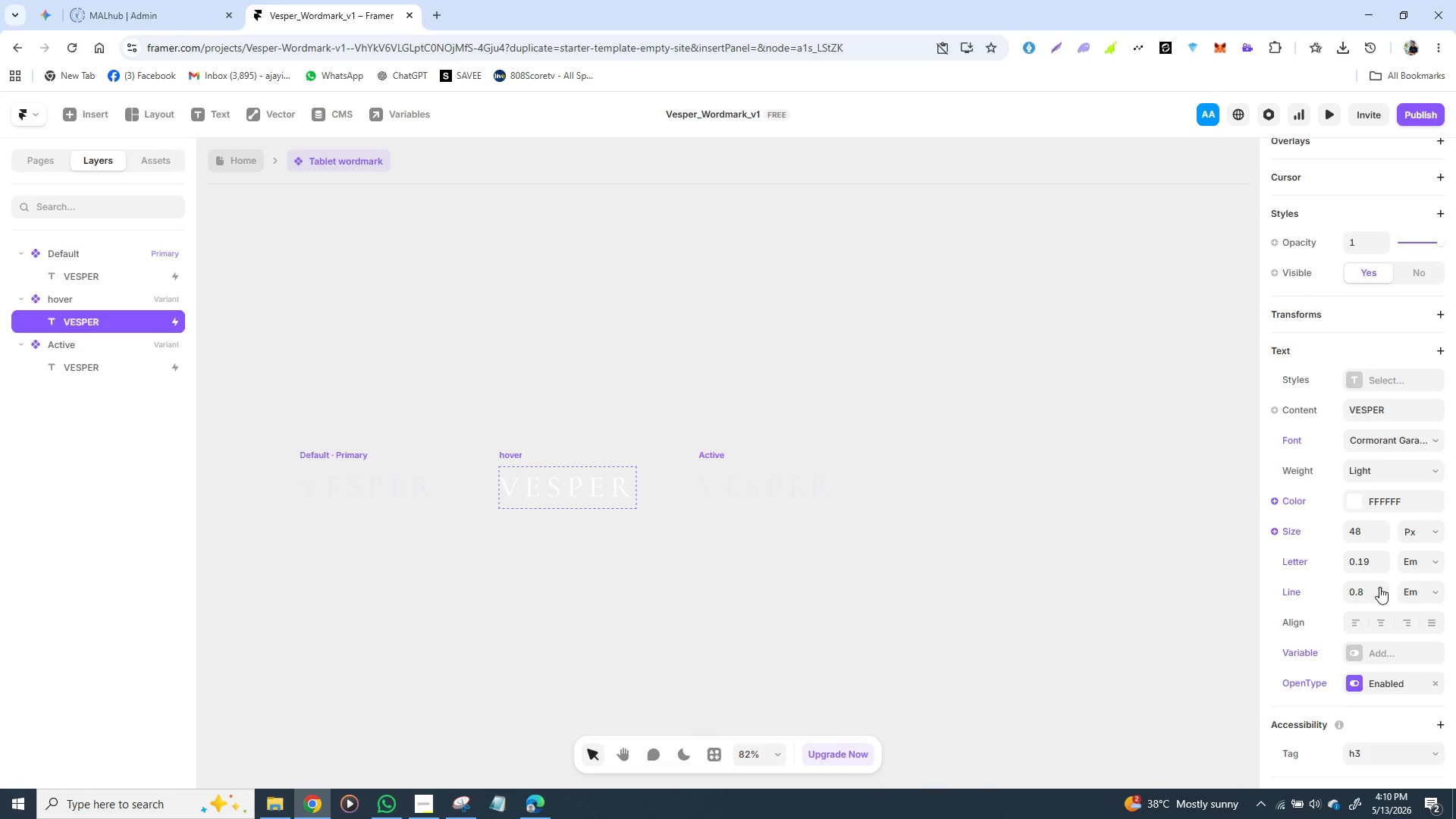 
left_click([1379, 587])
 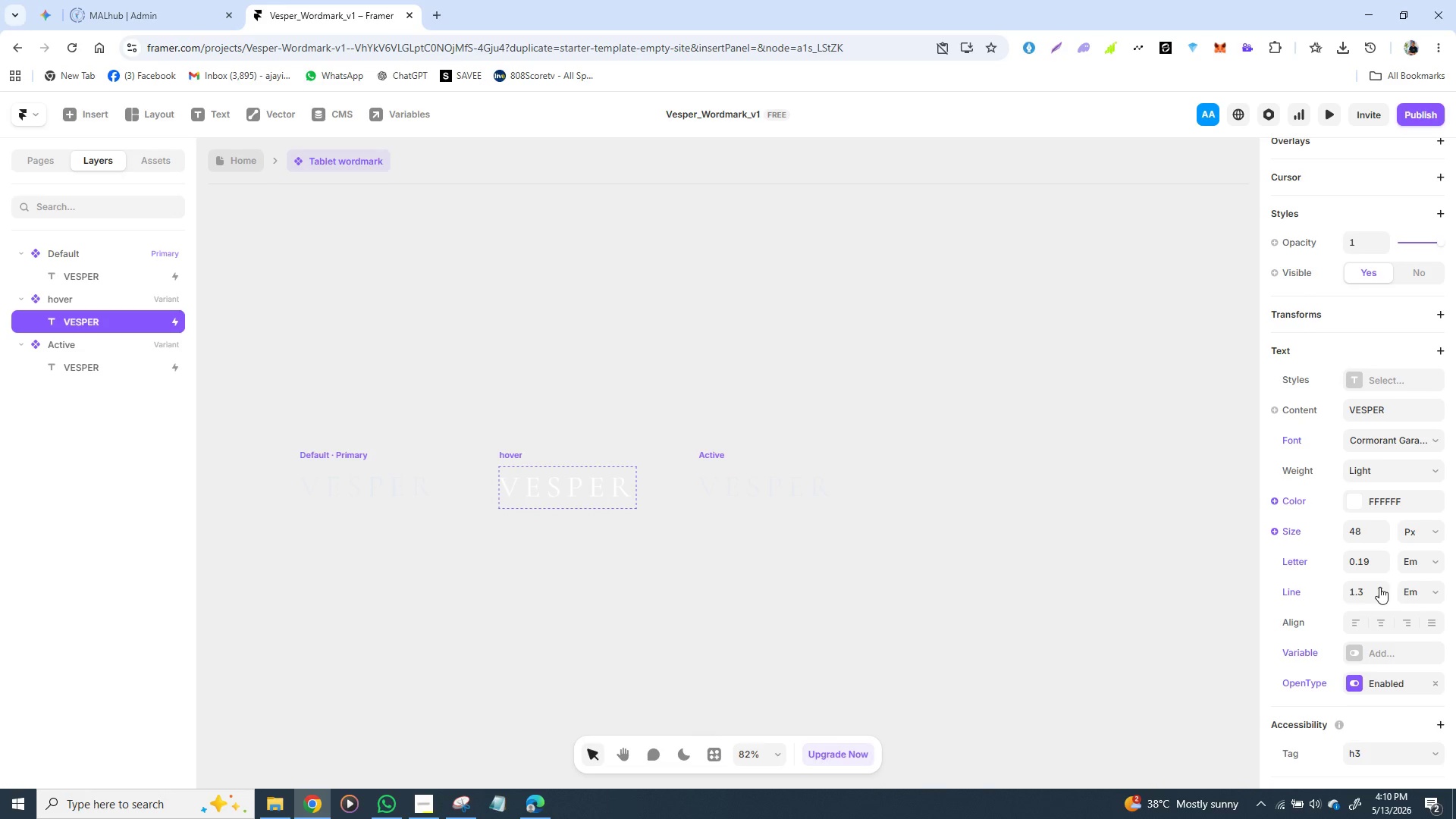 
left_click([1379, 587])
 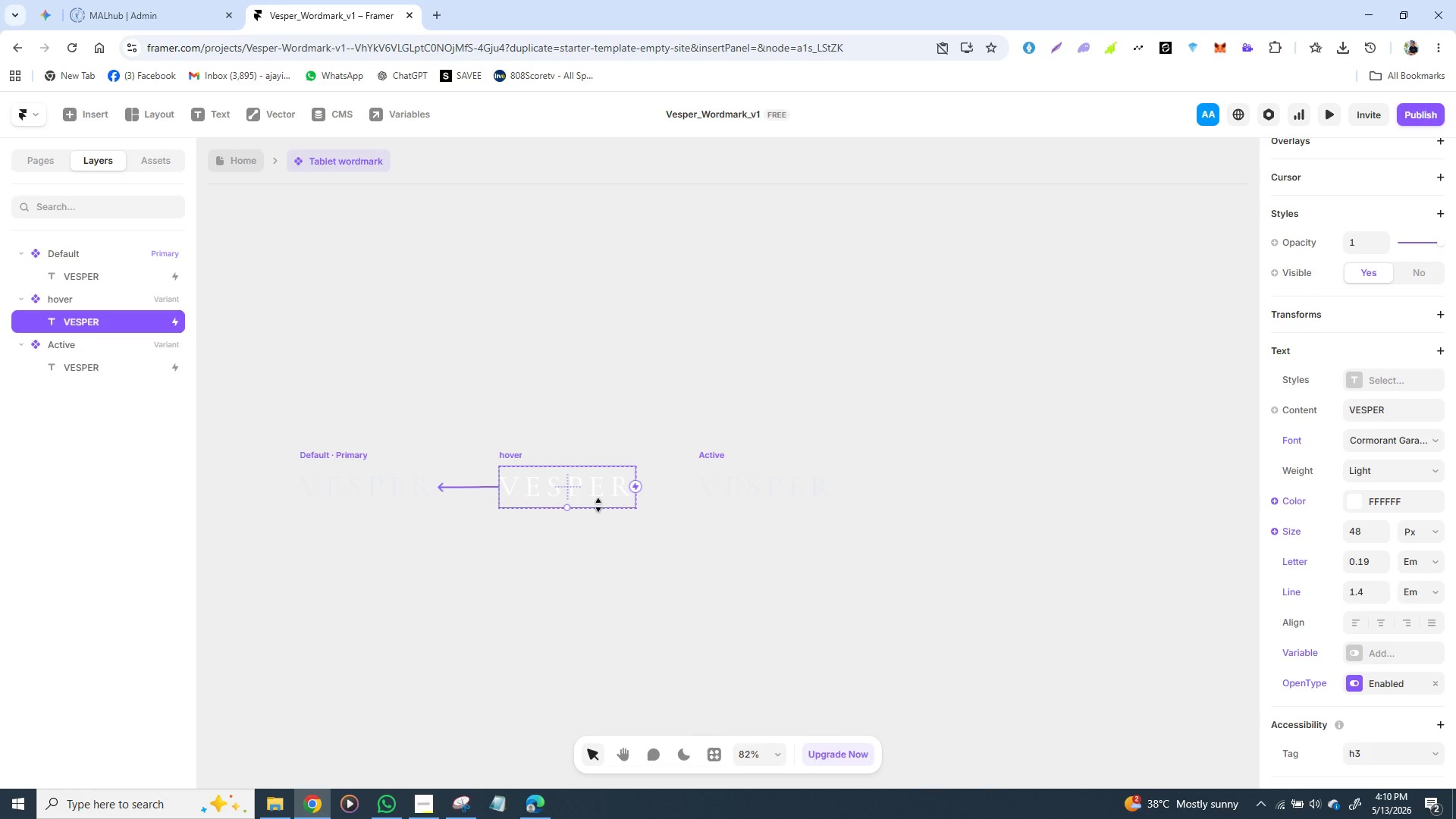 
left_click([598, 493])
 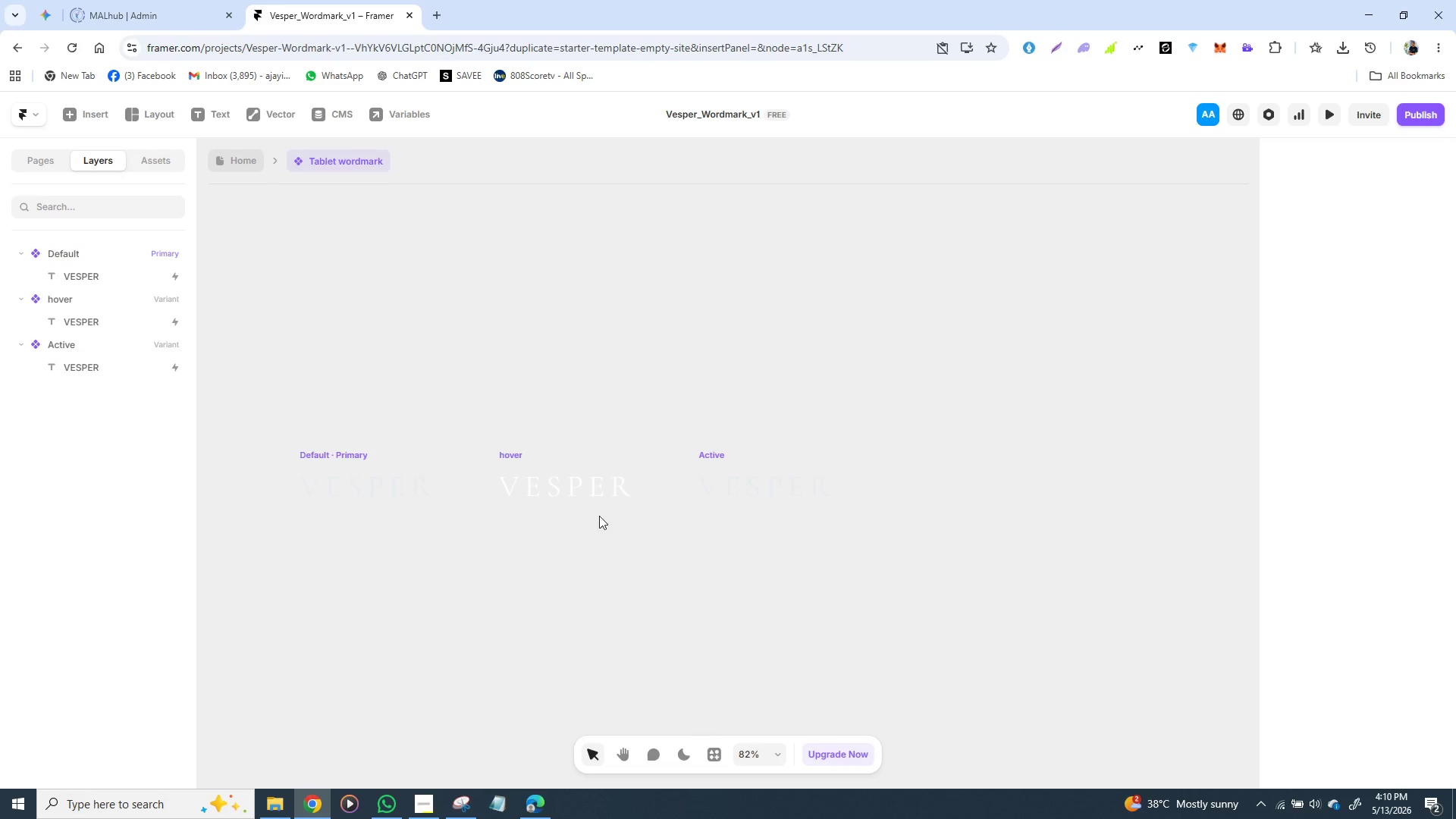 
left_click([592, 492])
 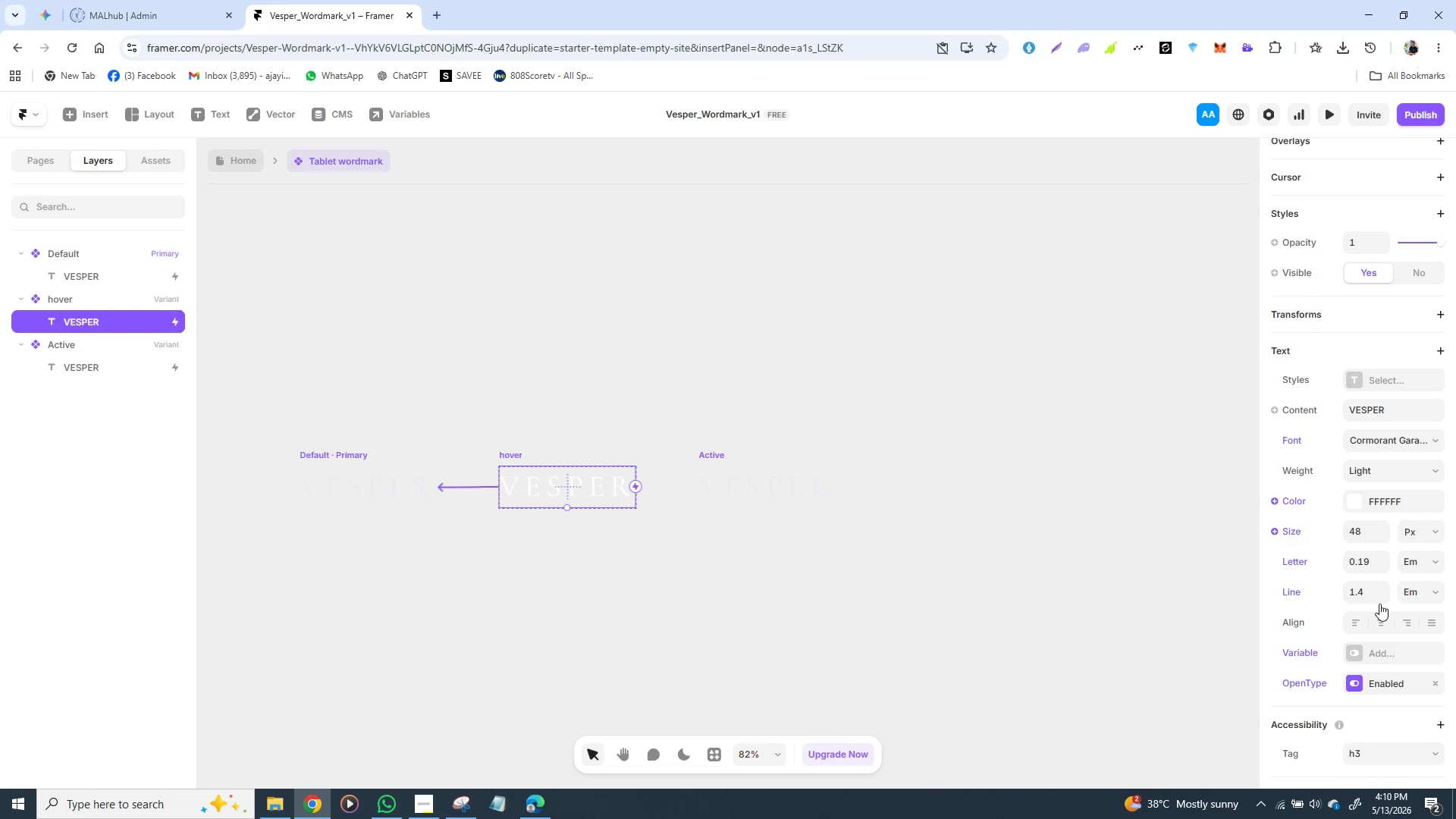 
wait(8.38)
 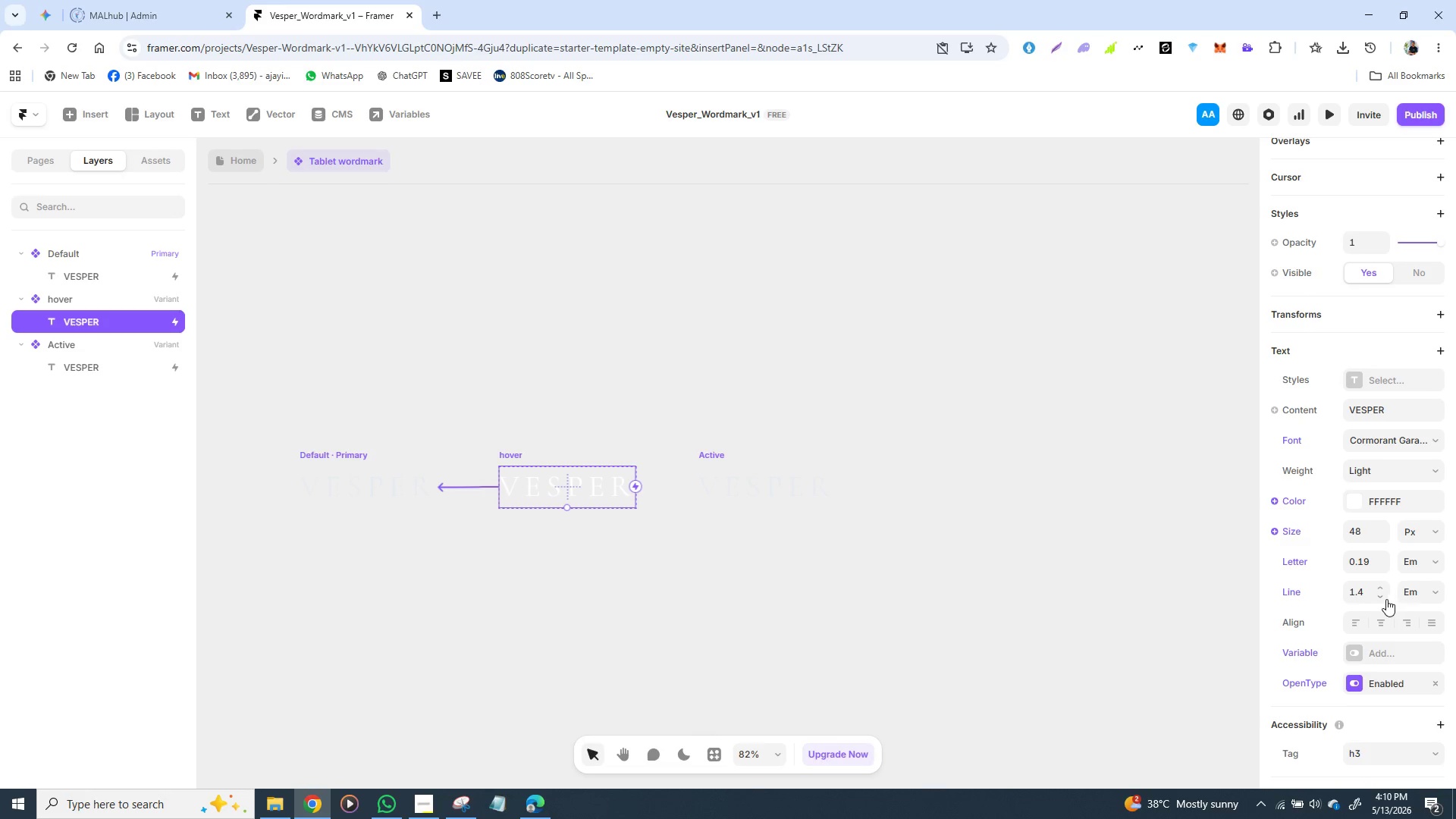 
key(Control+Z)
 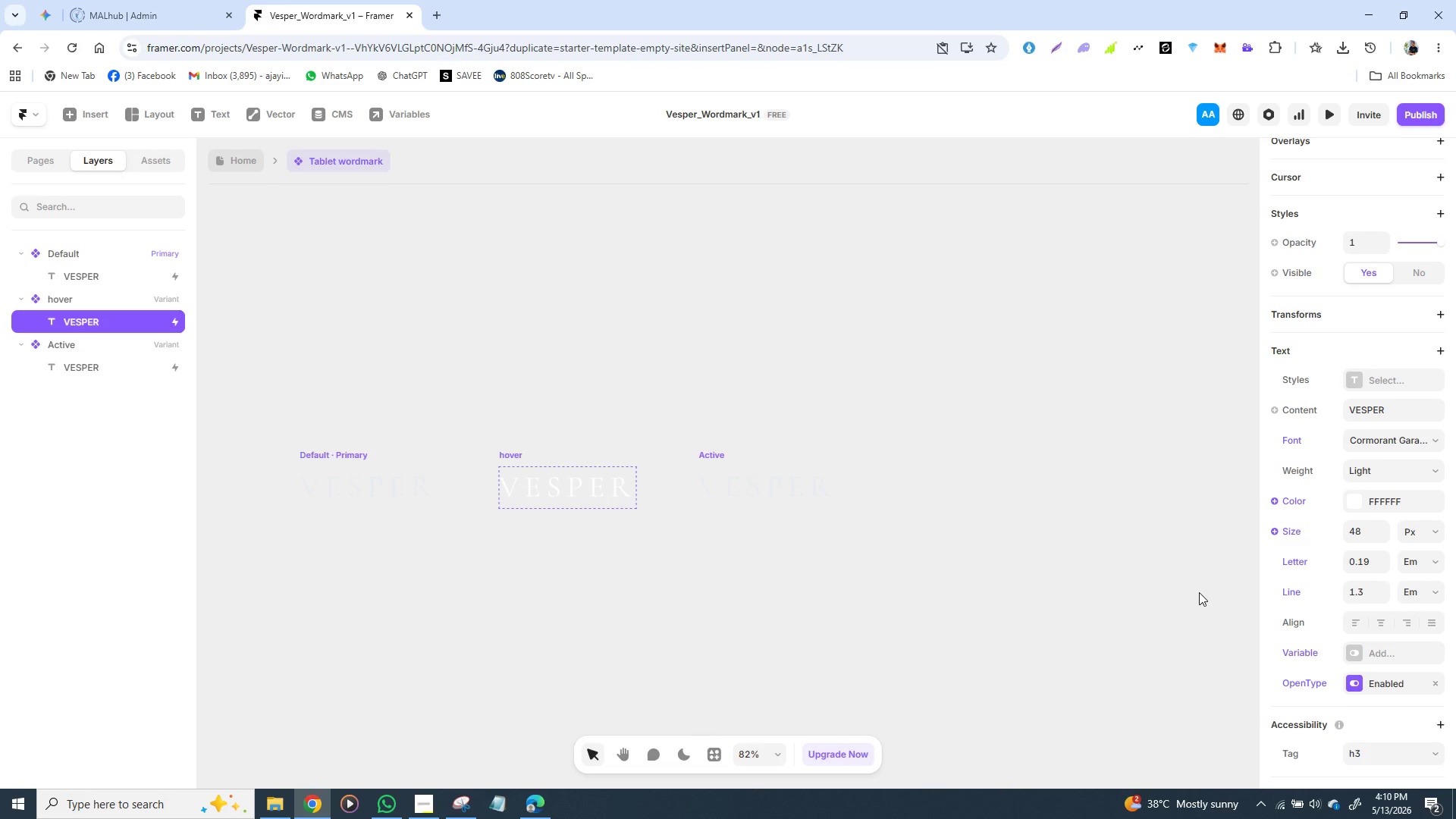 
key(Control+Z)
 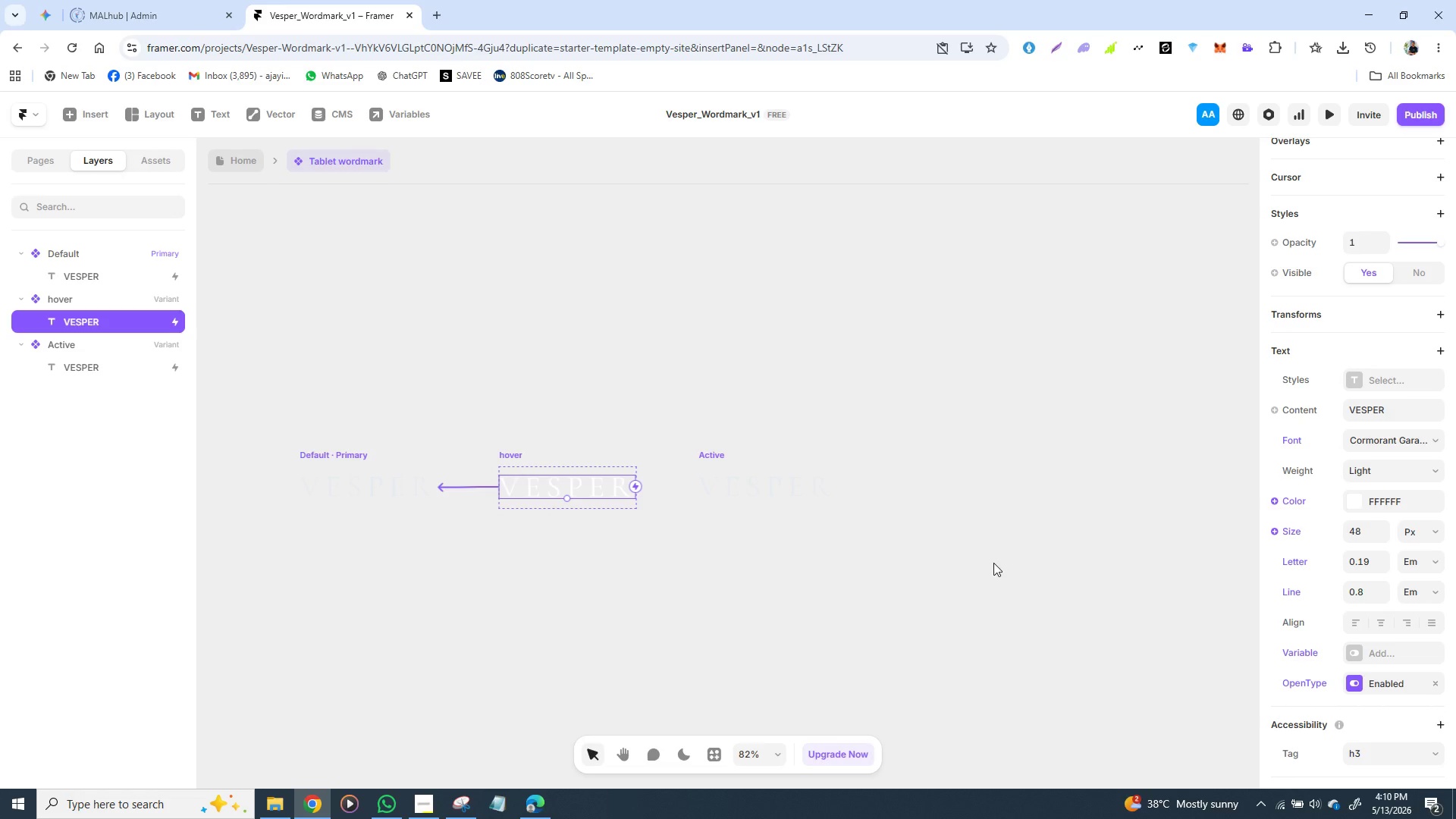 
left_click([993, 563])
 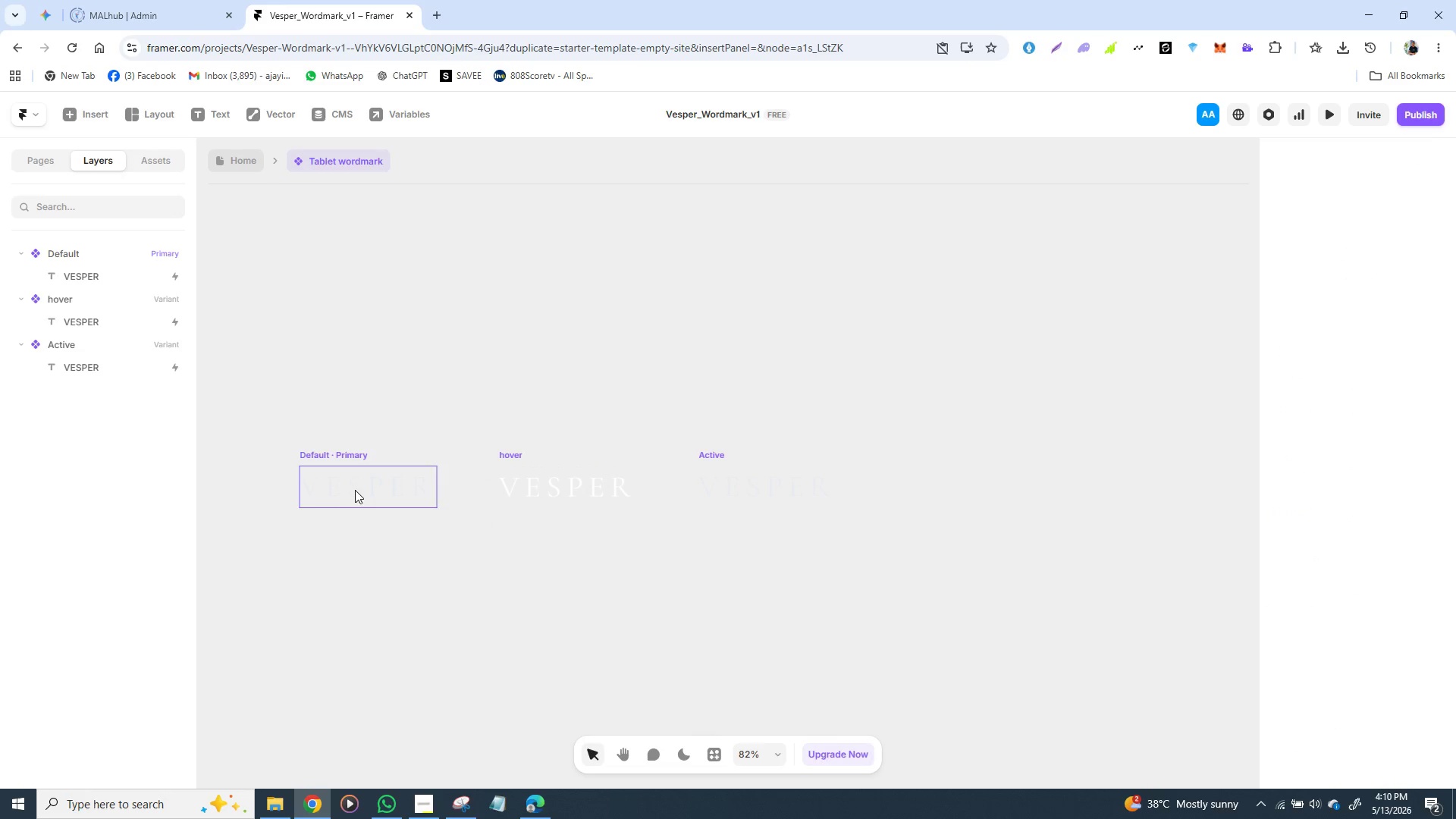 
wait(7.22)
 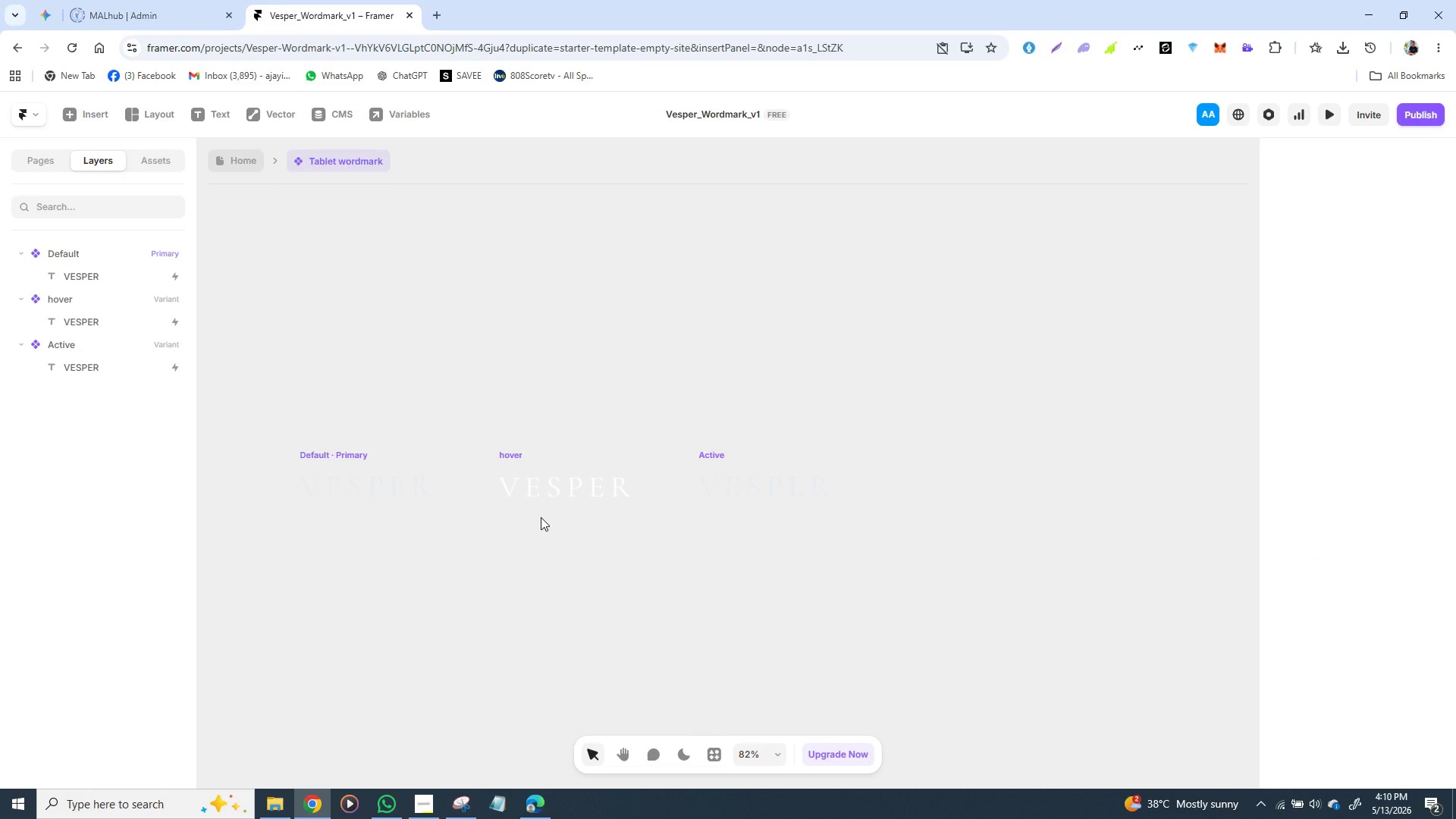 
left_click([506, 453])
 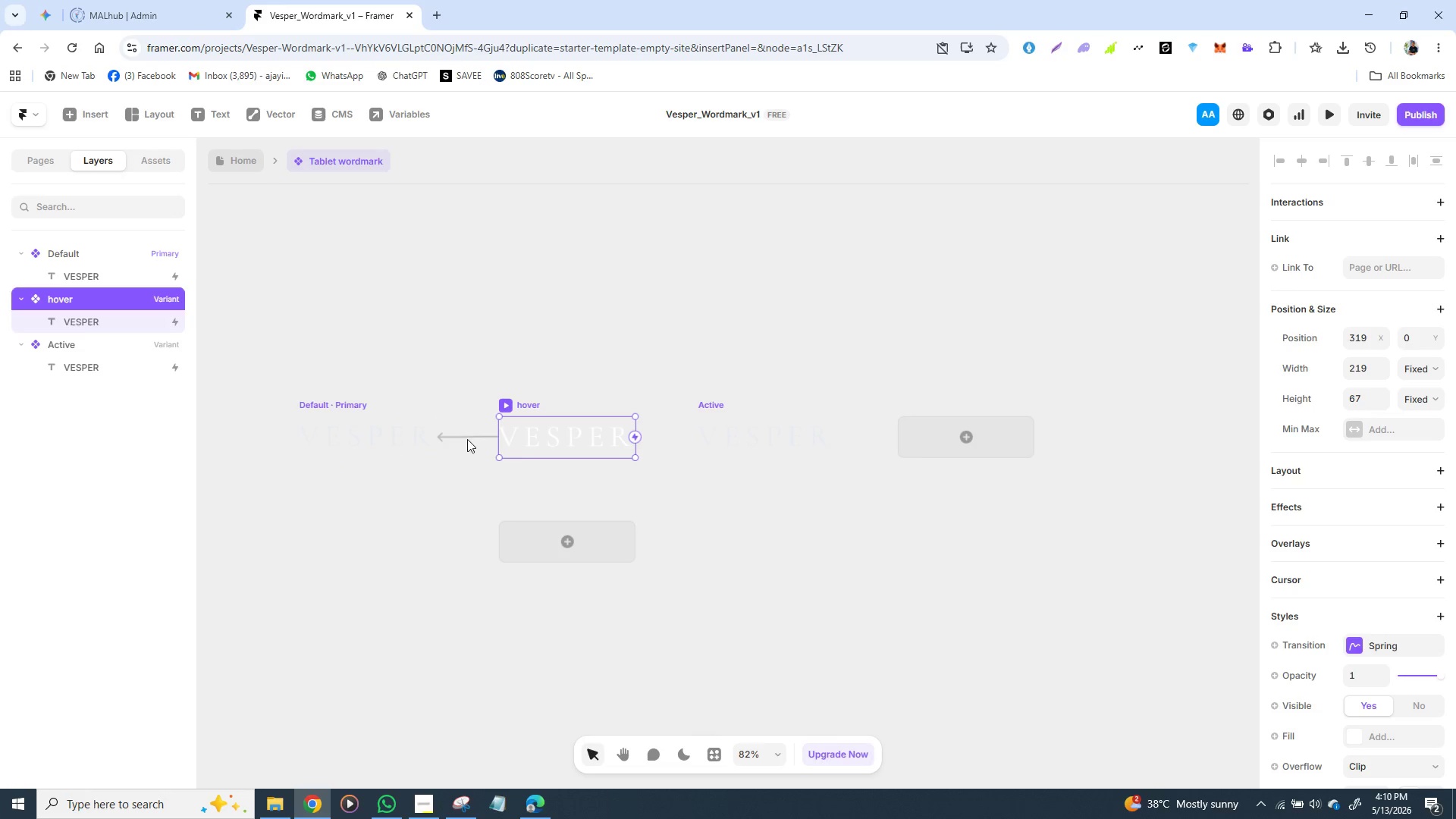 
wait(7.7)
 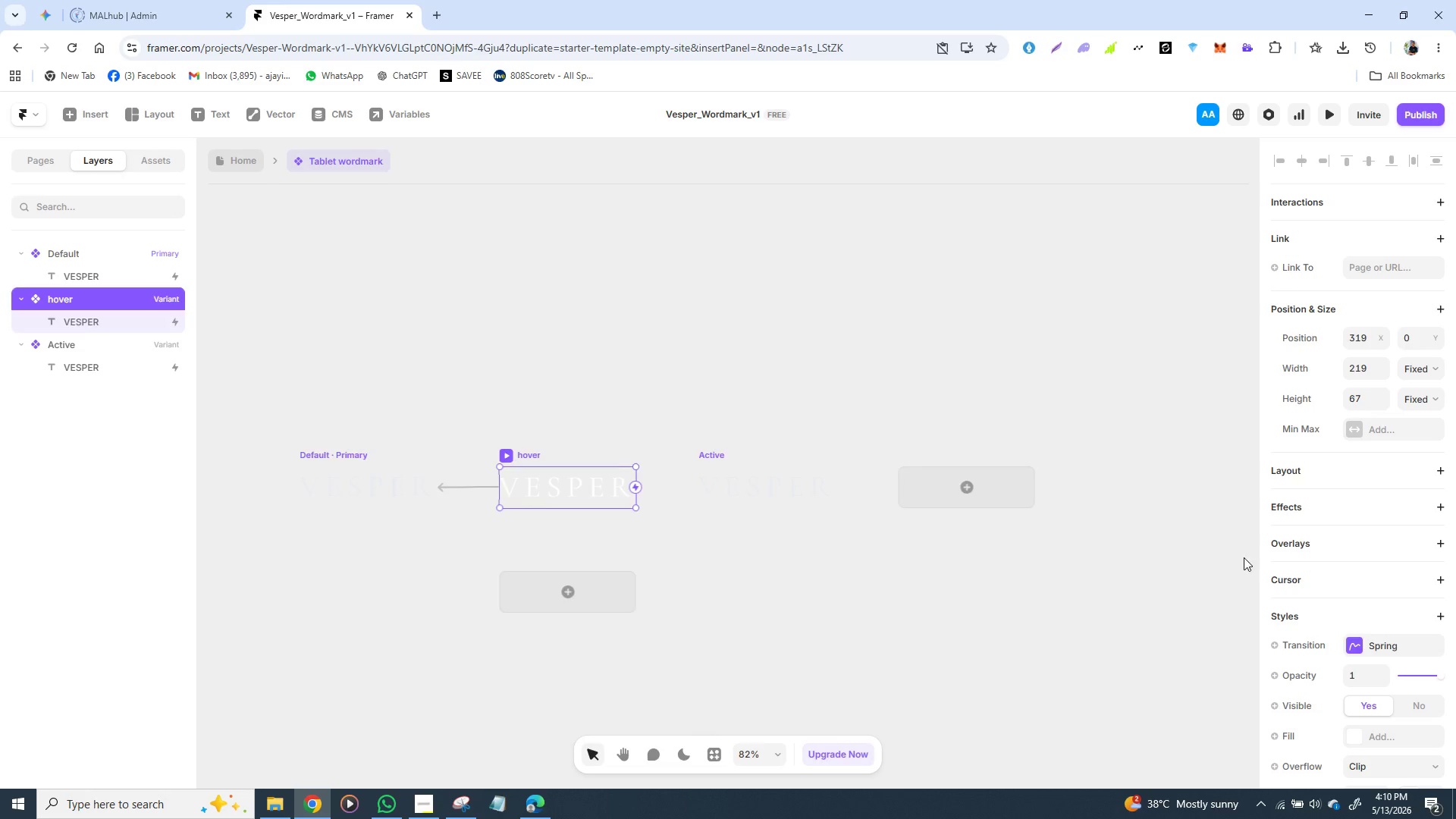 
left_click([307, 404])
 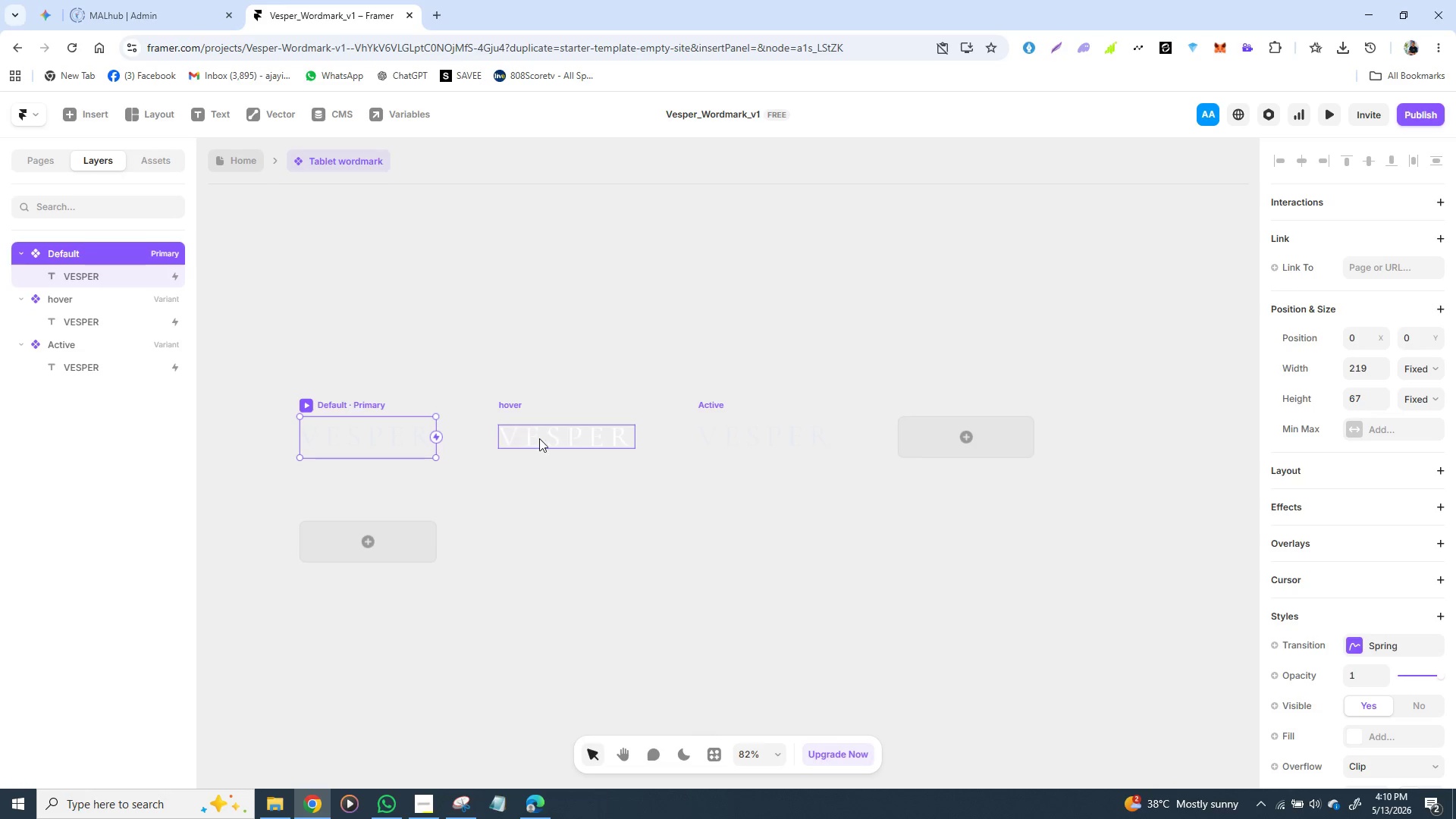 
left_click([550, 439])
 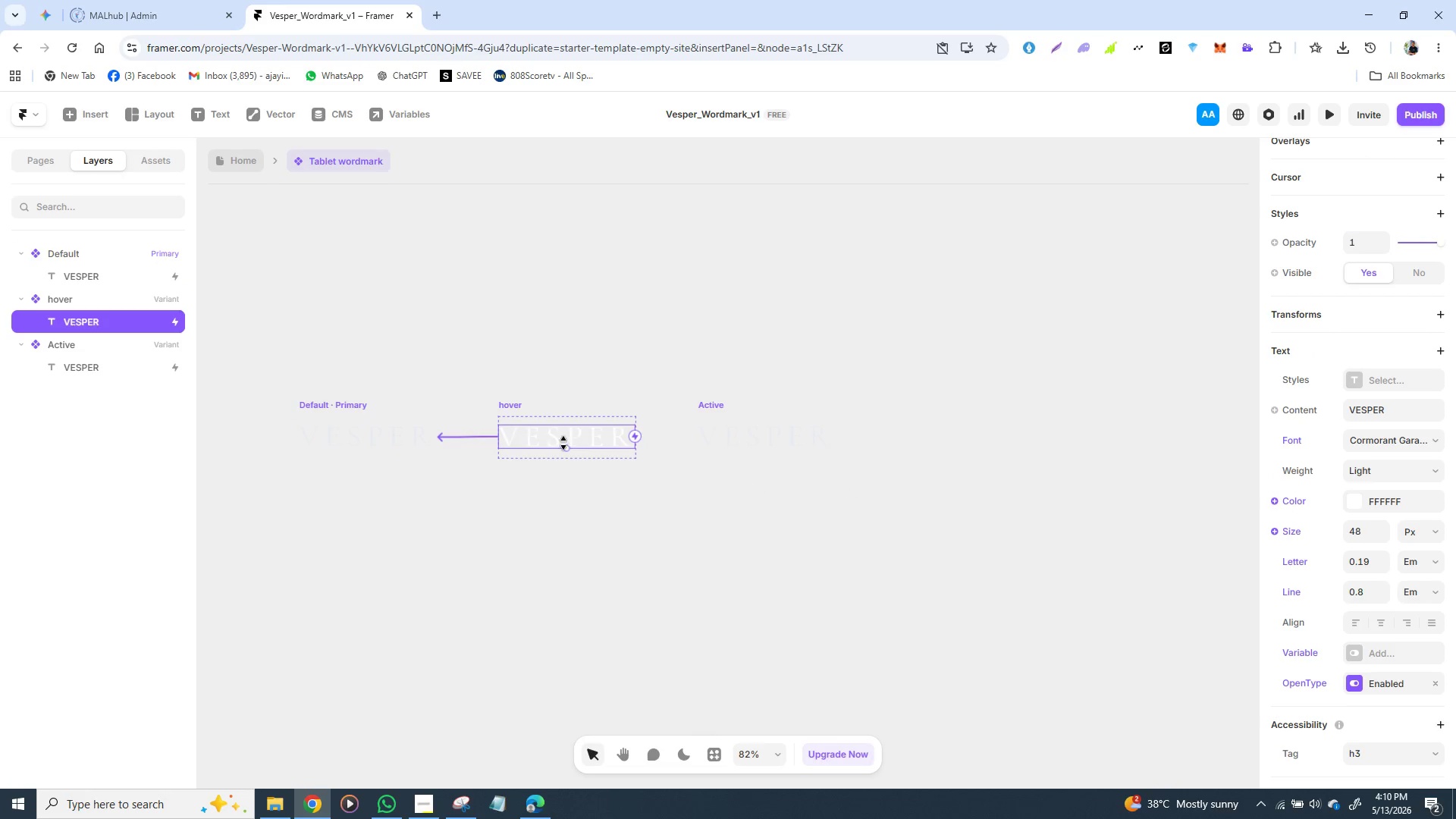 
left_click([350, 425])
 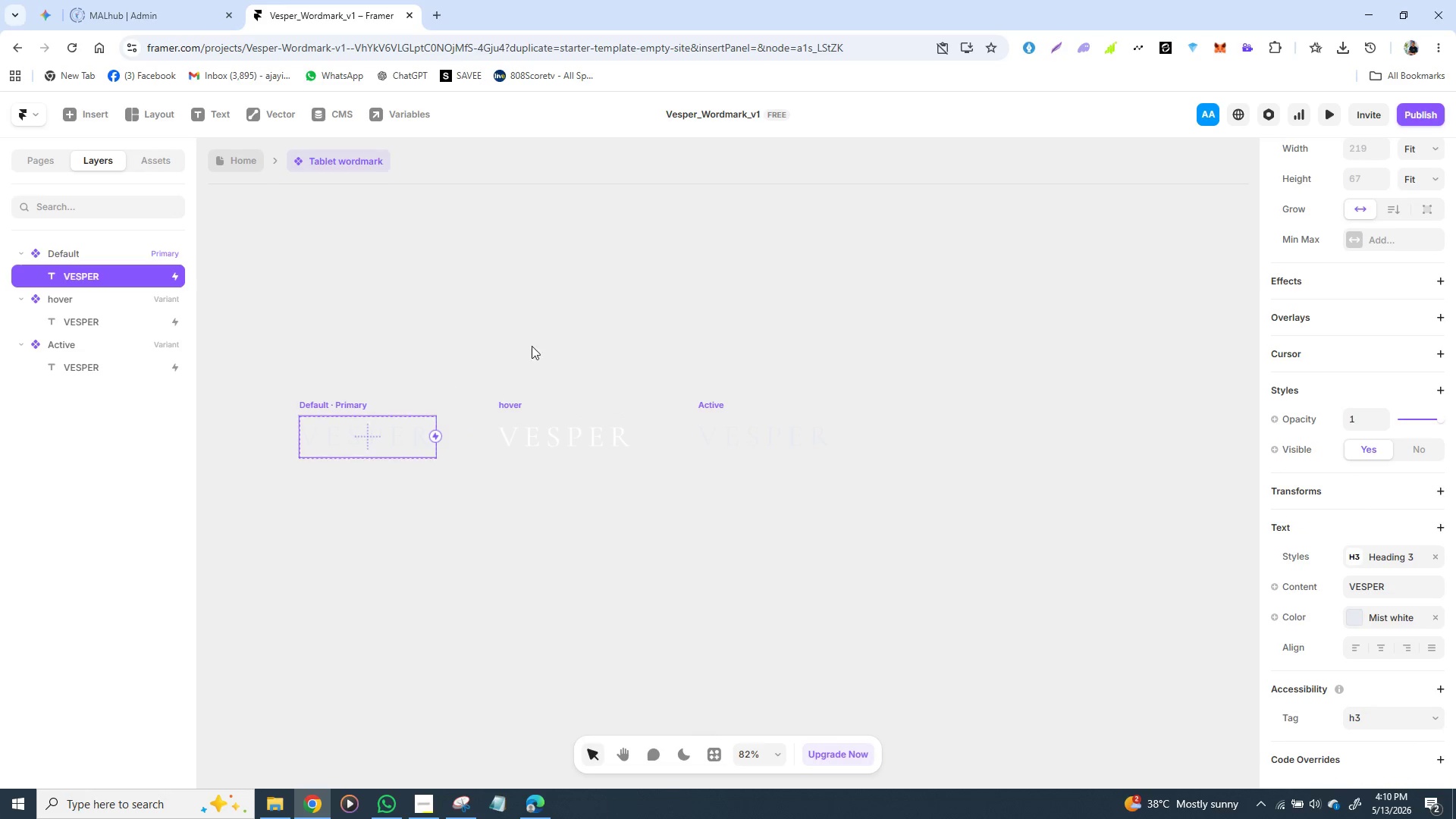 
key(Control+Z)
 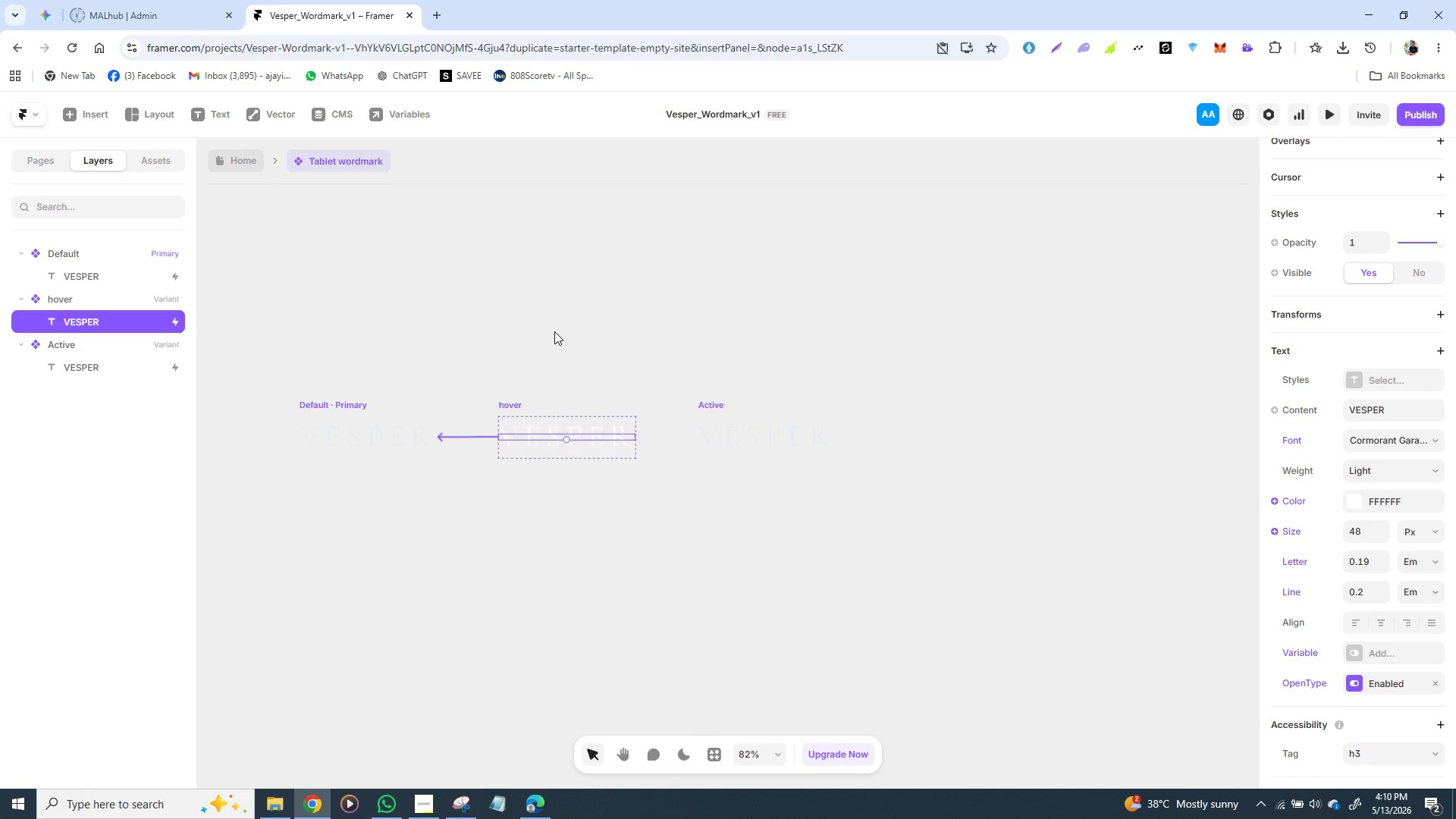 
key(Control+Z)
 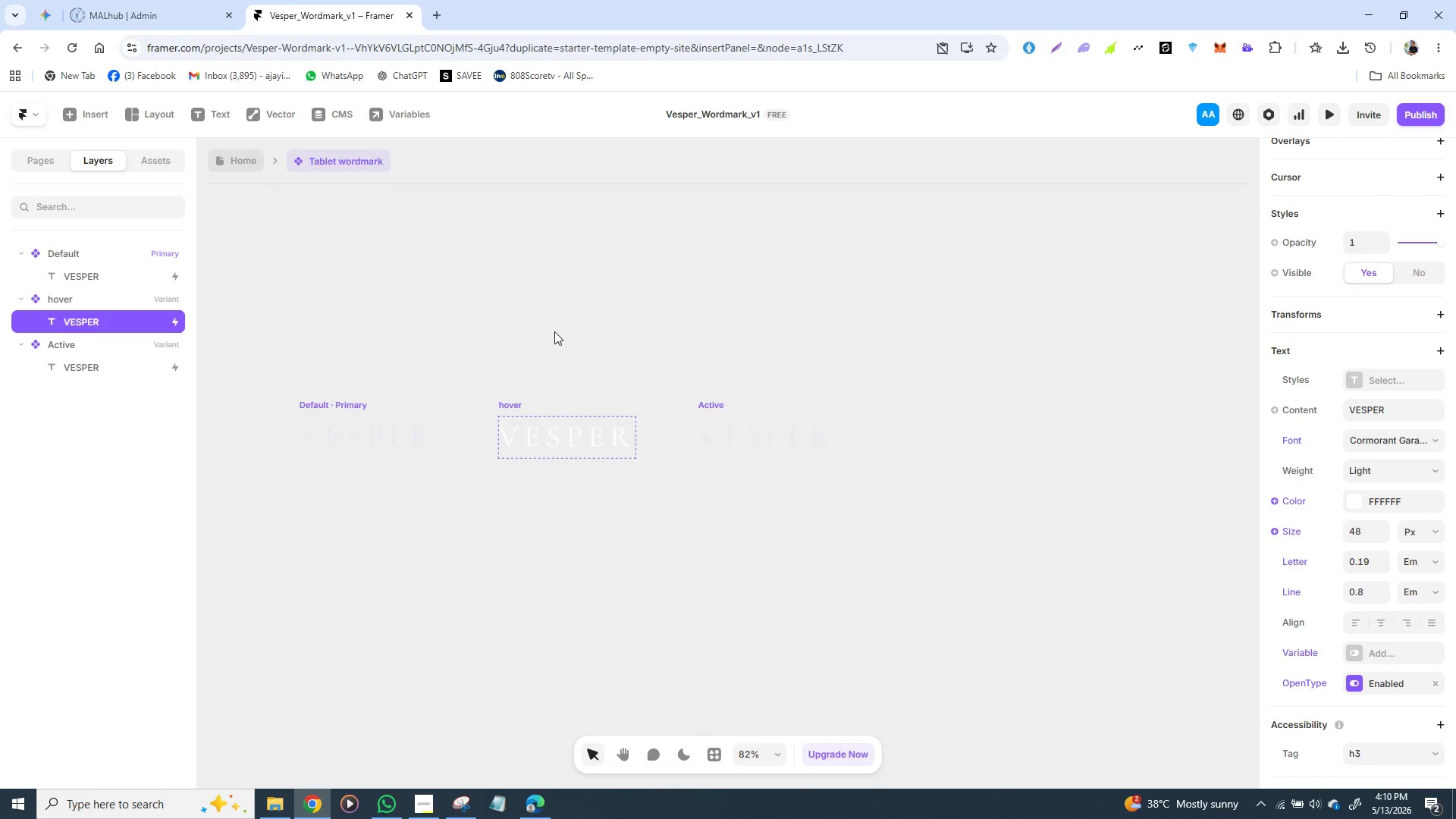 
key(Control+Z)
 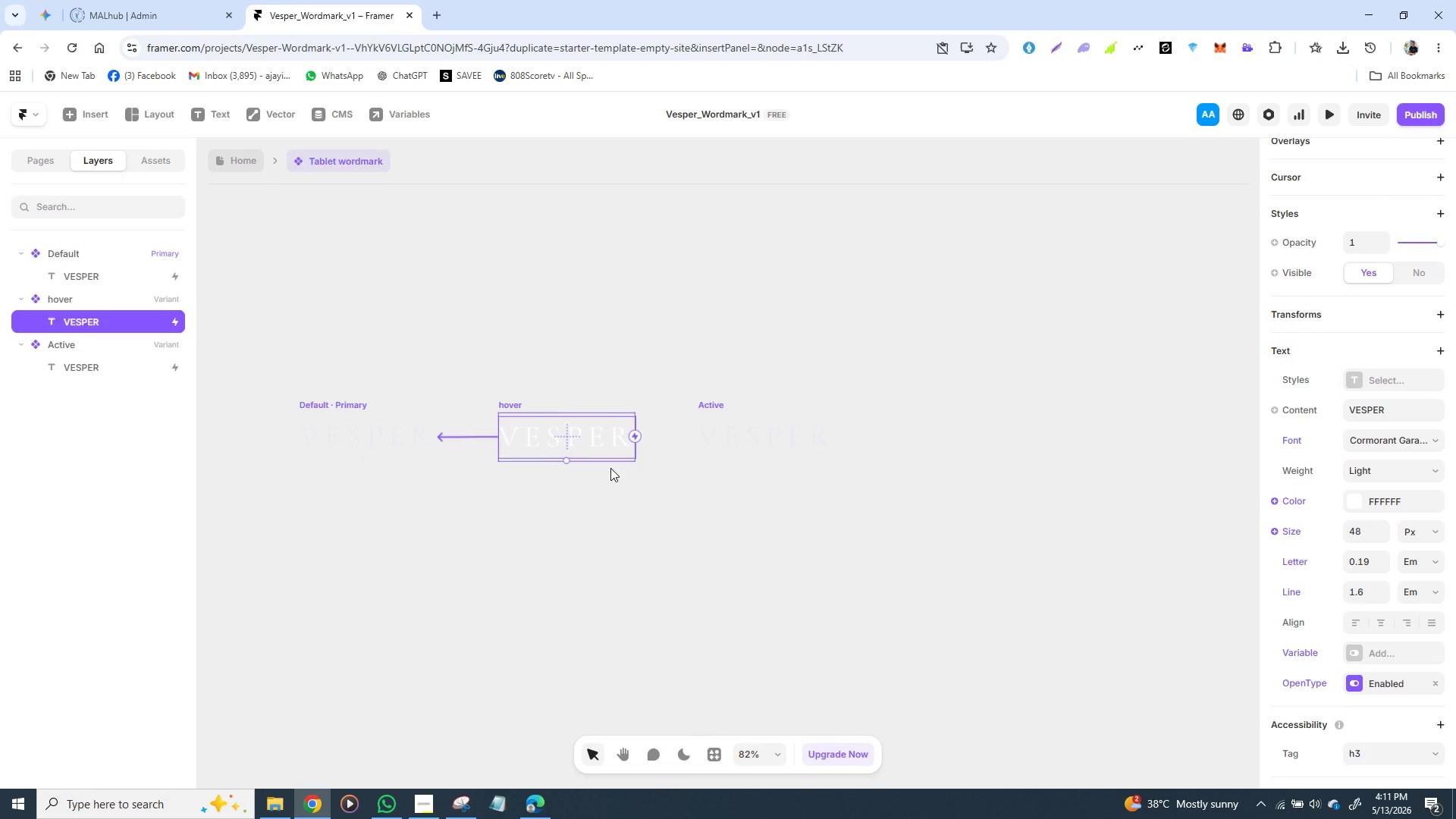 
key(Control+Z)
 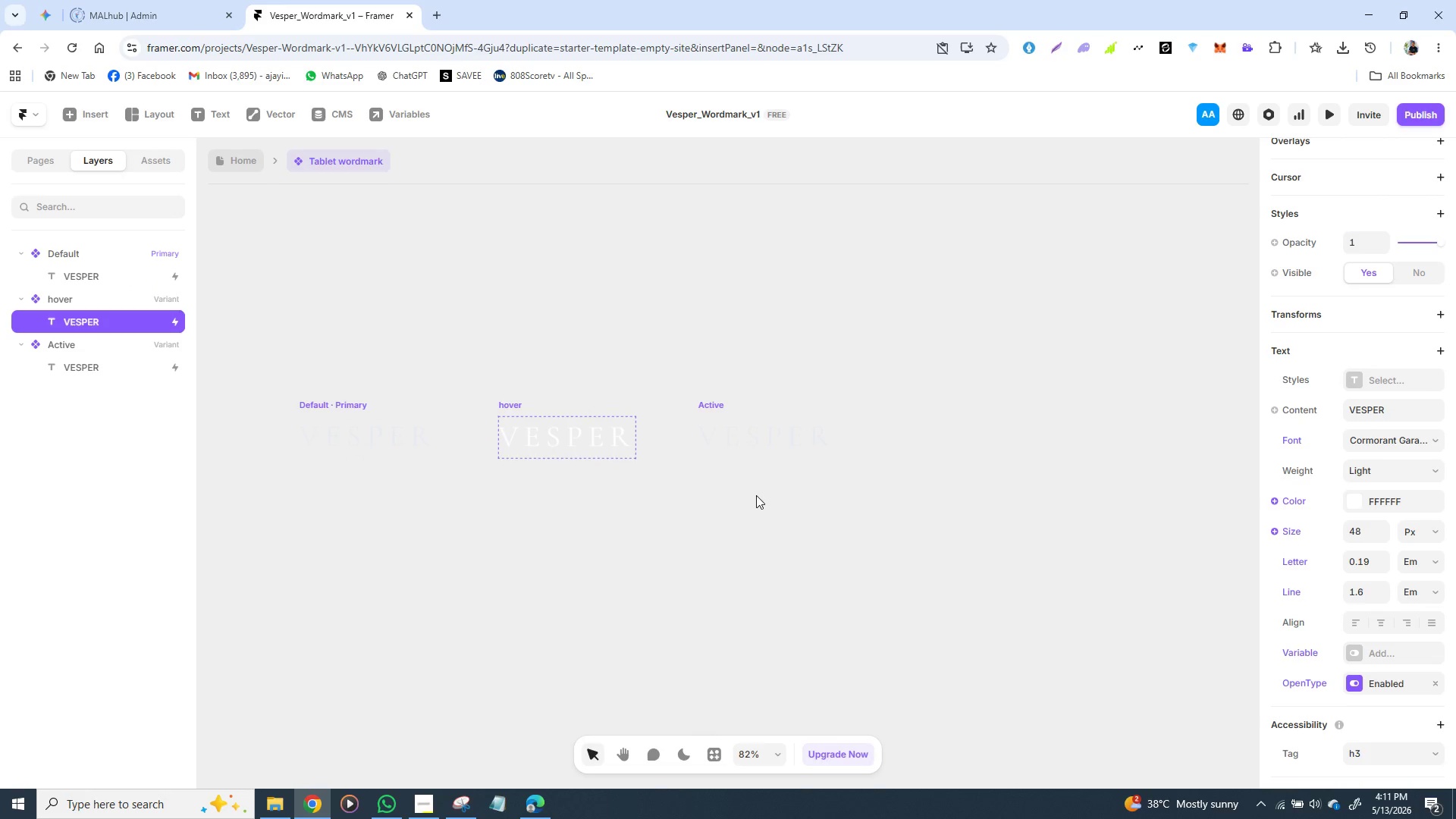 
key(Control+Z)
 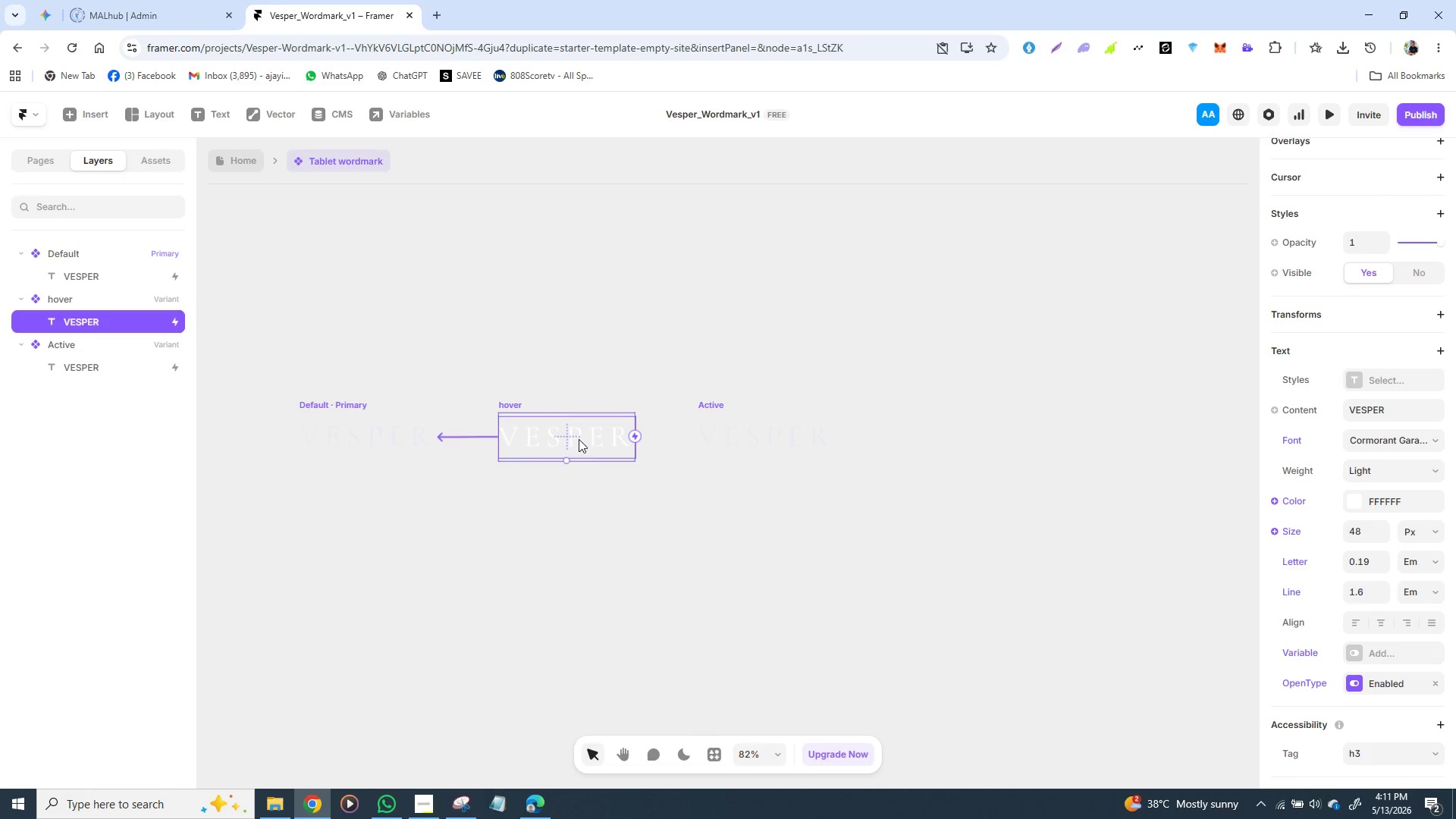 
key(Control+Z)
 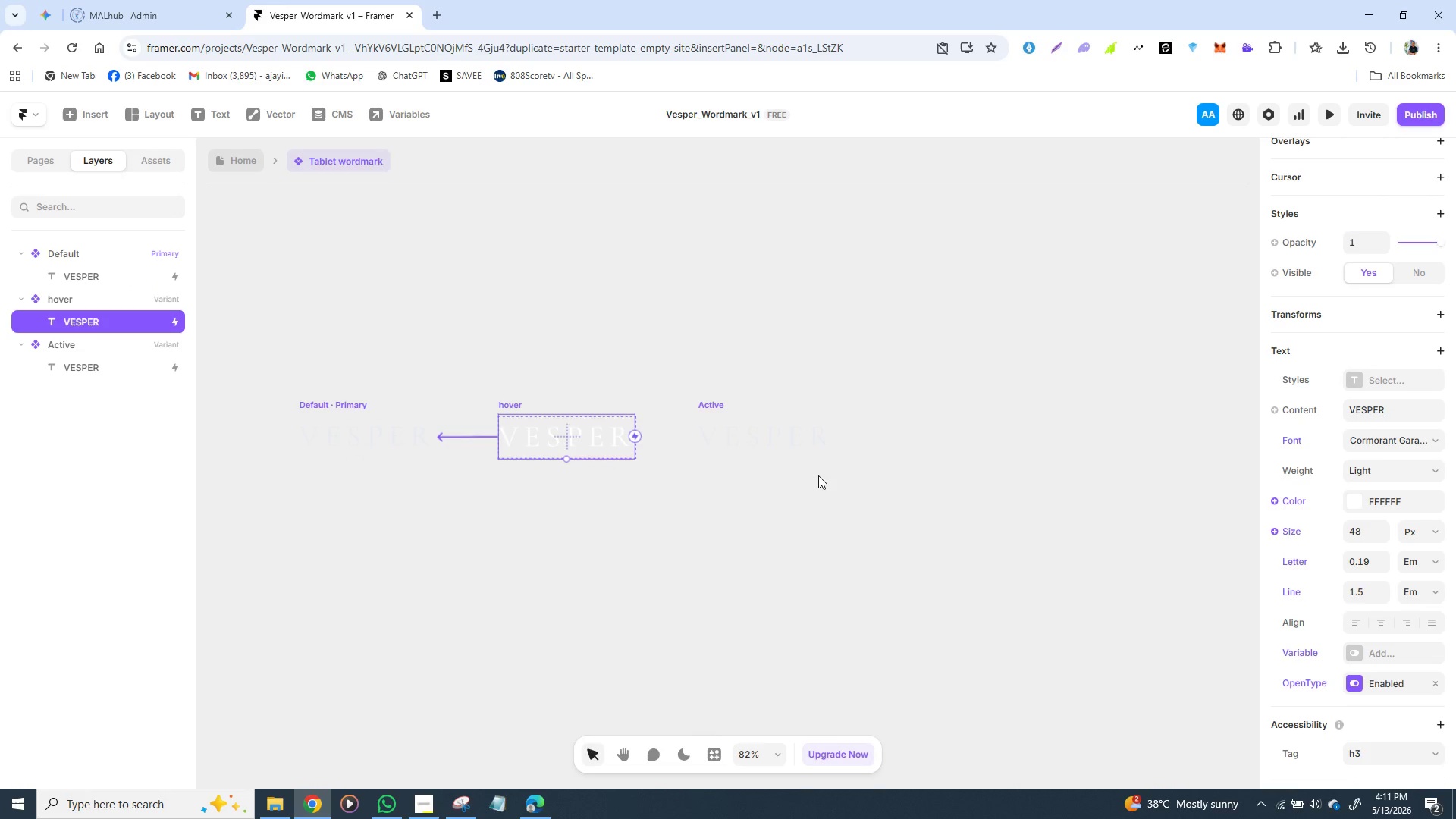 
key(Control+Z)
 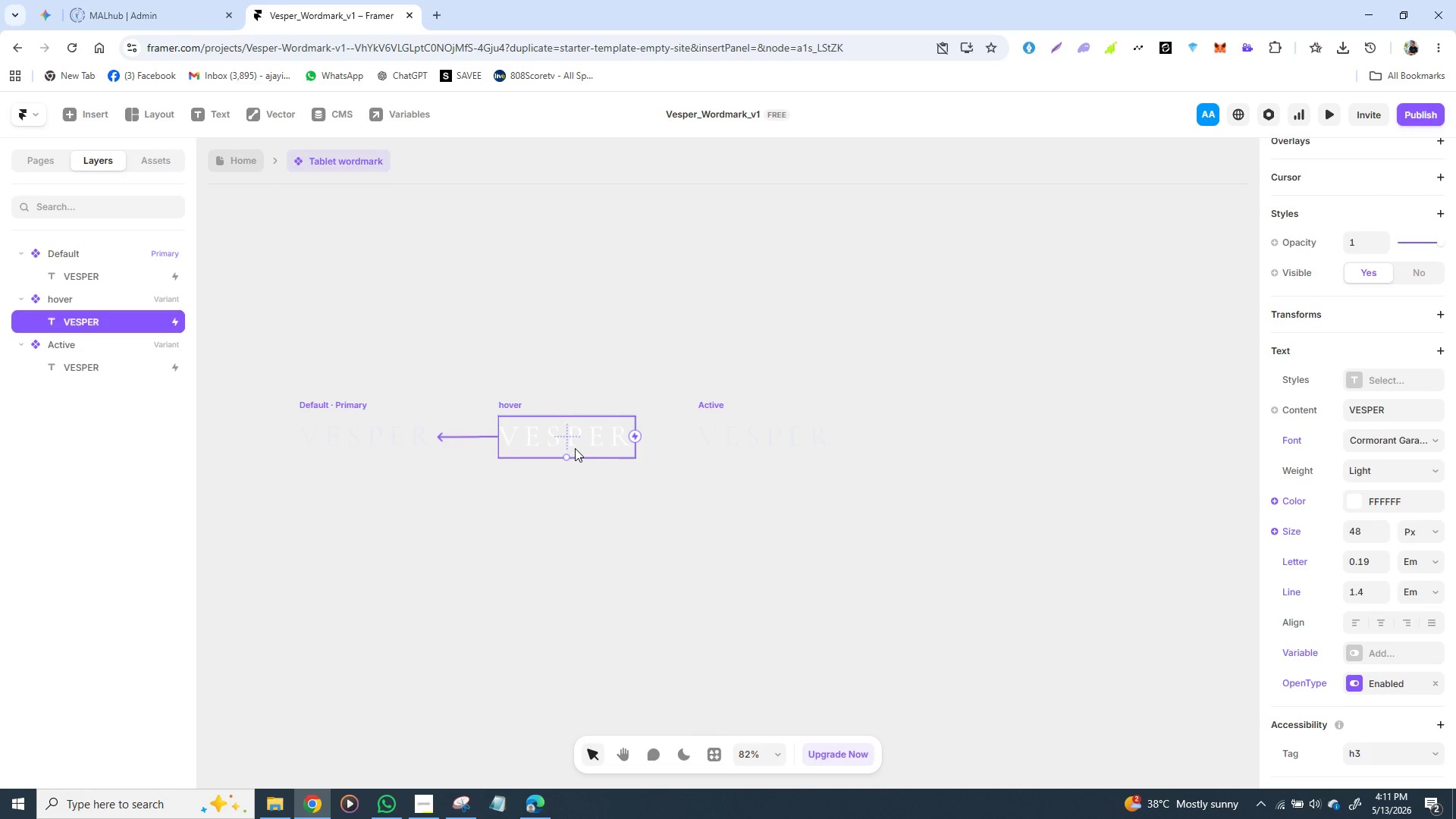 
left_click([575, 448])
 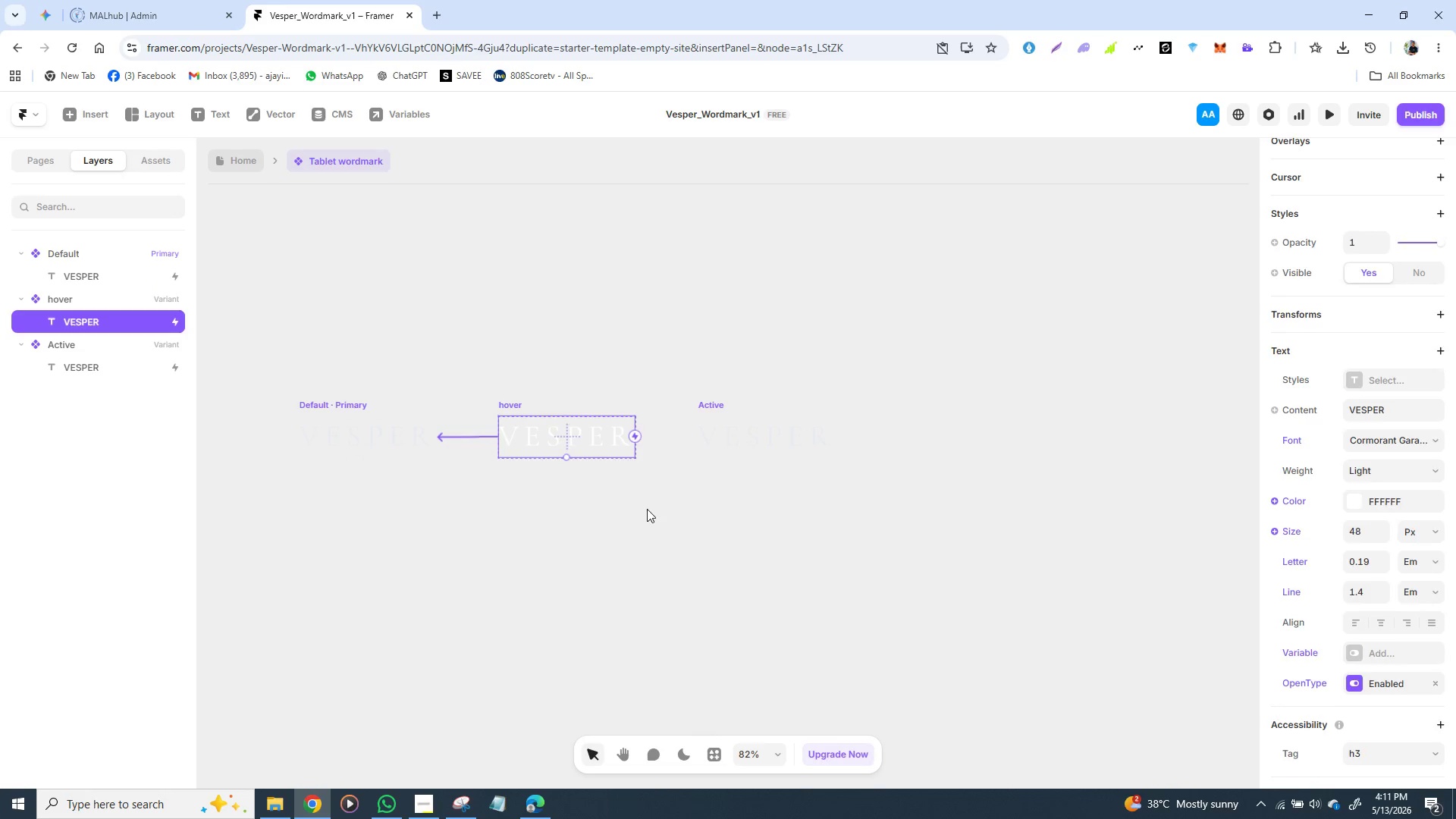 
left_click([654, 512])
 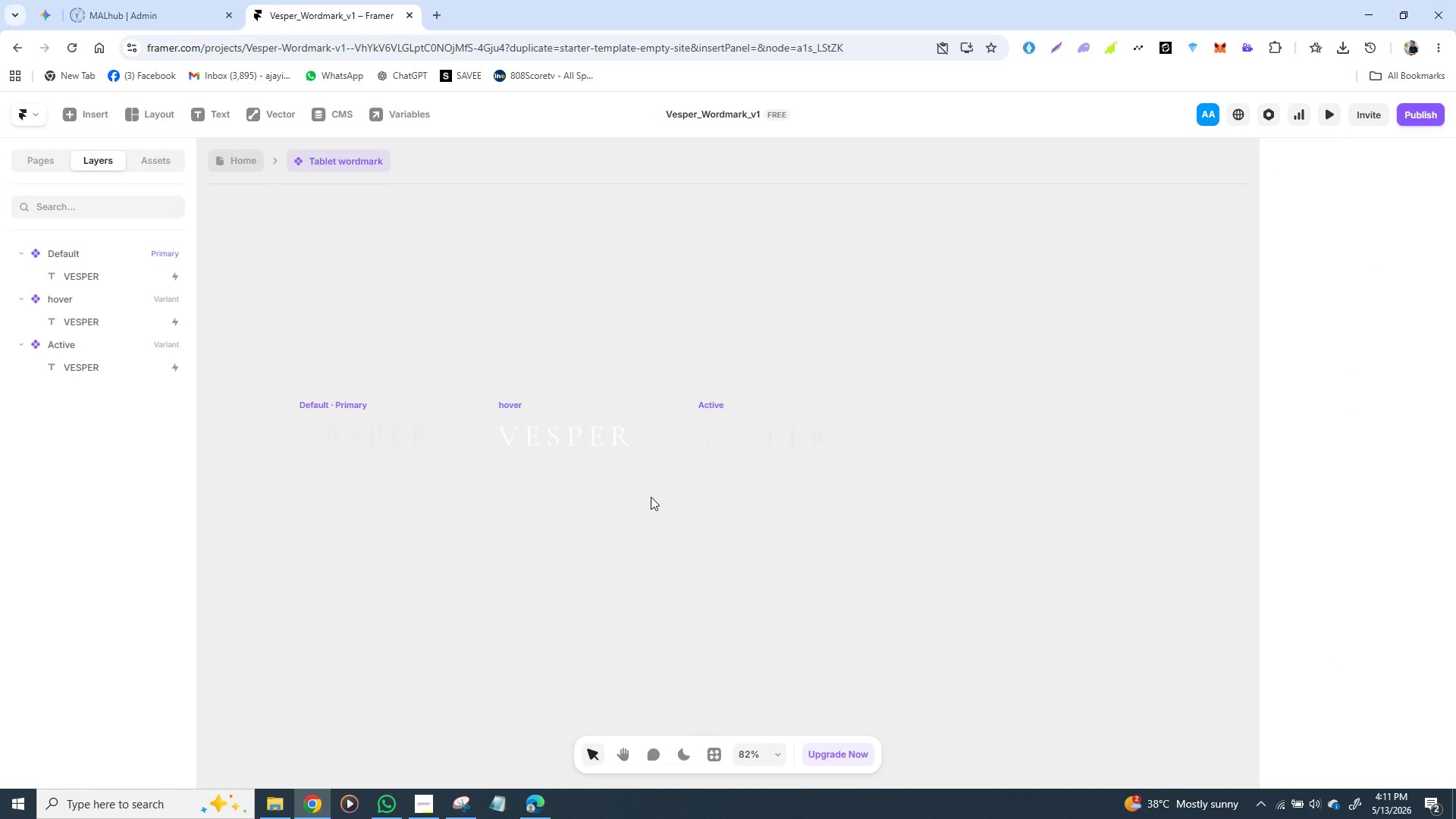 
key(Control+Z)
 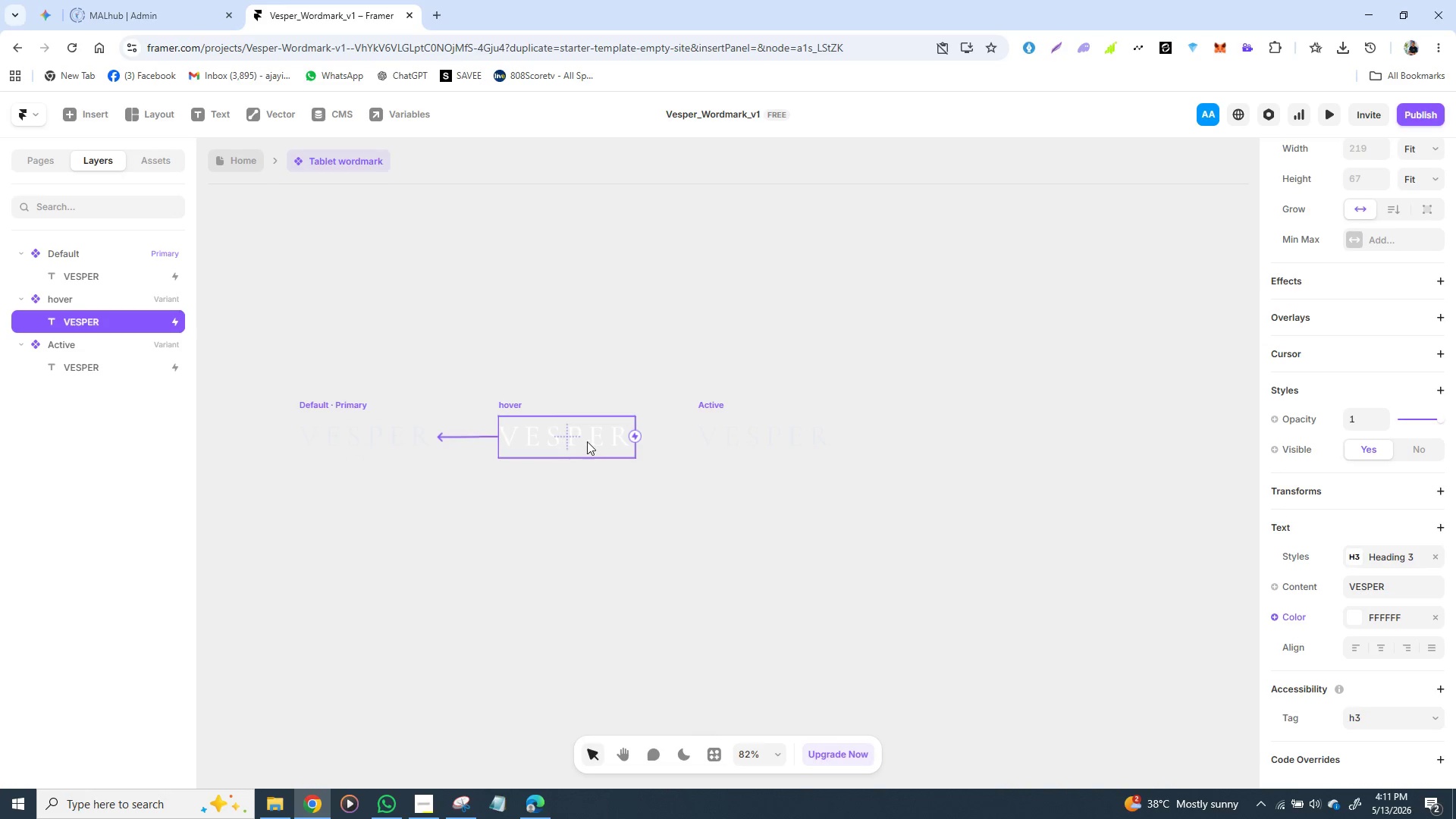 
left_click([588, 438])
 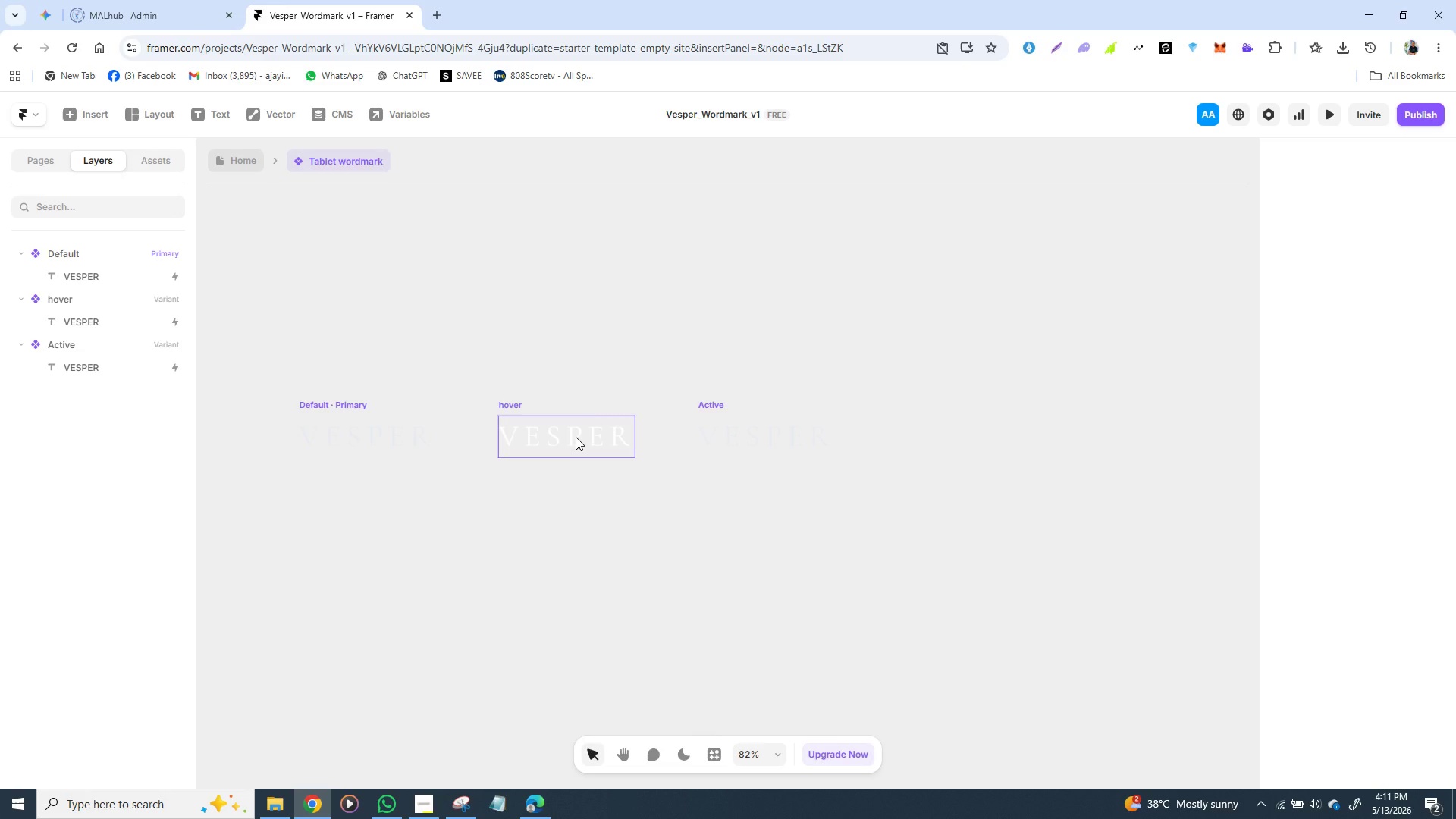 
double_click([576, 438])
 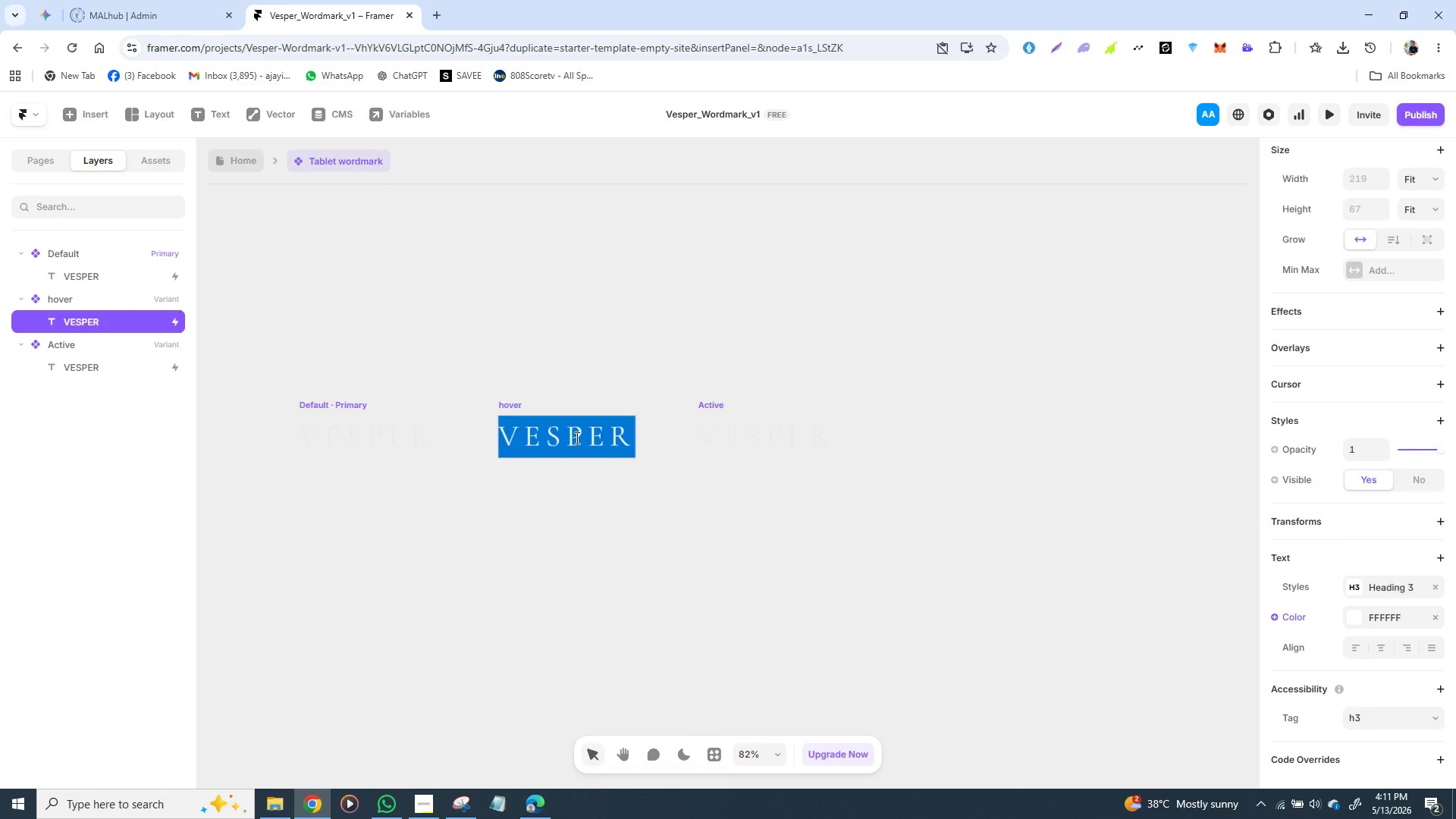 
triple_click([576, 438])
 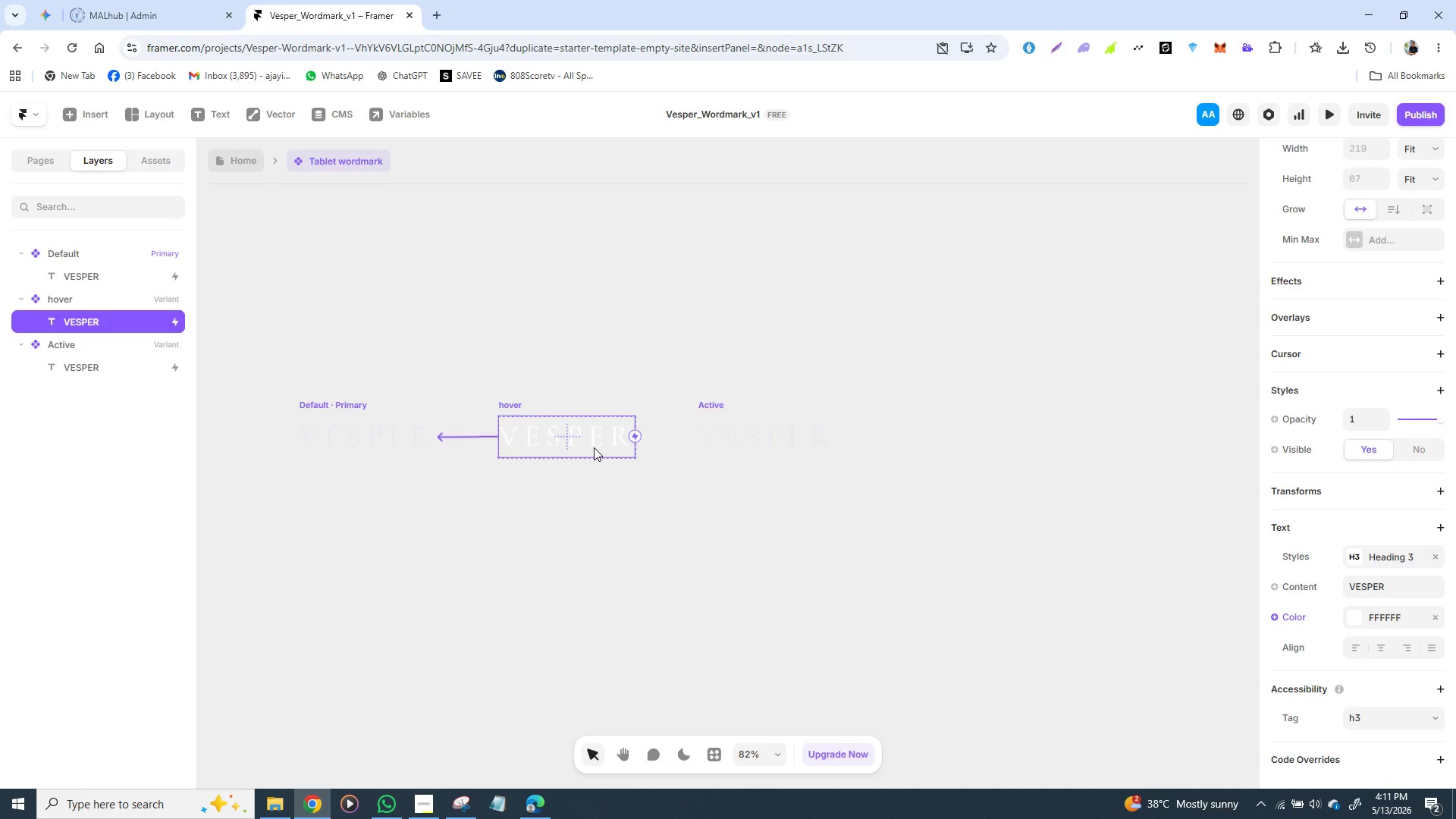 
left_click([594, 445])
 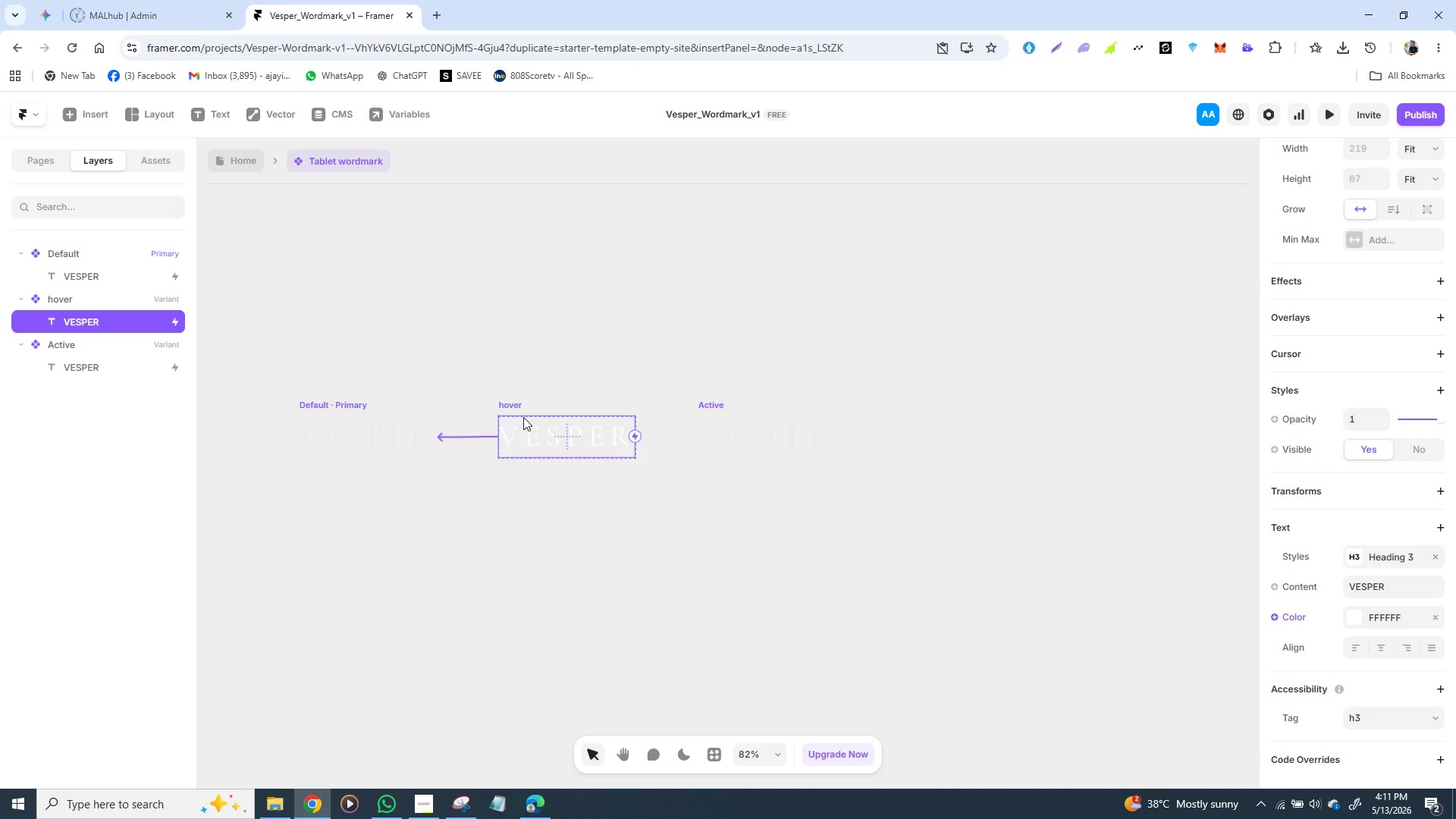 
left_click([517, 405])
 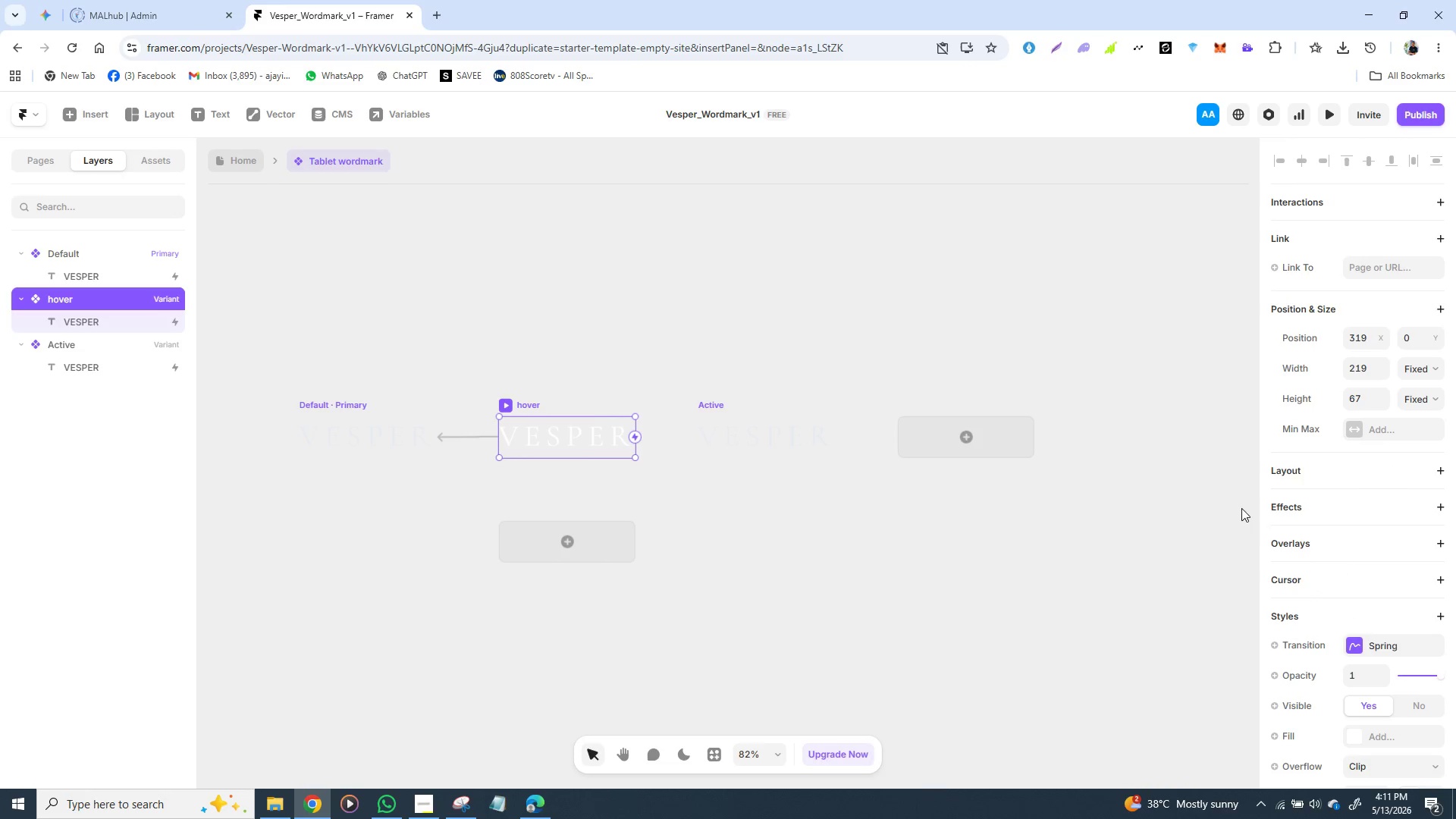 
scroll: coordinate [1326, 555], scroll_direction: down, amount: 3.0
 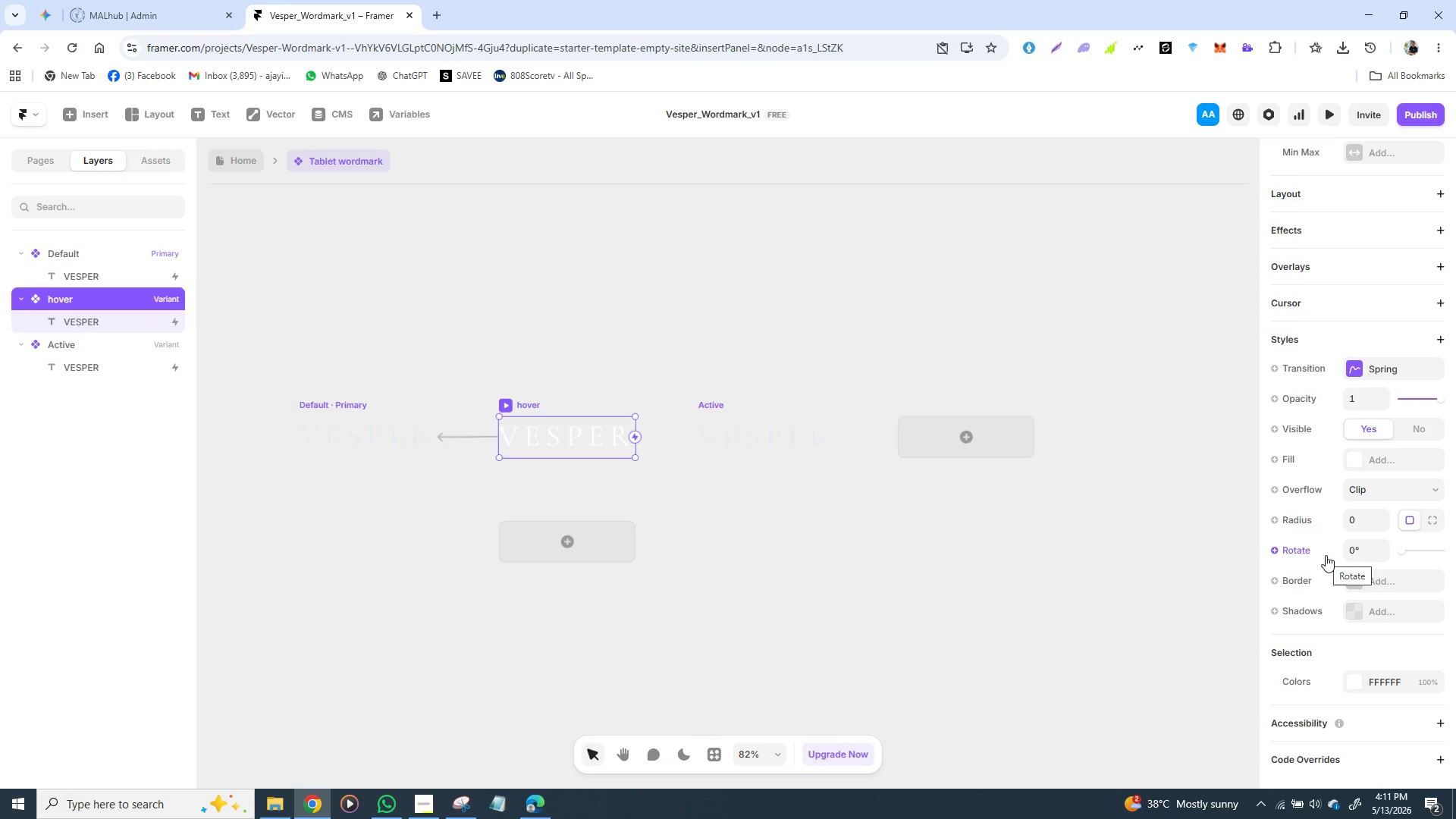 
scroll: coordinate [1326, 555], scroll_direction: up, amount: 3.0
 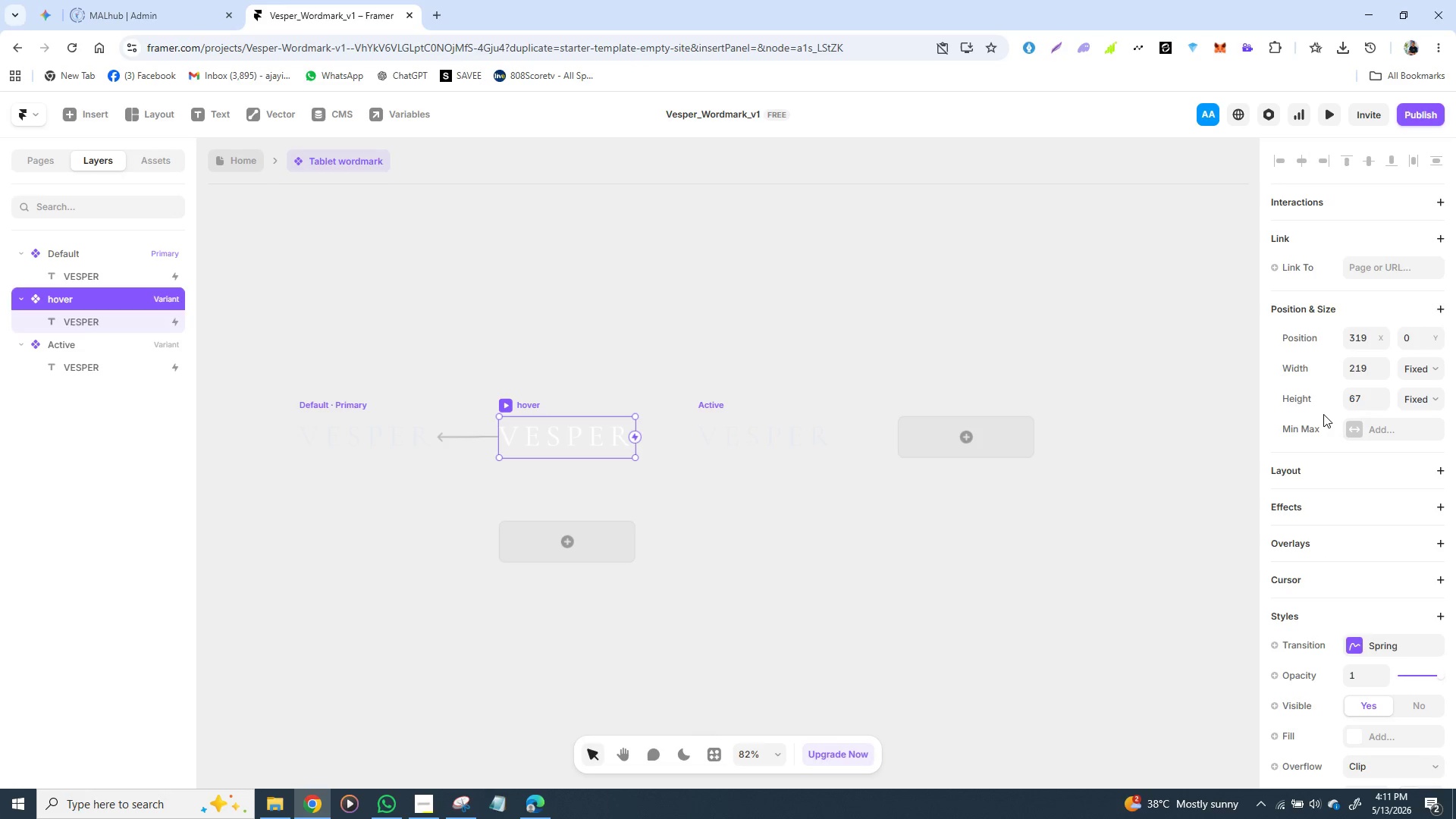 
scroll: coordinate [1327, 463], scroll_direction: down, amount: 2.0
 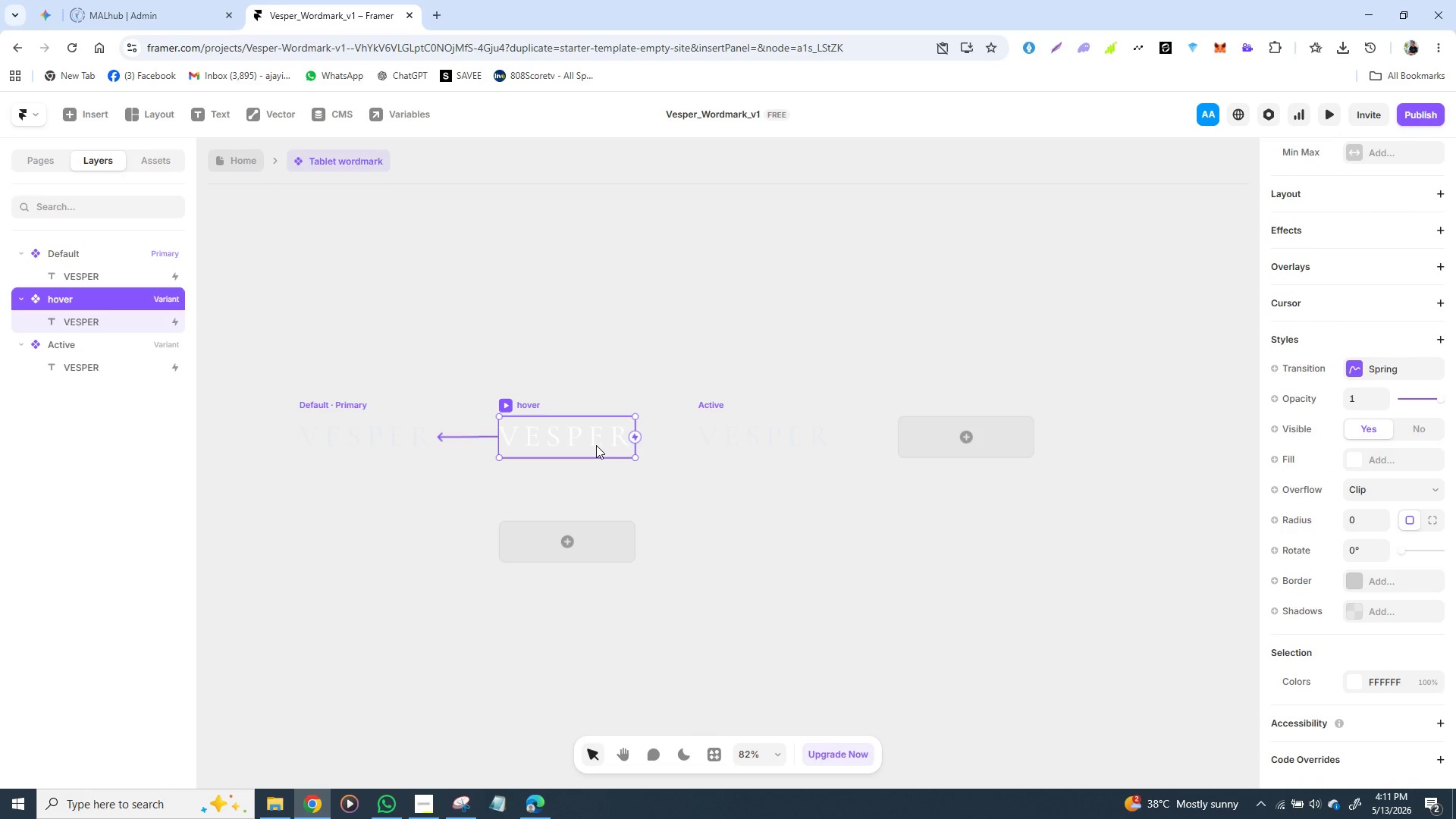 
double_click([596, 445])
 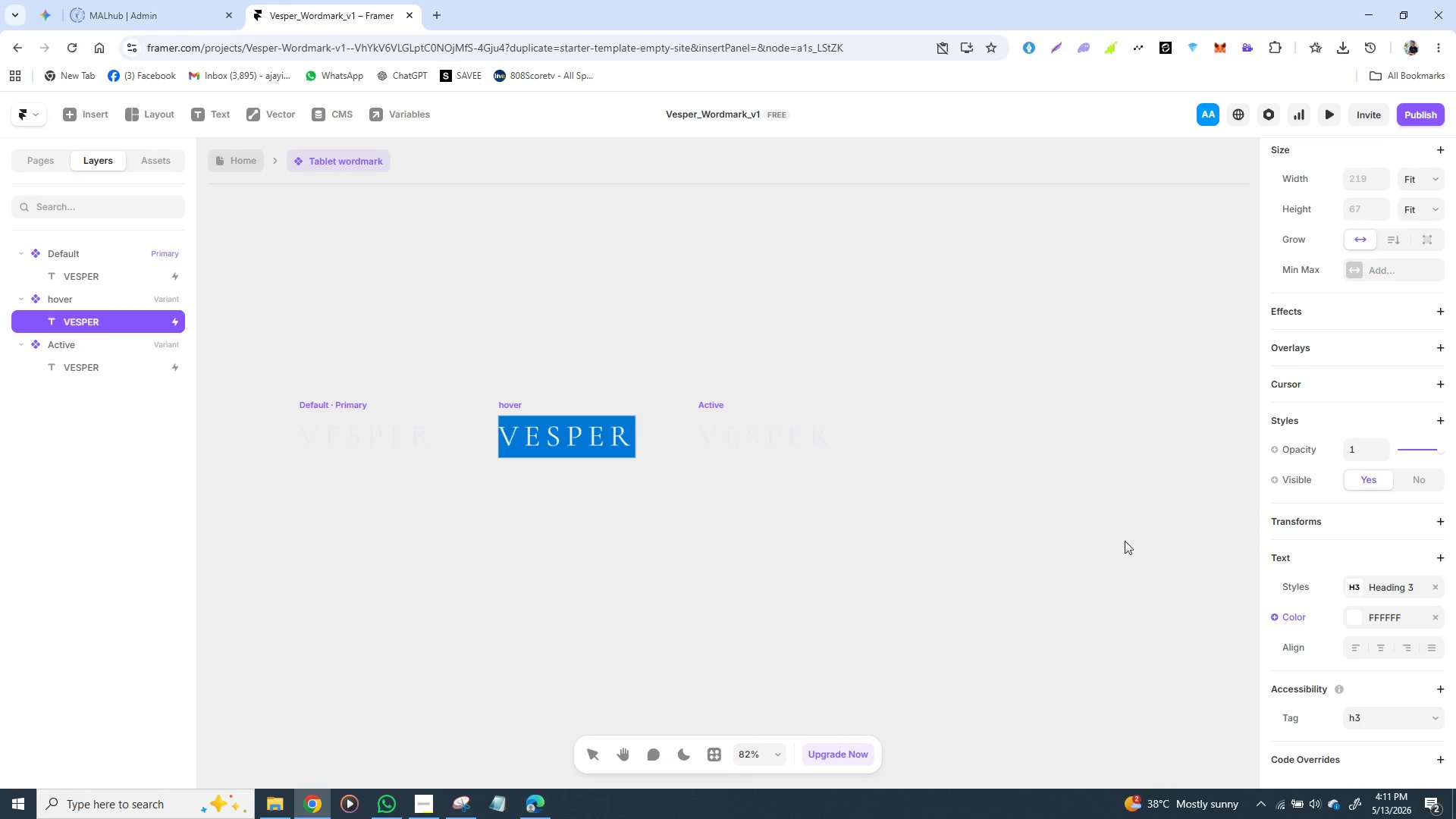 
scroll: coordinate [1329, 566], scroll_direction: down, amount: 1.0
 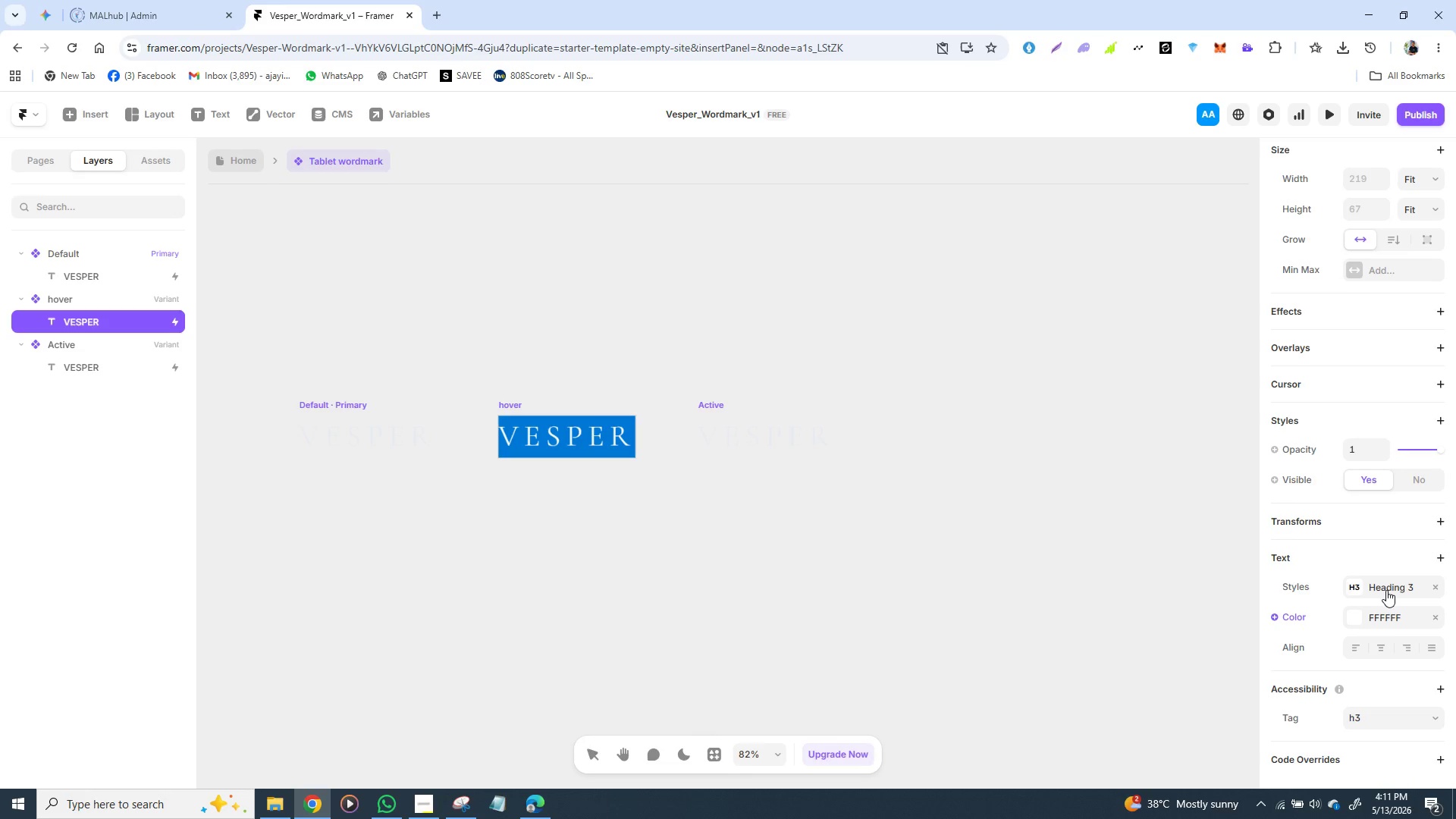 
left_click([1386, 589])
 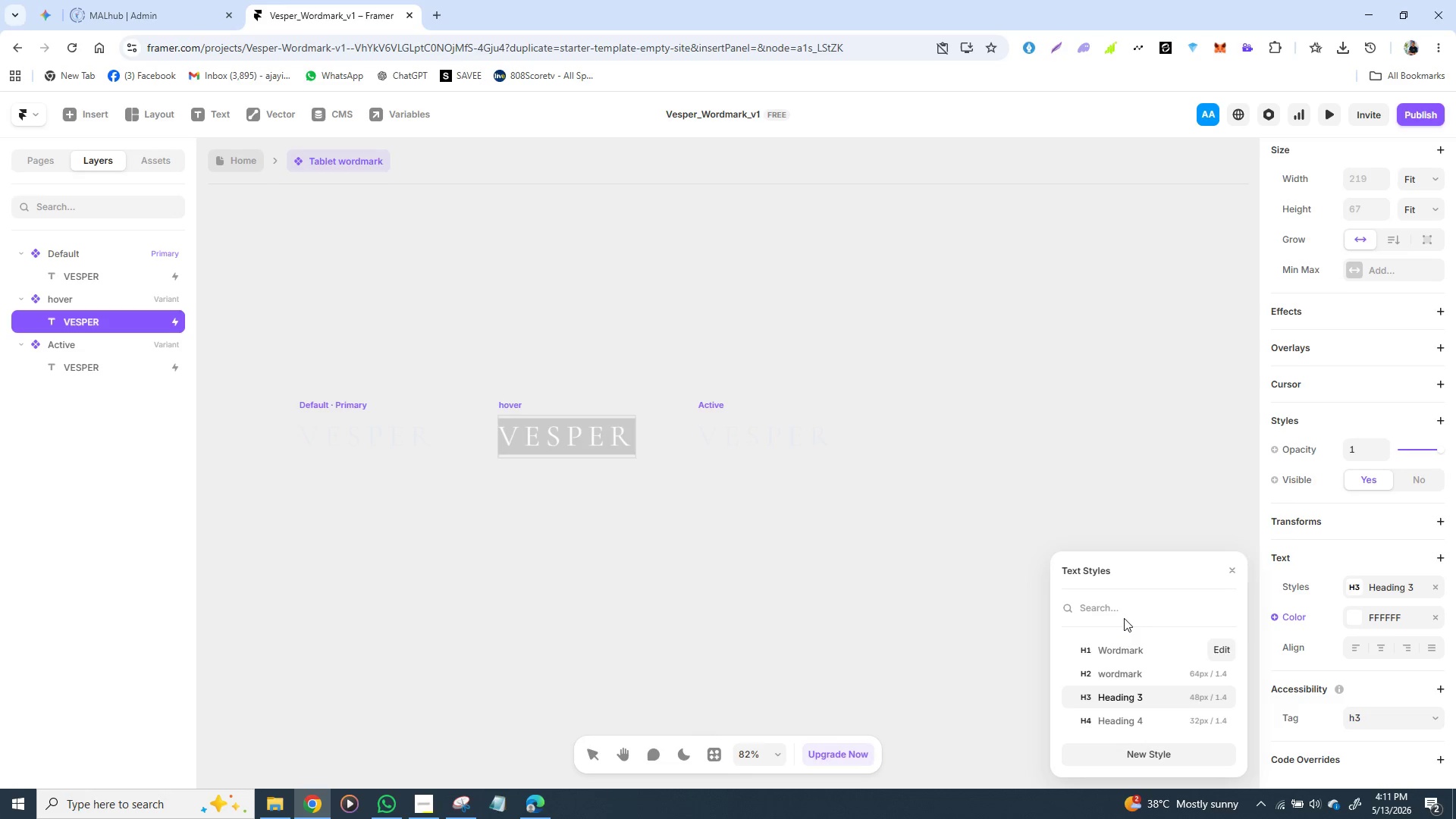 
left_click([830, 512])
 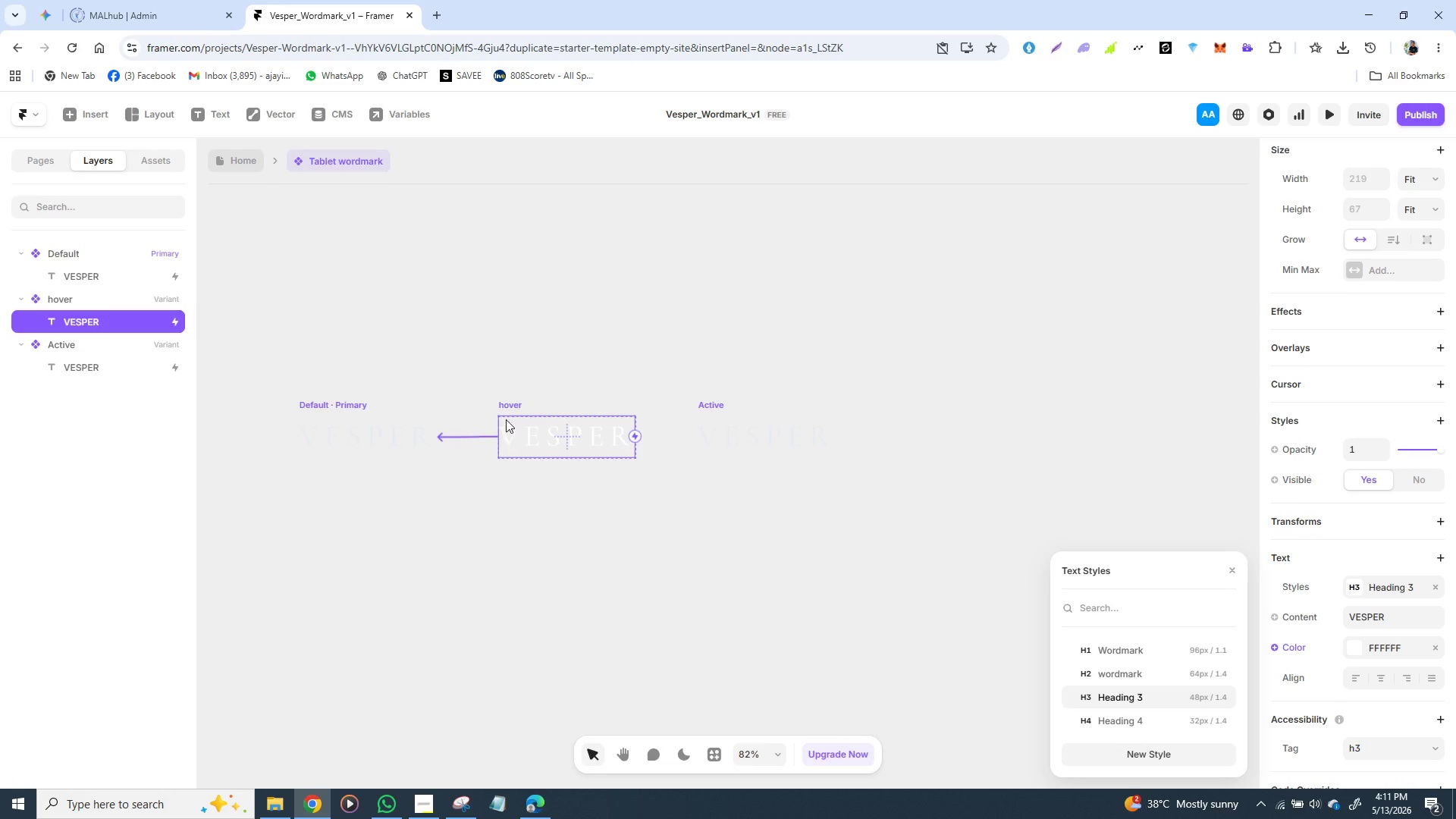 
left_click([500, 410])
 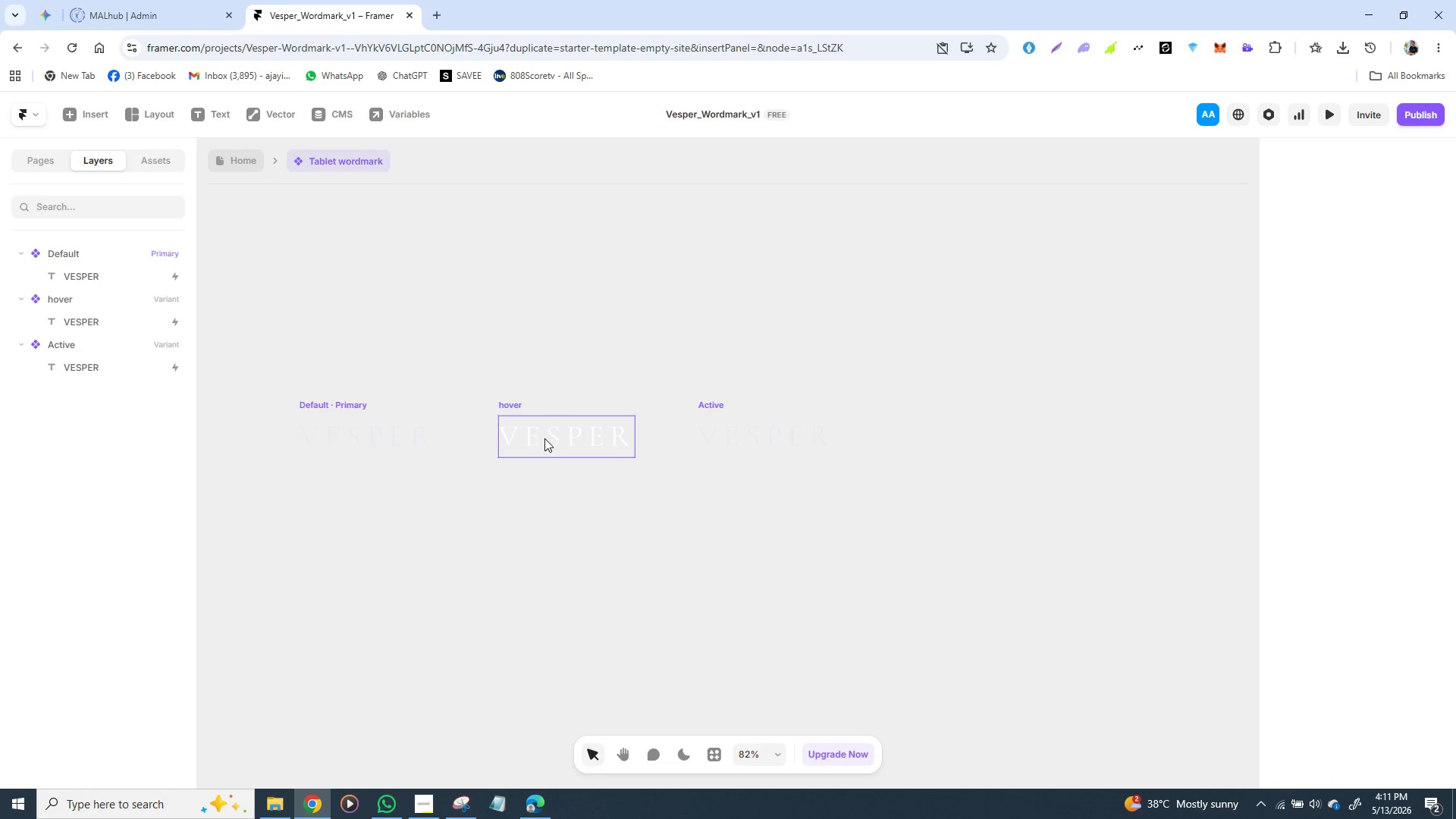 
left_click([535, 439])
 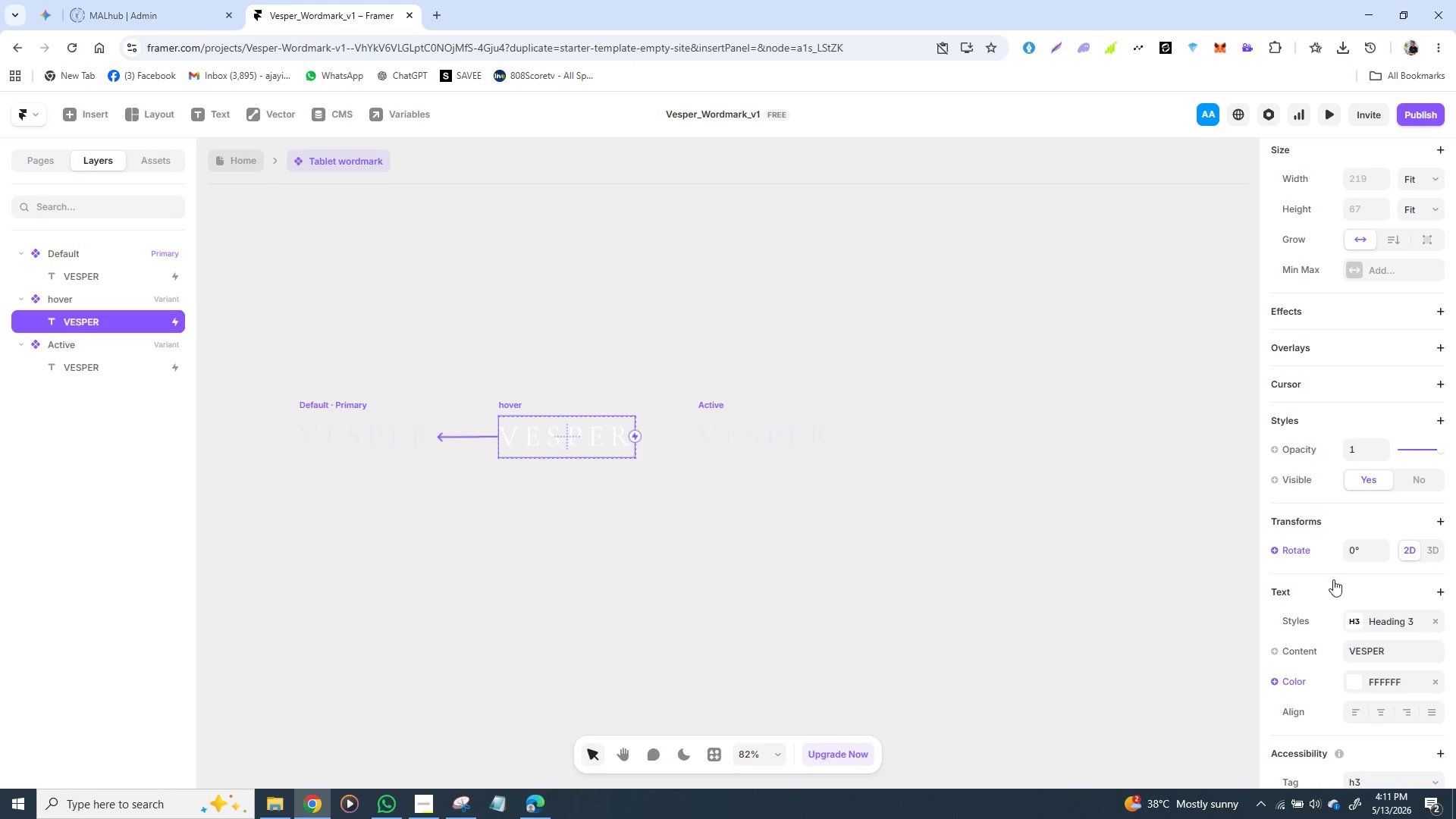 
scroll: coordinate [1351, 604], scroll_direction: down, amount: 2.0
 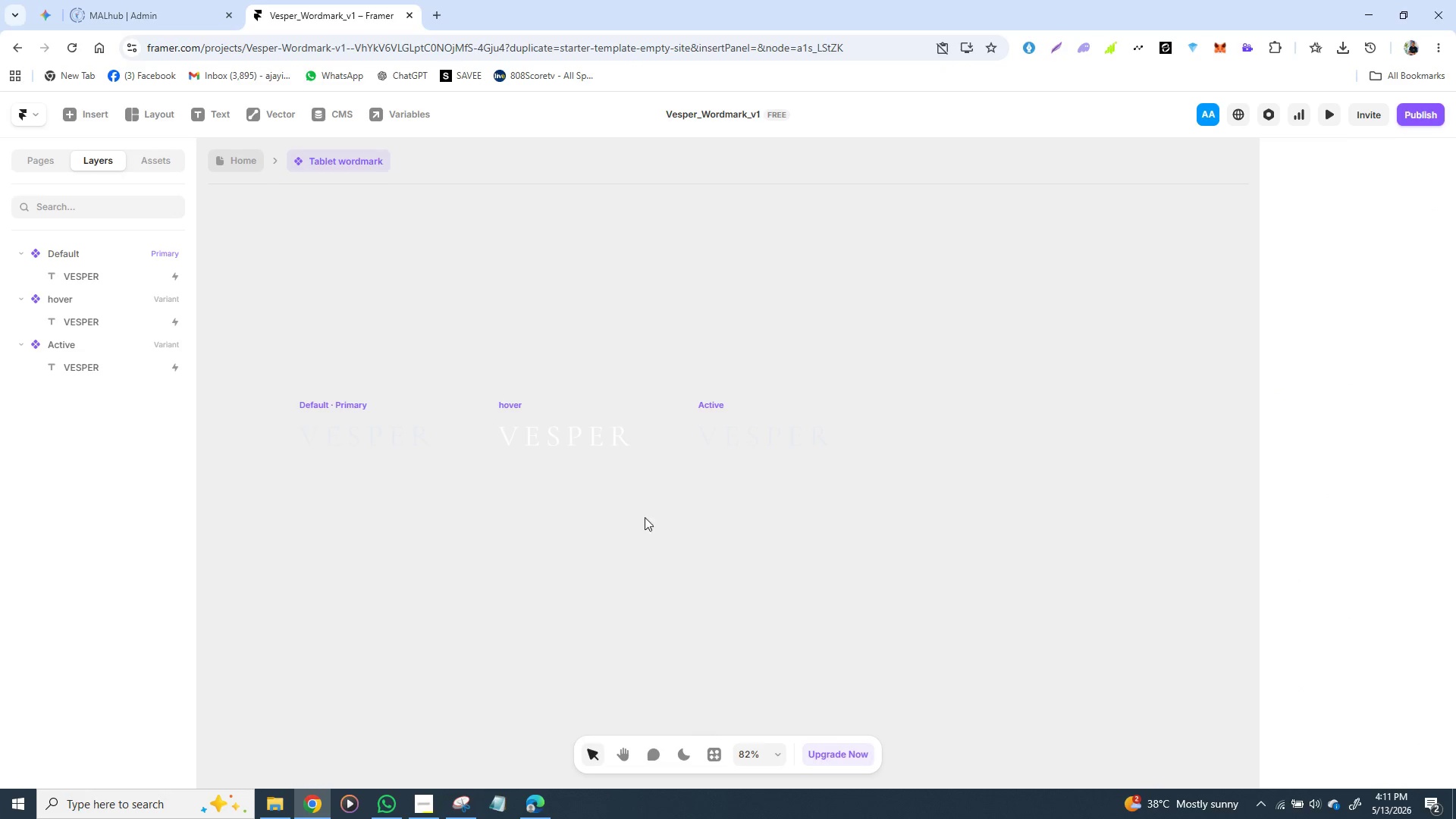 
wait(6.36)
 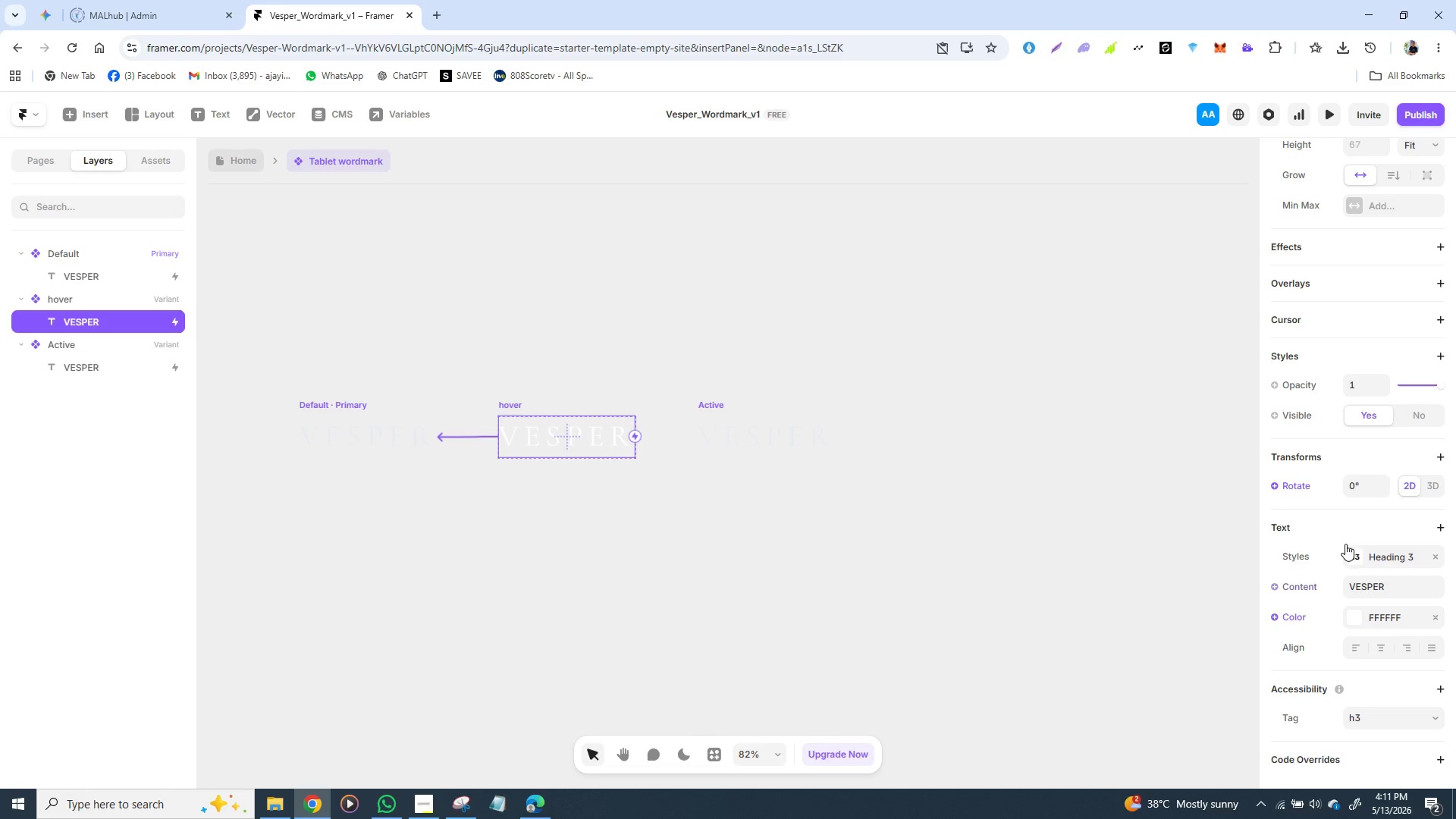 
left_click([725, 440])
 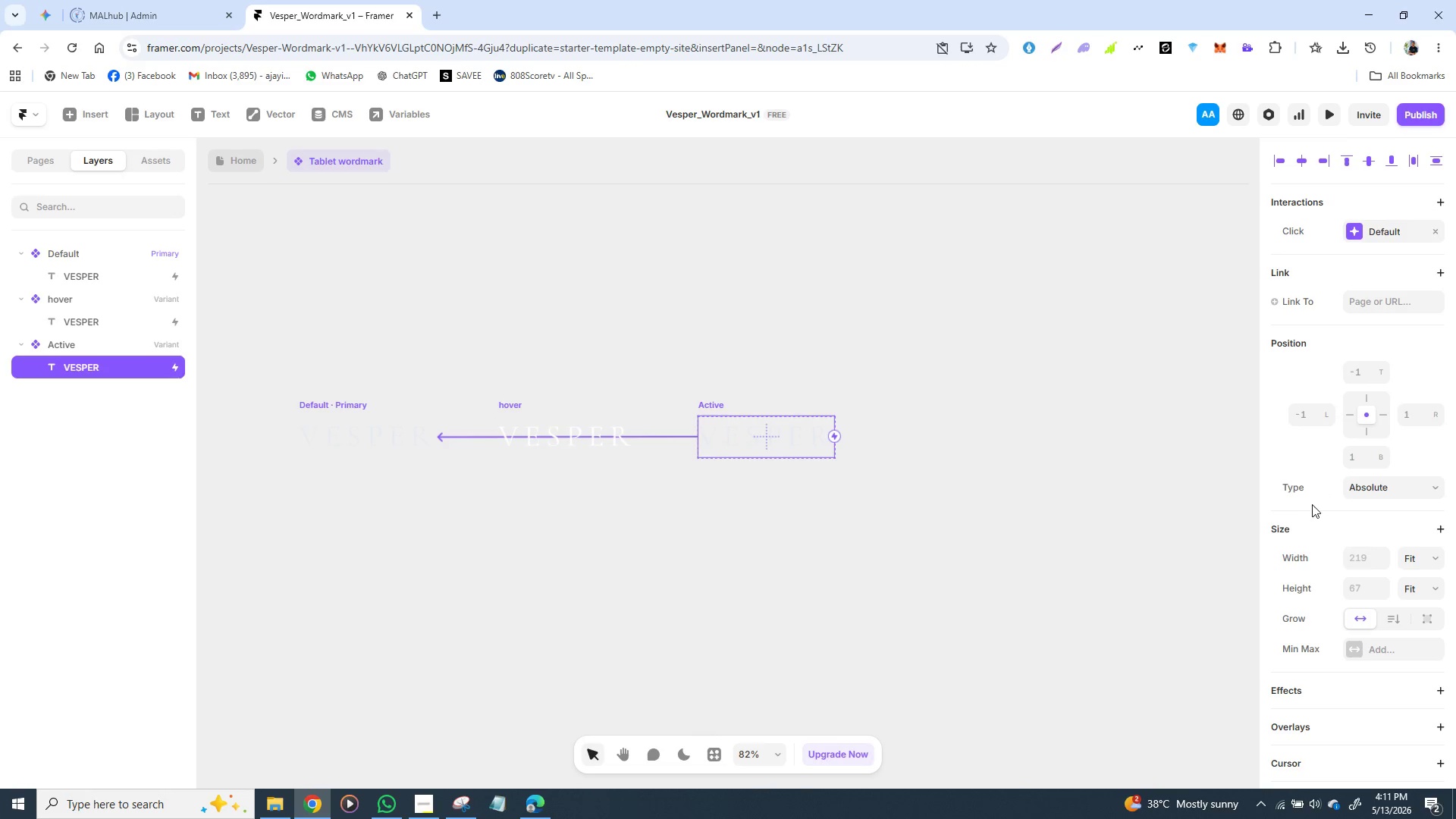 
scroll: coordinate [1345, 519], scroll_direction: down, amount: 2.0
 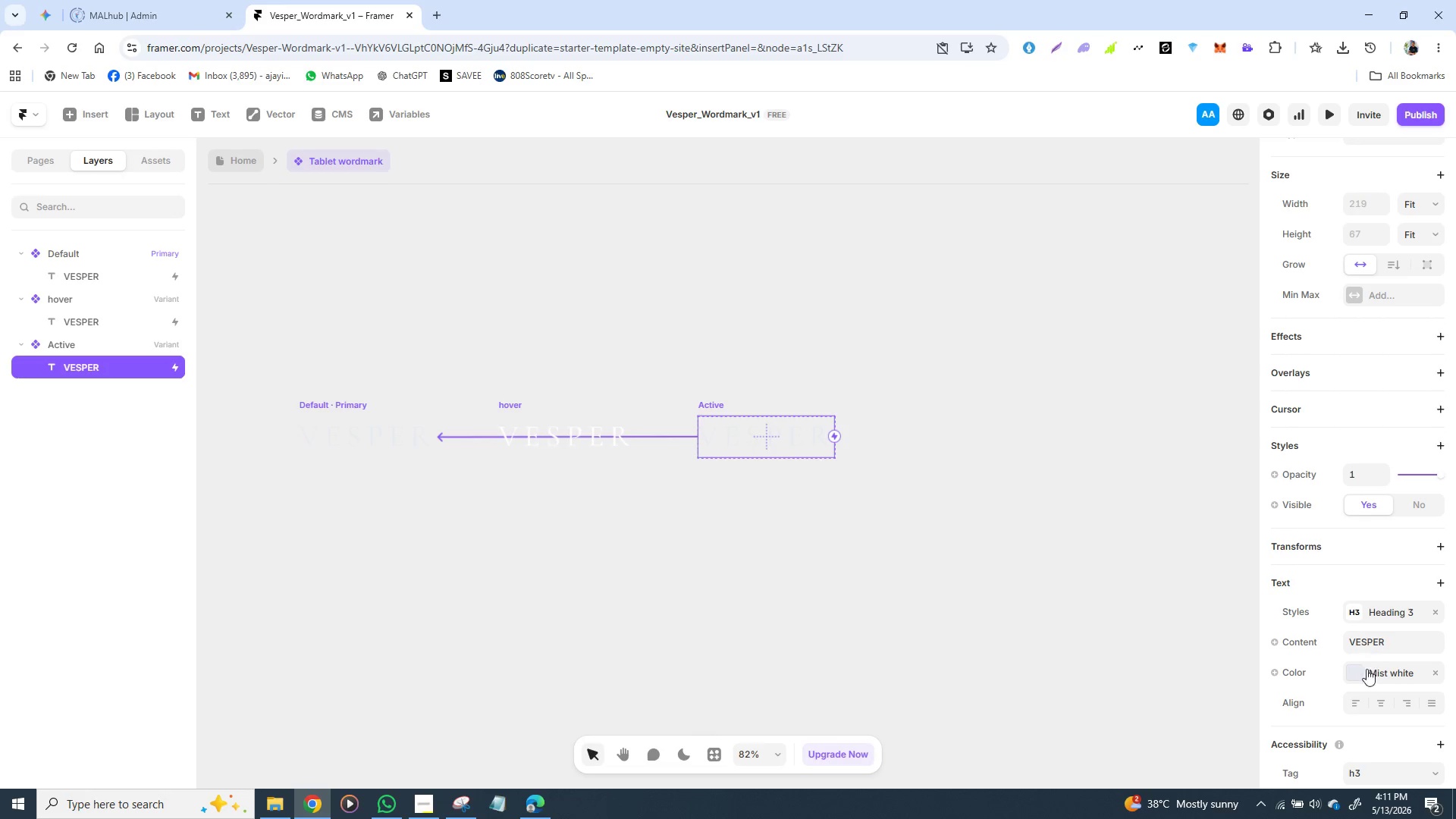 
left_click([1355, 671])
 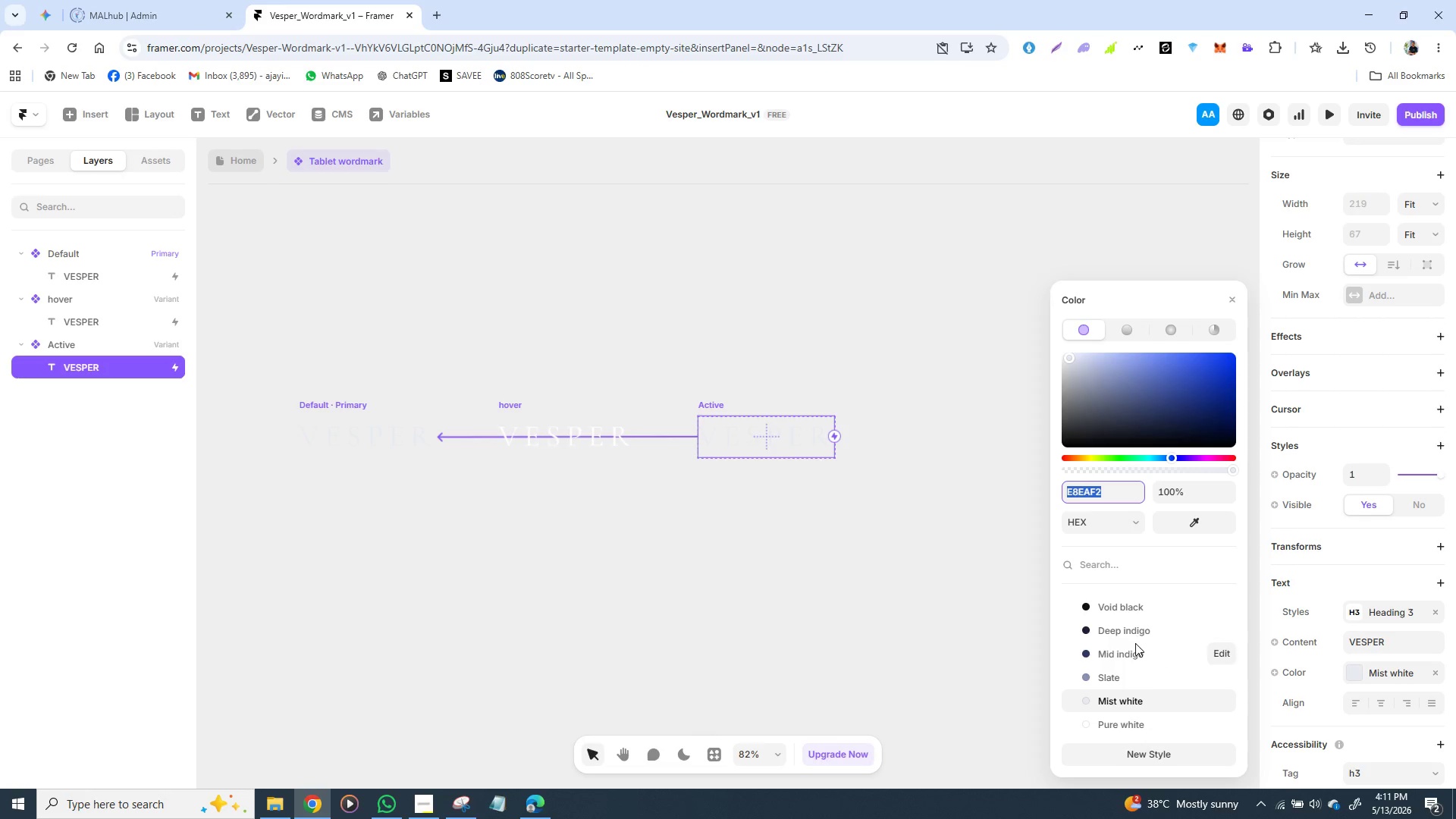 
wait(9.44)
 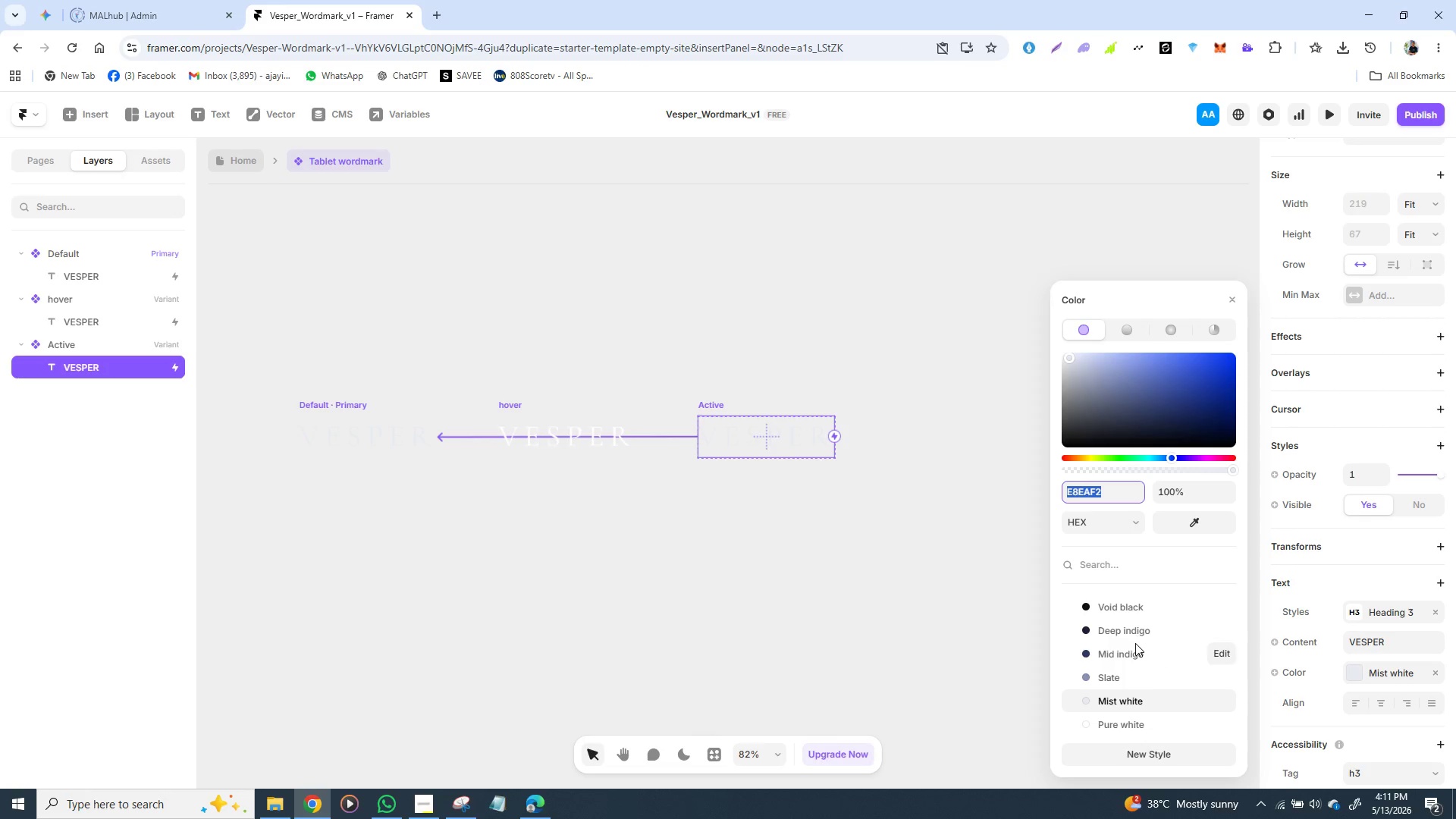 
left_click([1108, 679])
 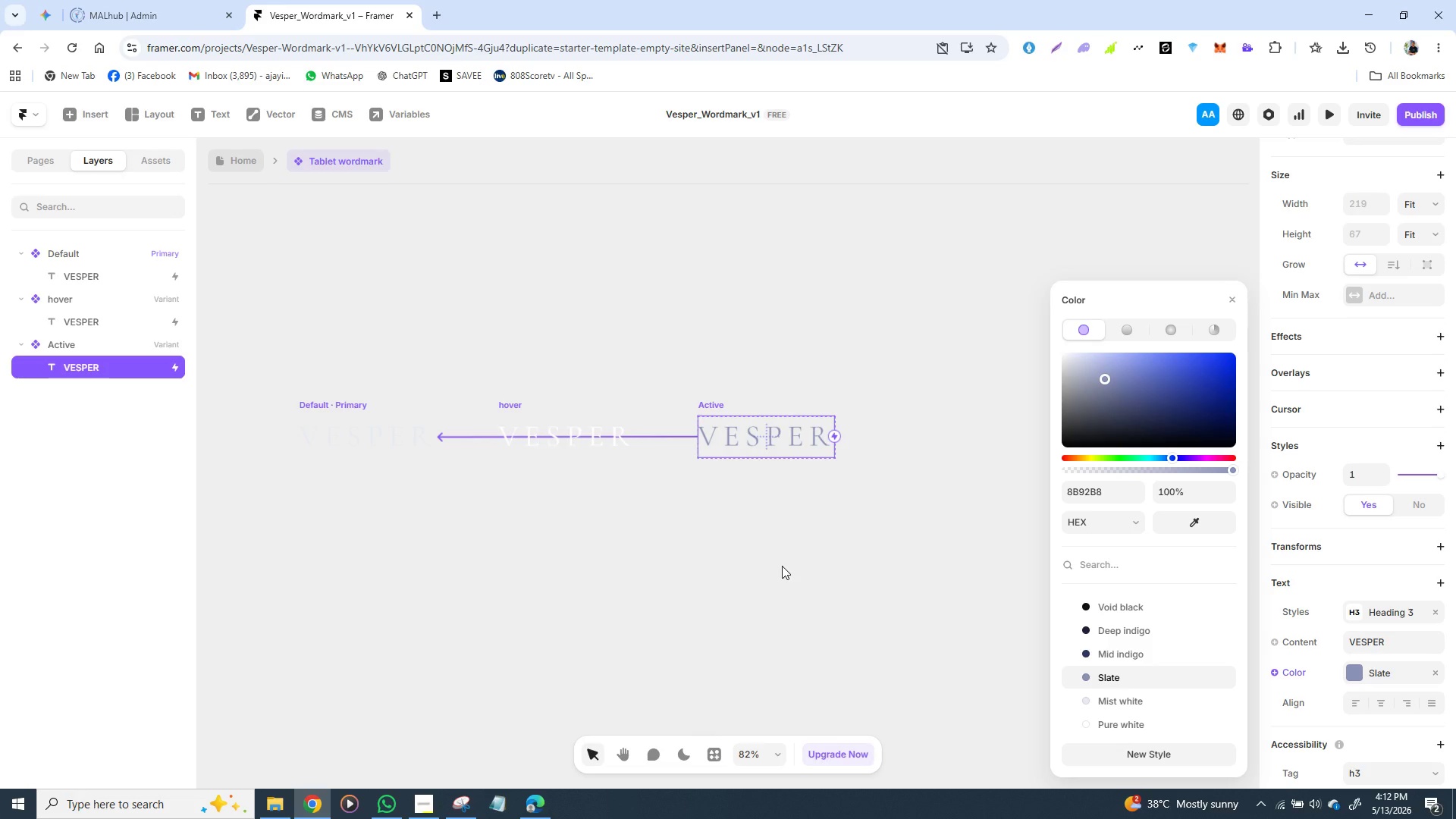 
wait(7.48)
 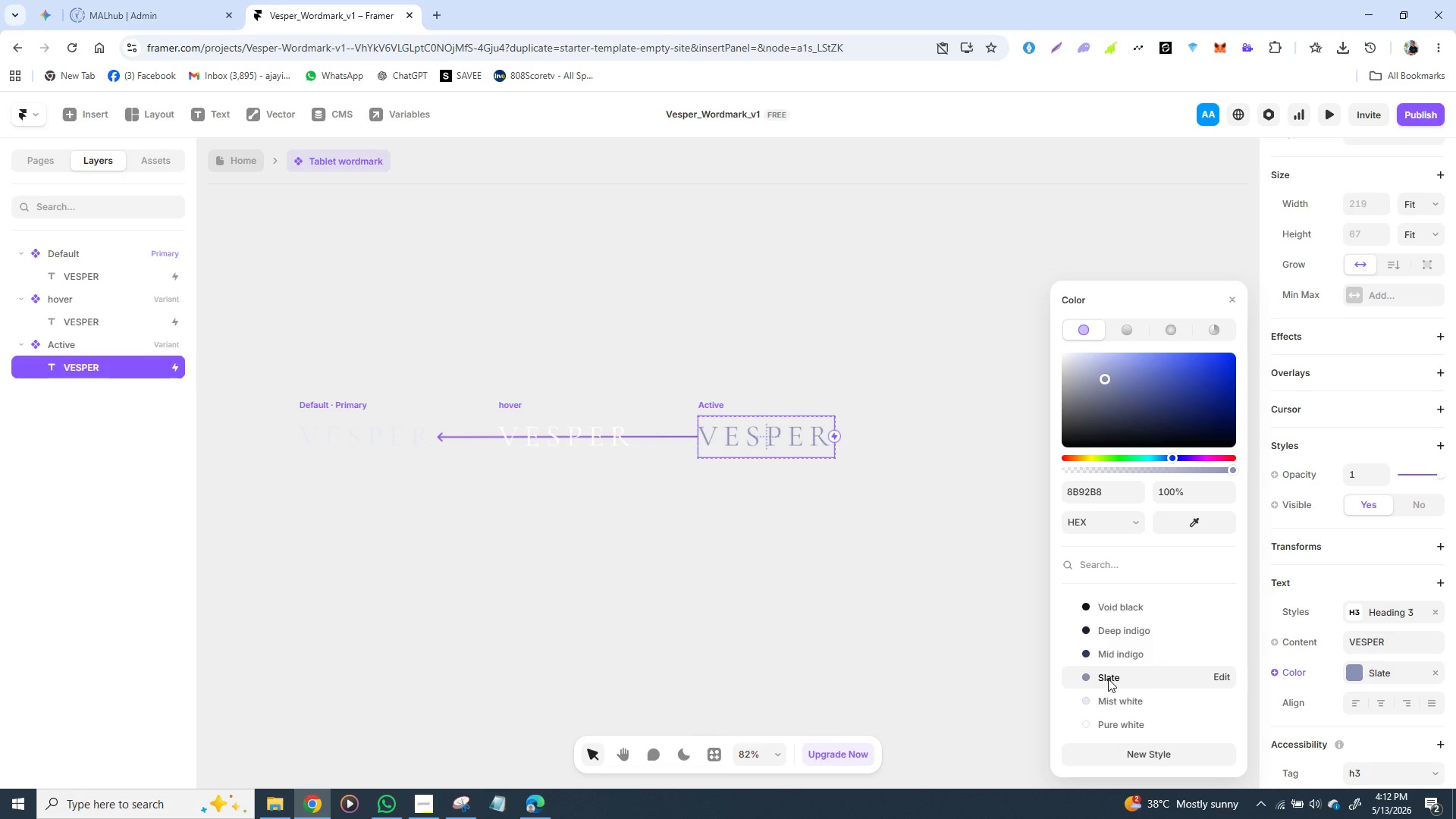 
left_click([784, 568])
 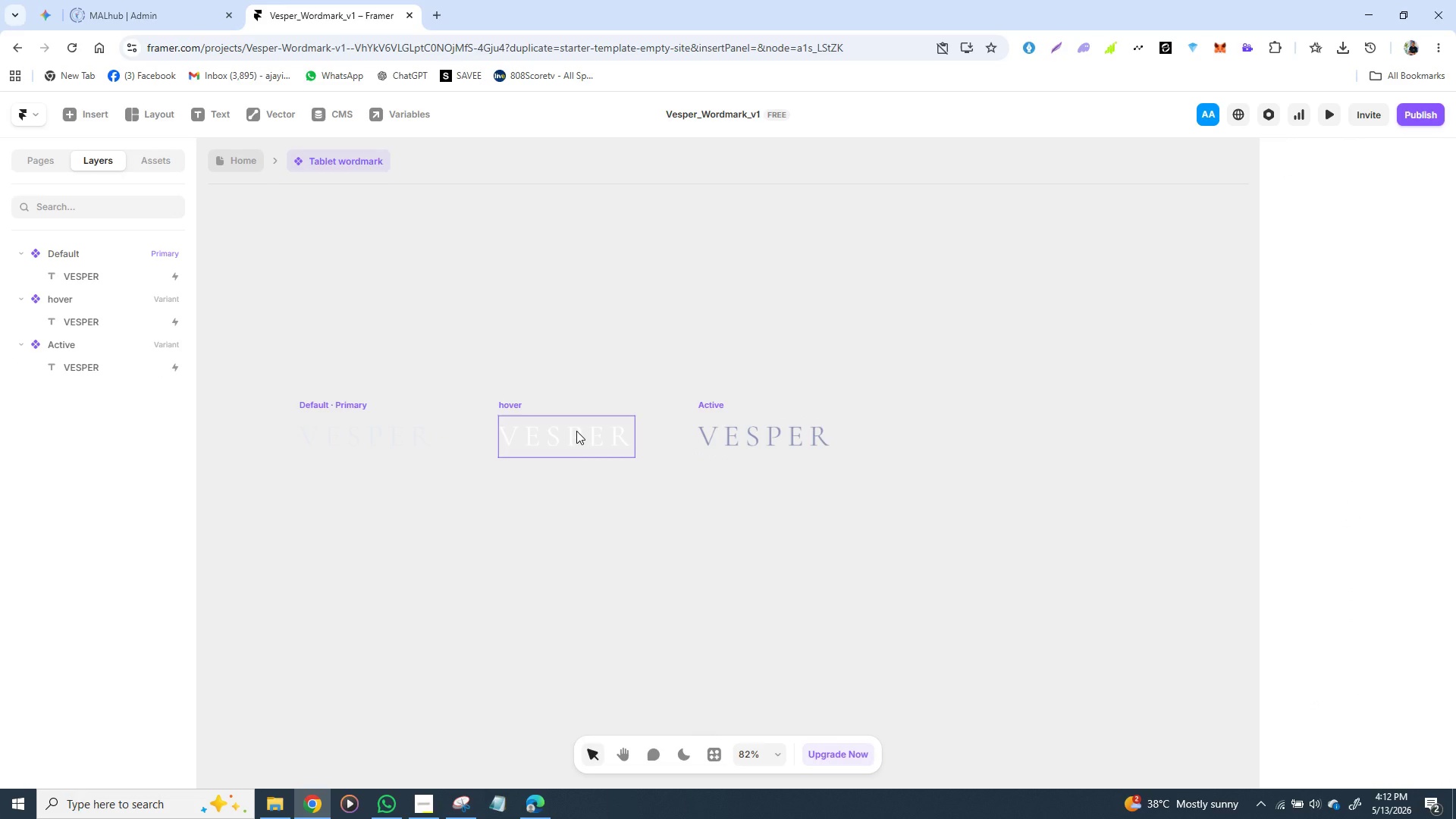 
left_click([576, 431])
 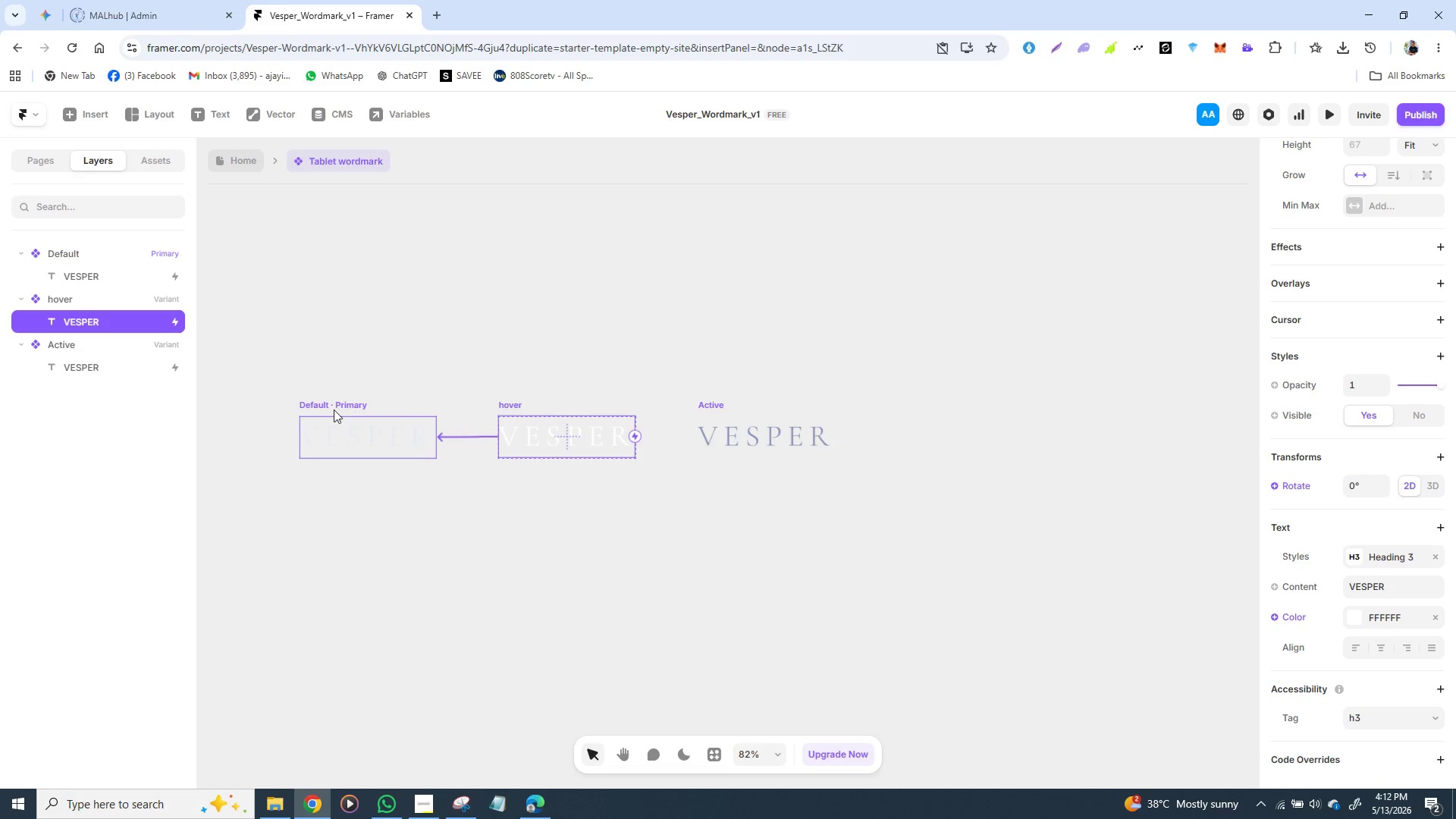 
mouse_move([303, 415])
 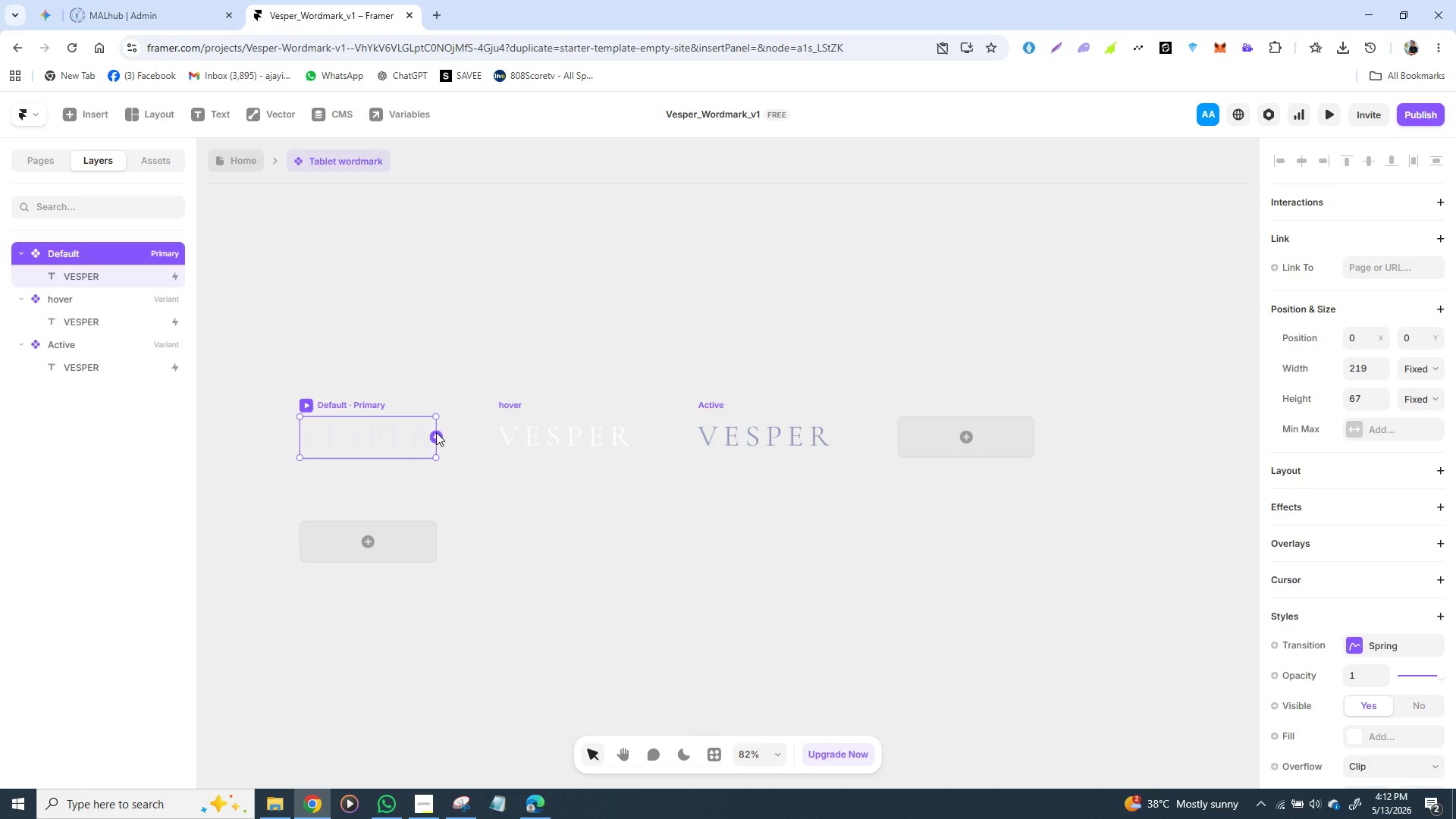 
left_click_drag(start_coordinate=[437, 432], to_coordinate=[520, 434])
 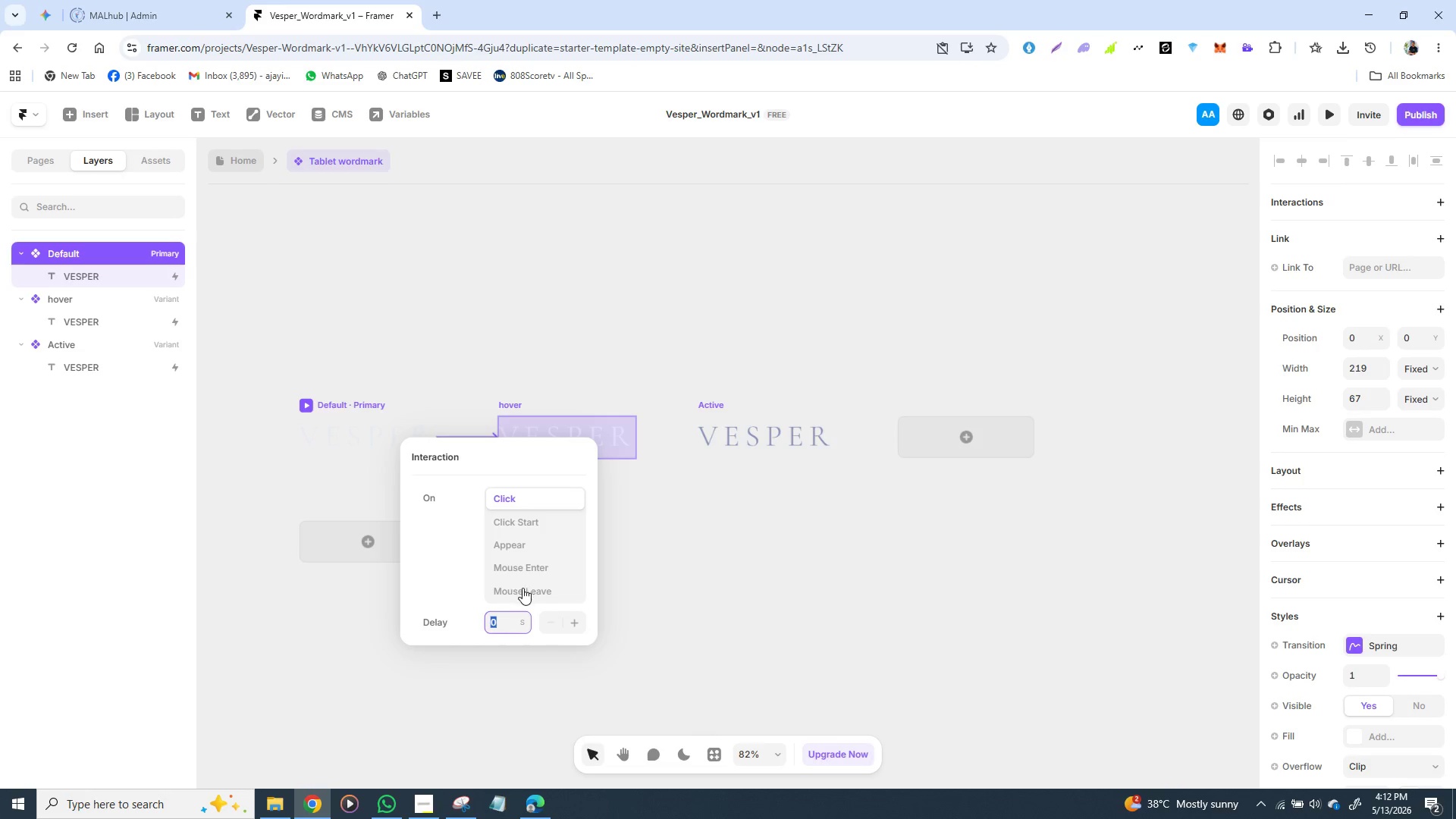 
left_click([529, 565])
 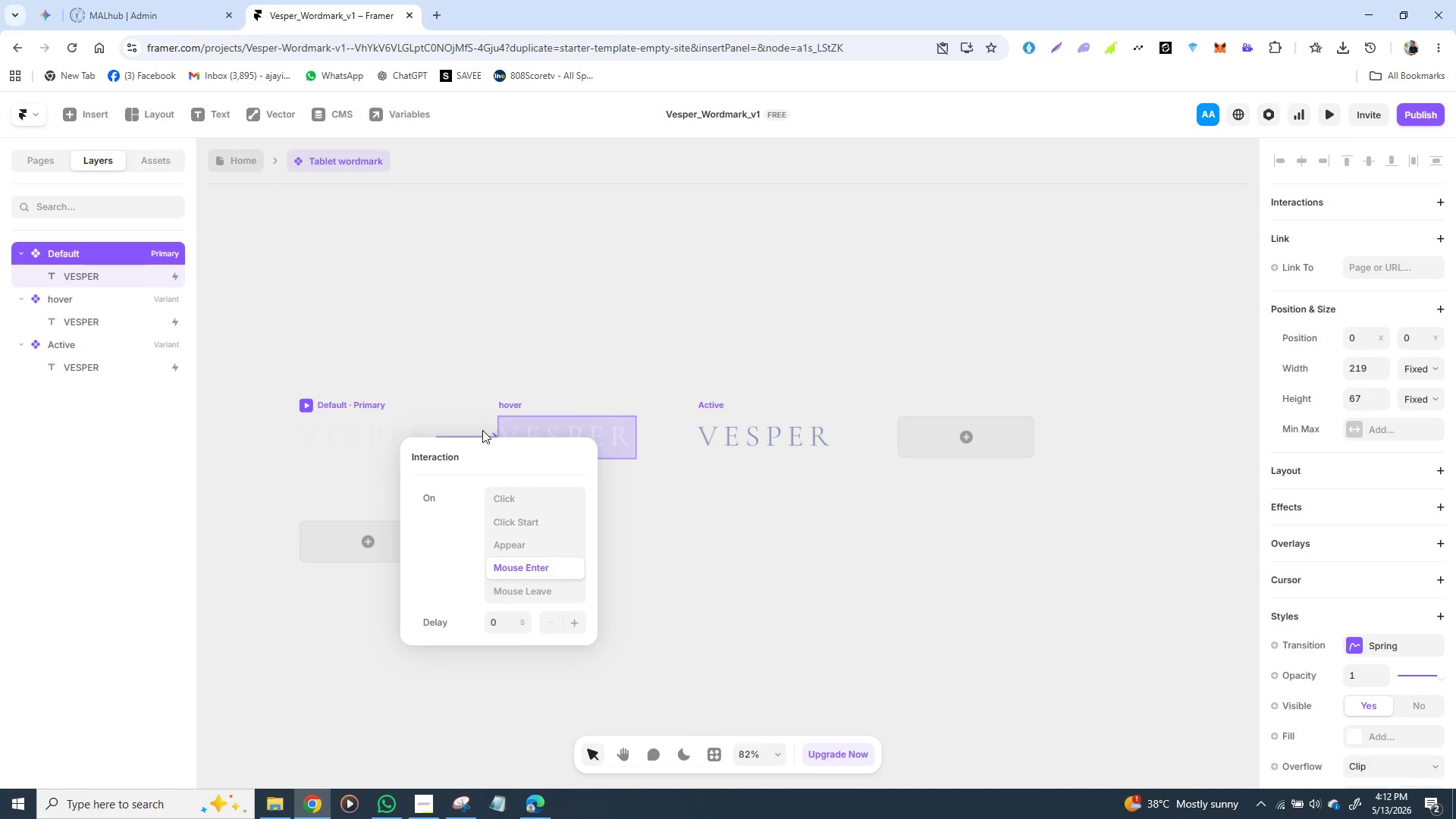 
left_click([469, 405])
 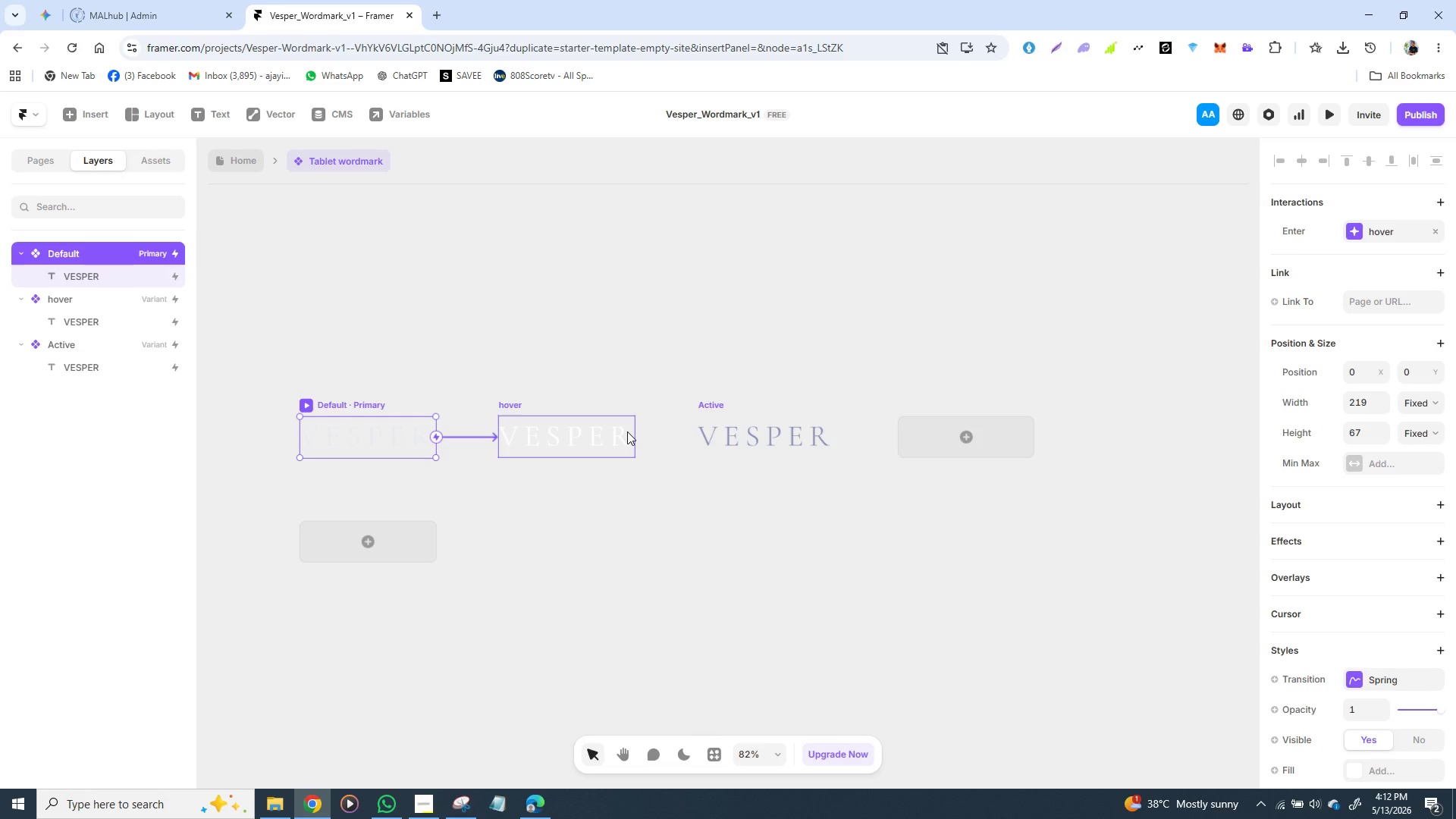 
left_click([627, 431])
 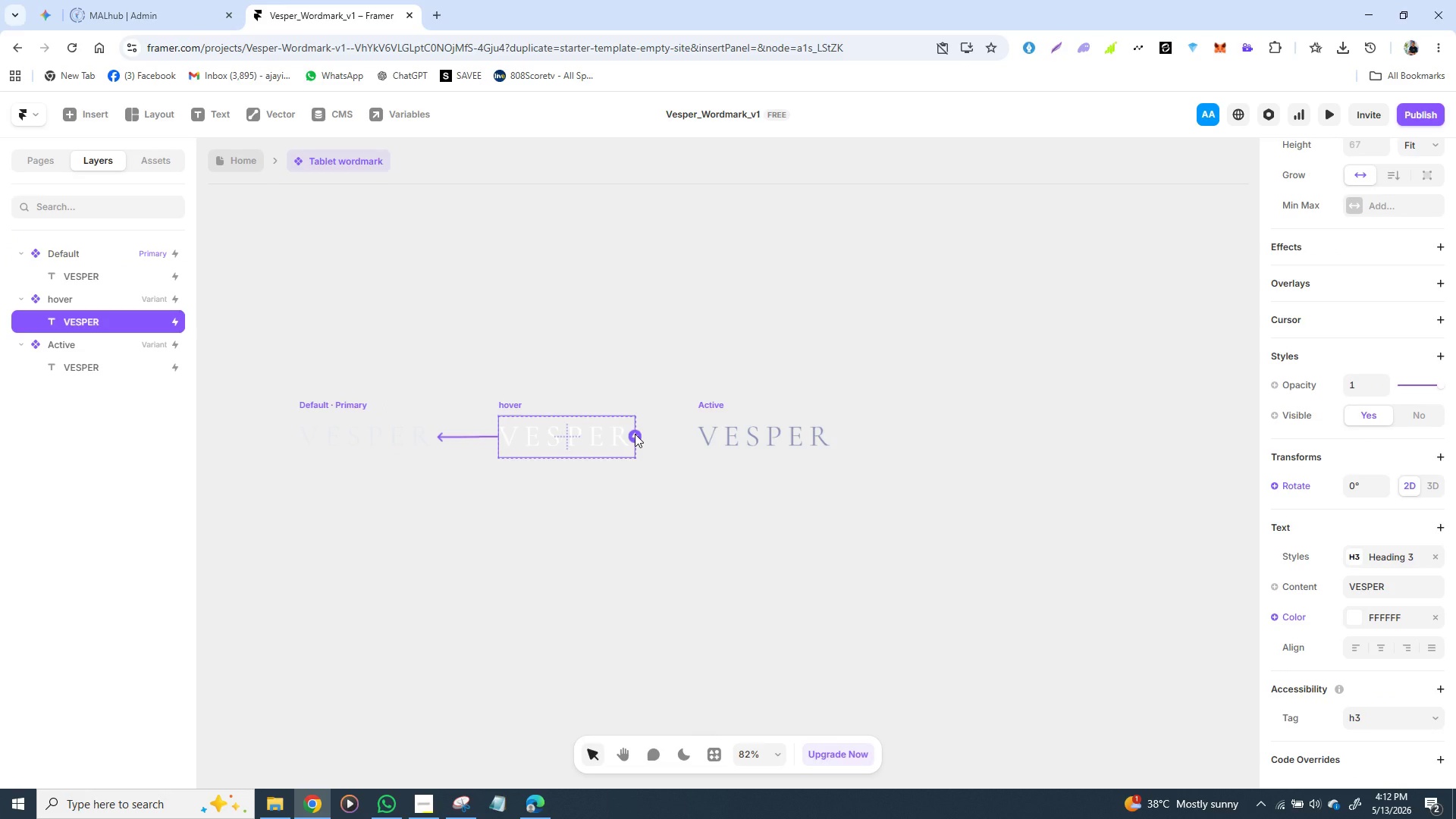 
left_click_drag(start_coordinate=[635, 434], to_coordinate=[707, 431])
 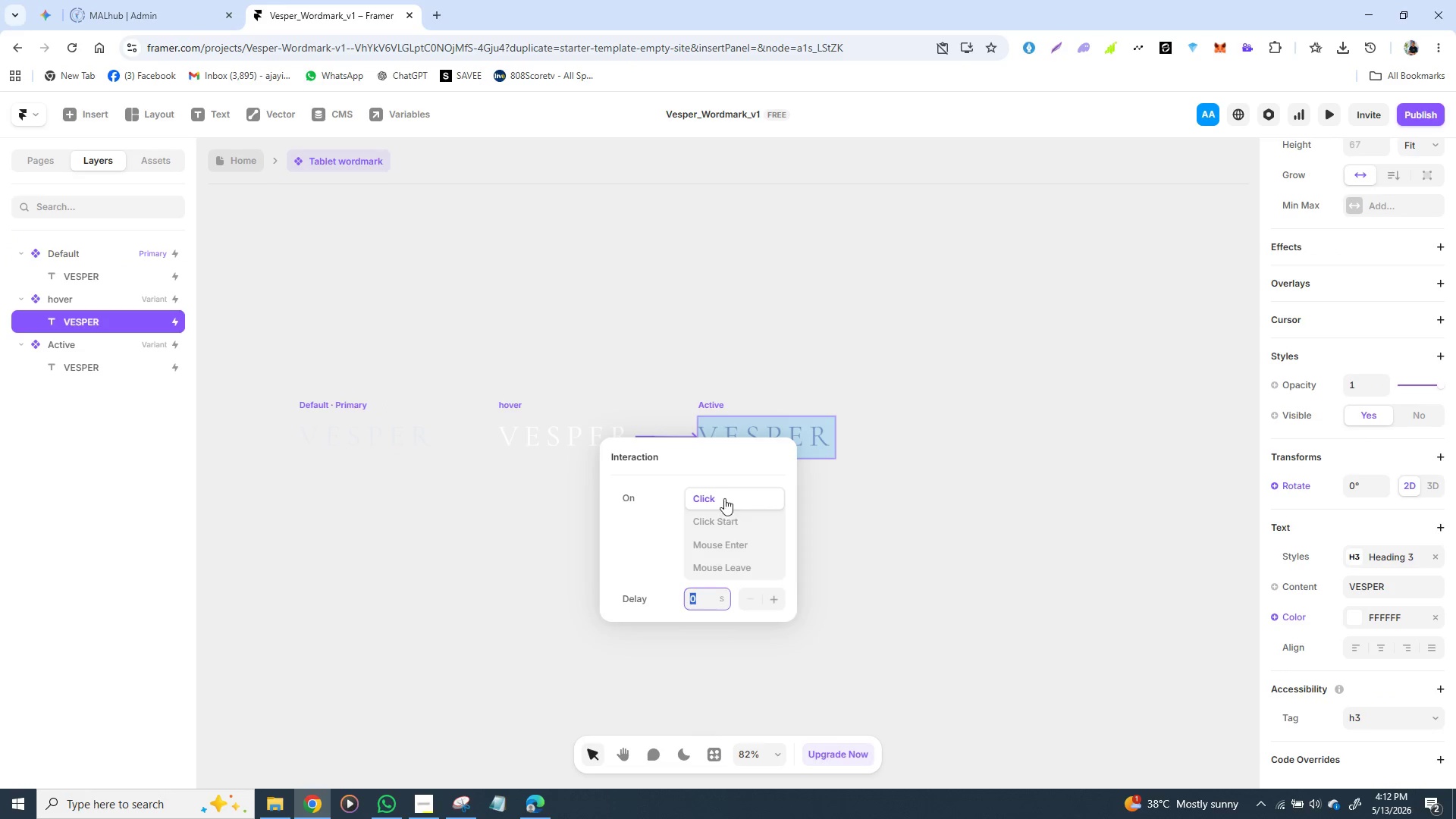 
left_click([726, 494])
 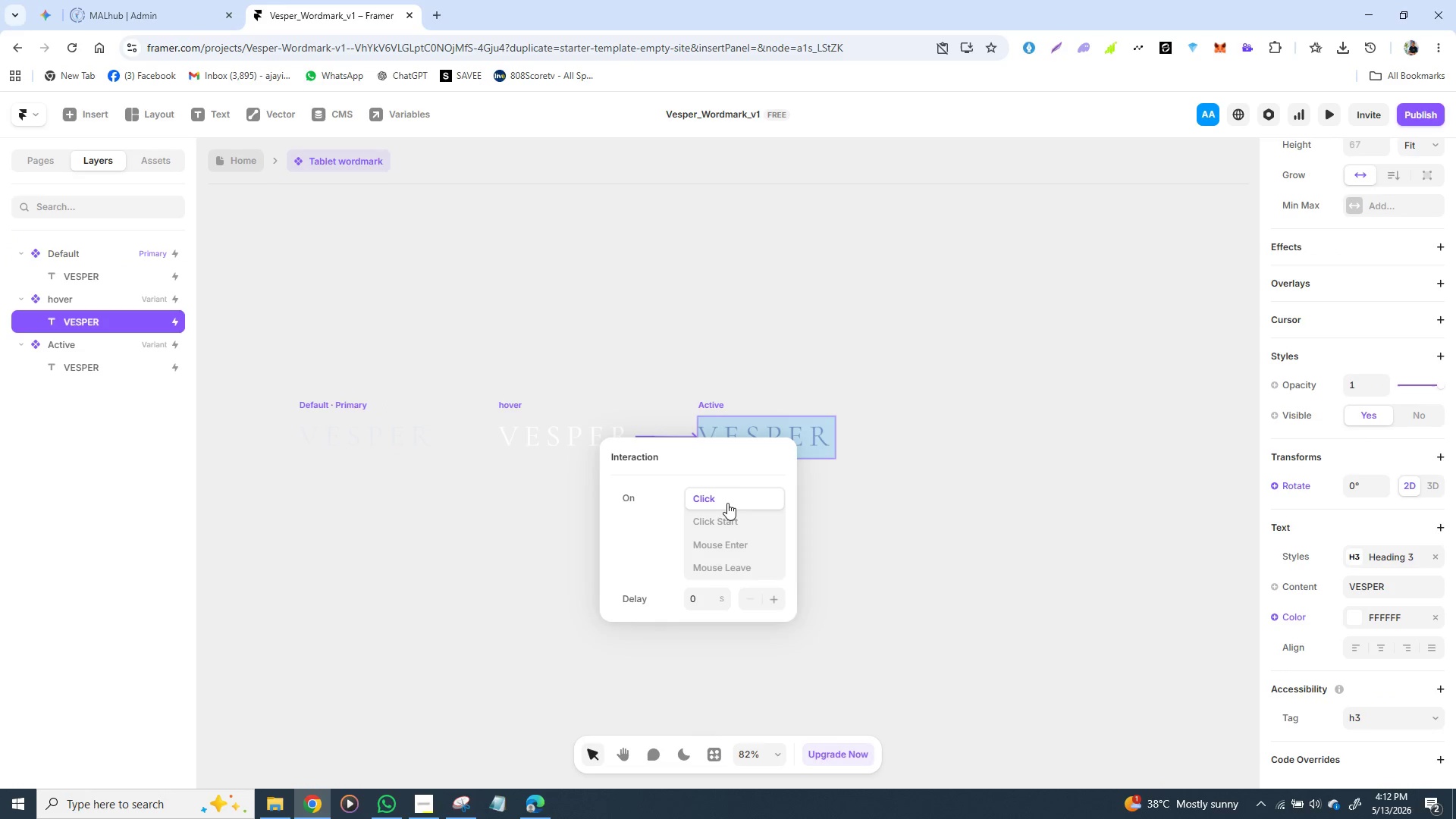 
left_click([727, 485])
 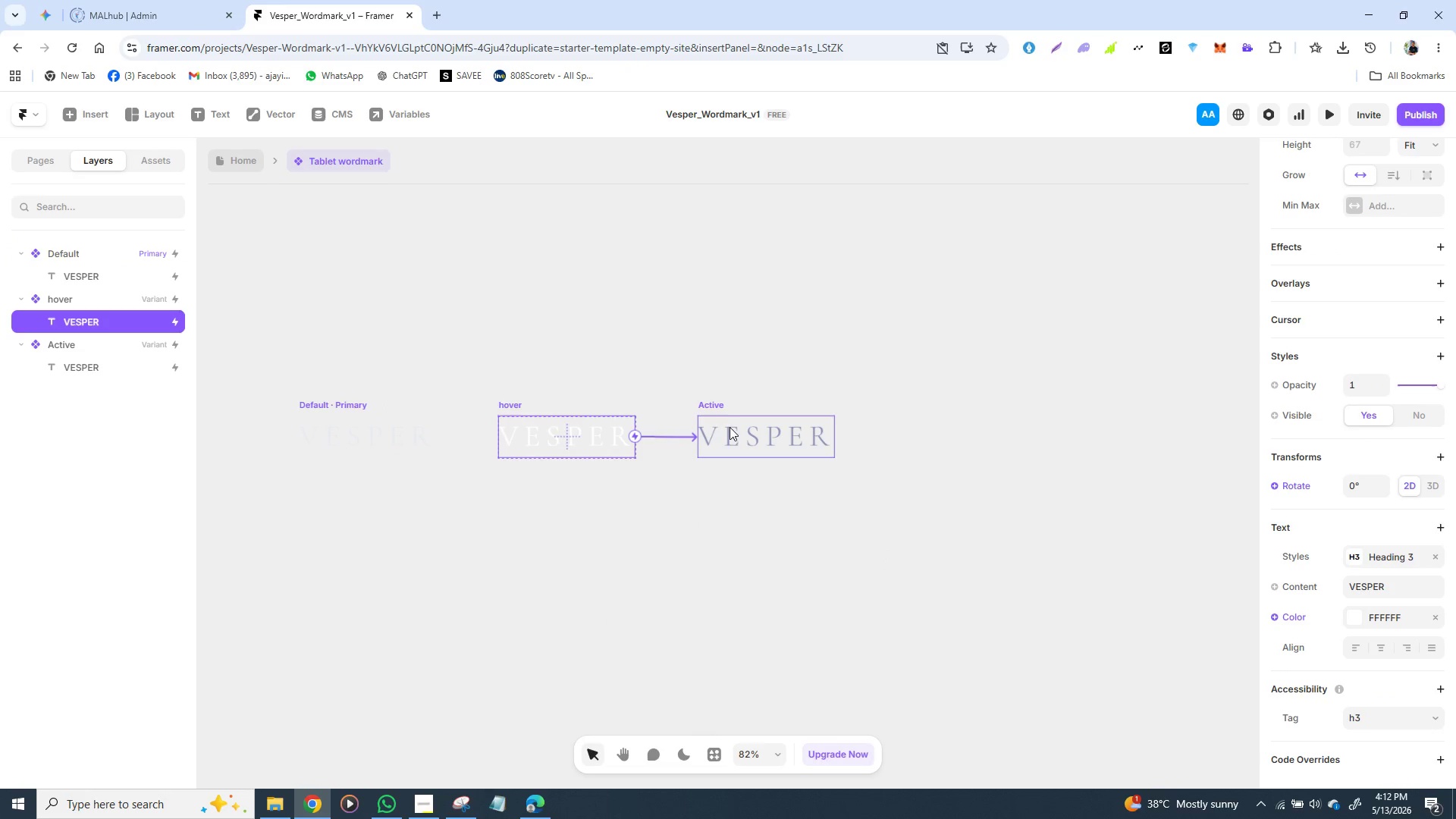 
left_click([720, 403])
 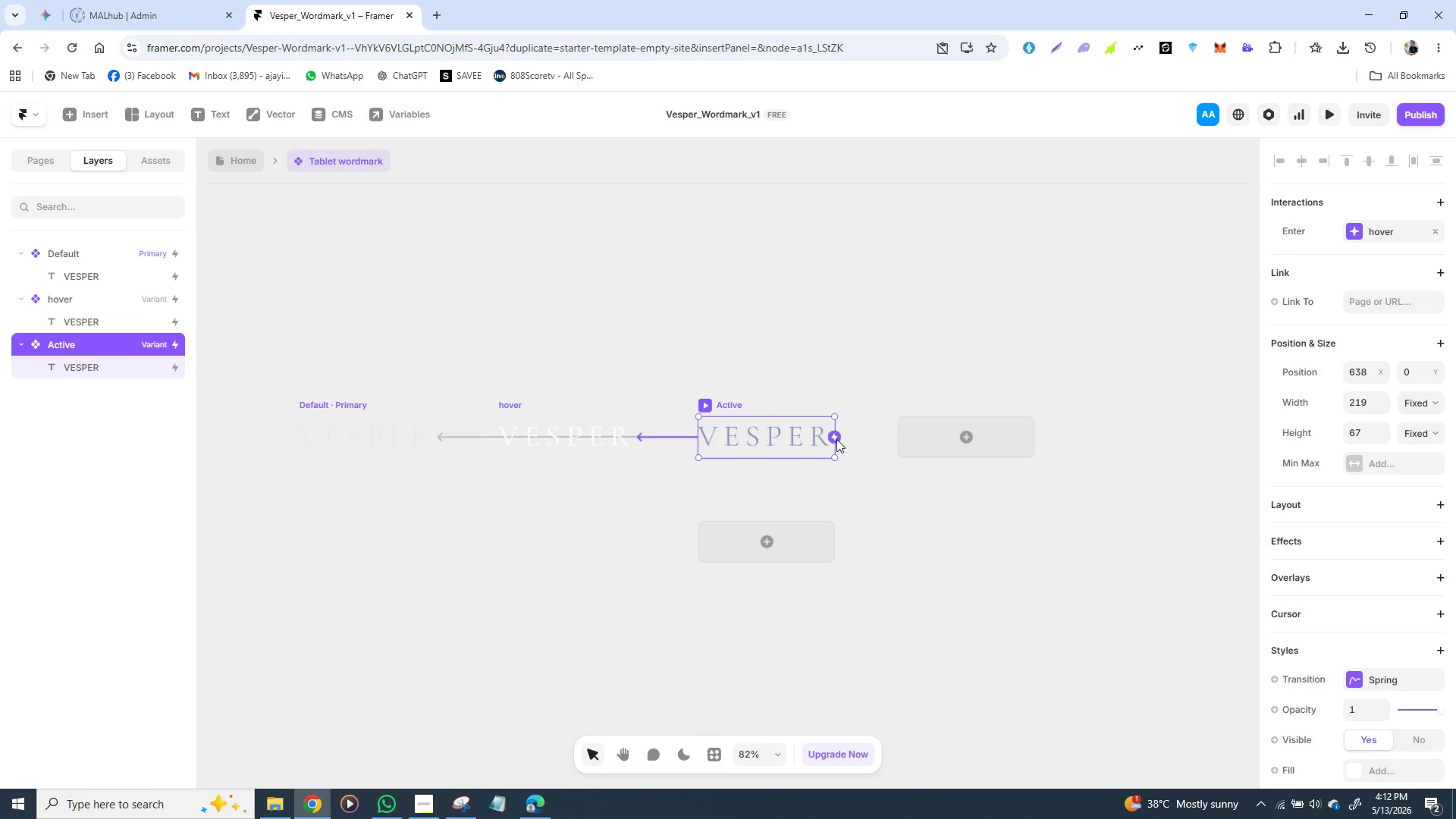 
left_click_drag(start_coordinate=[833, 436], to_coordinate=[353, 422])
 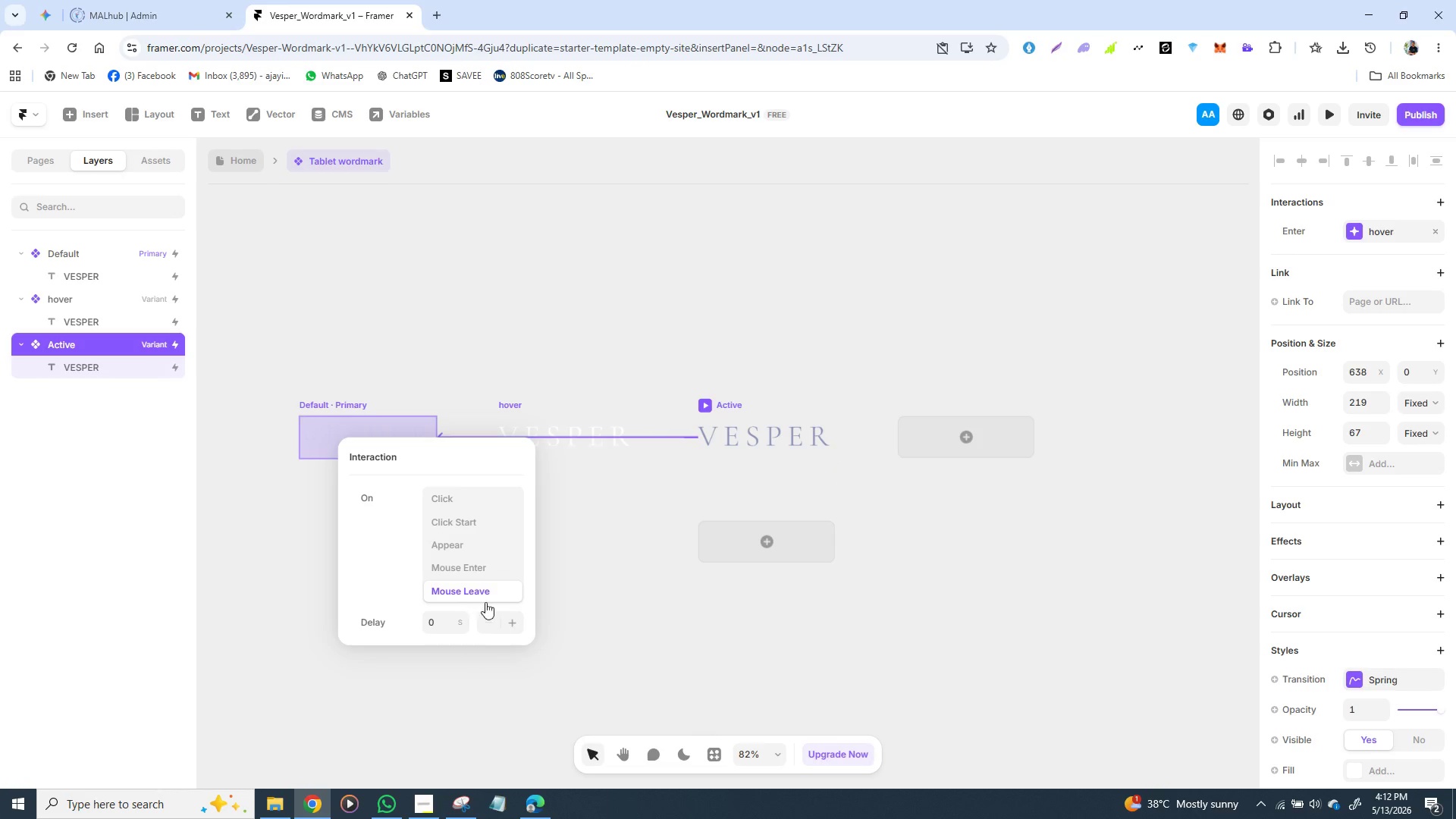 
wait(8.58)
 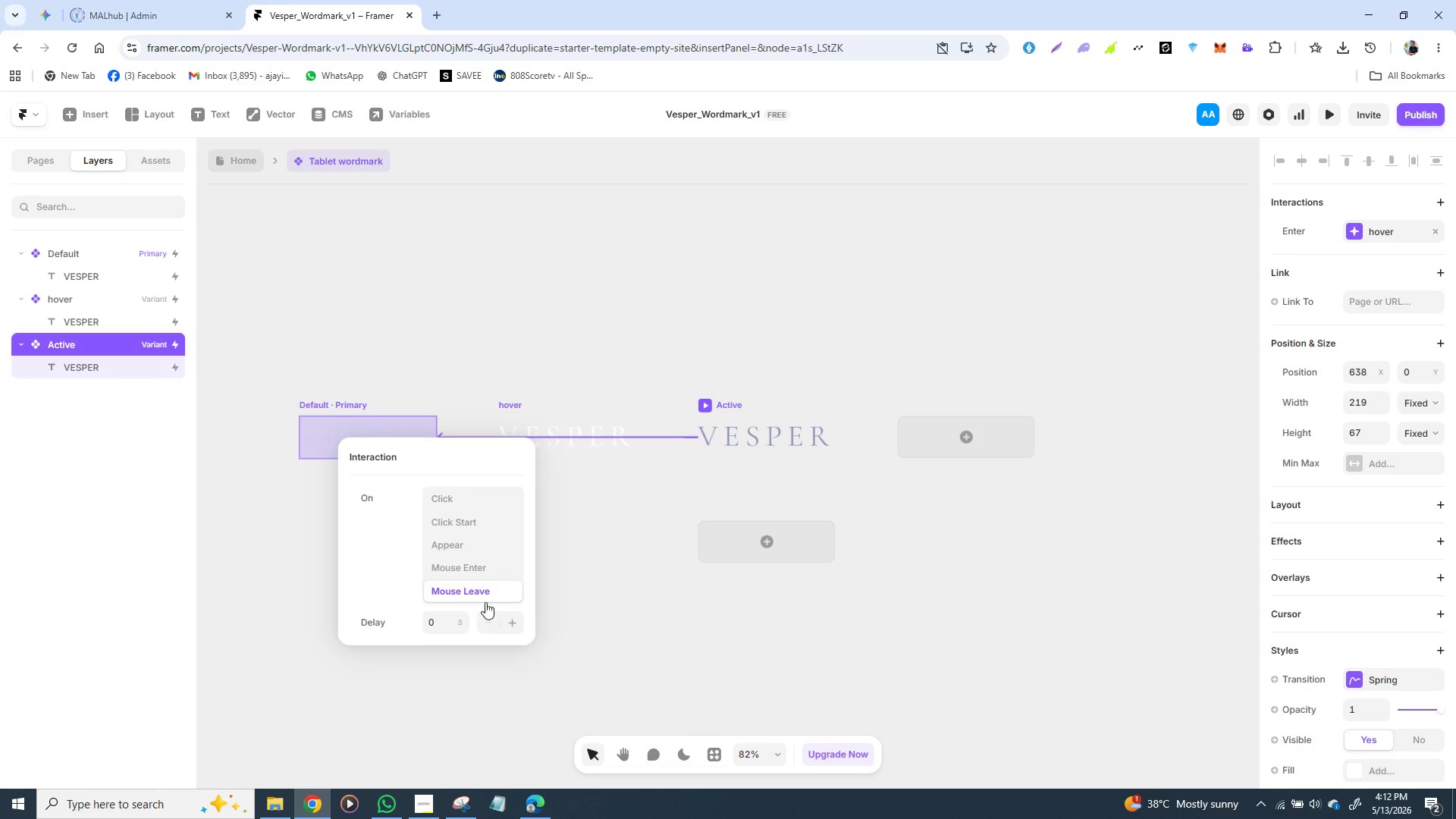 
left_click([240, 161])
 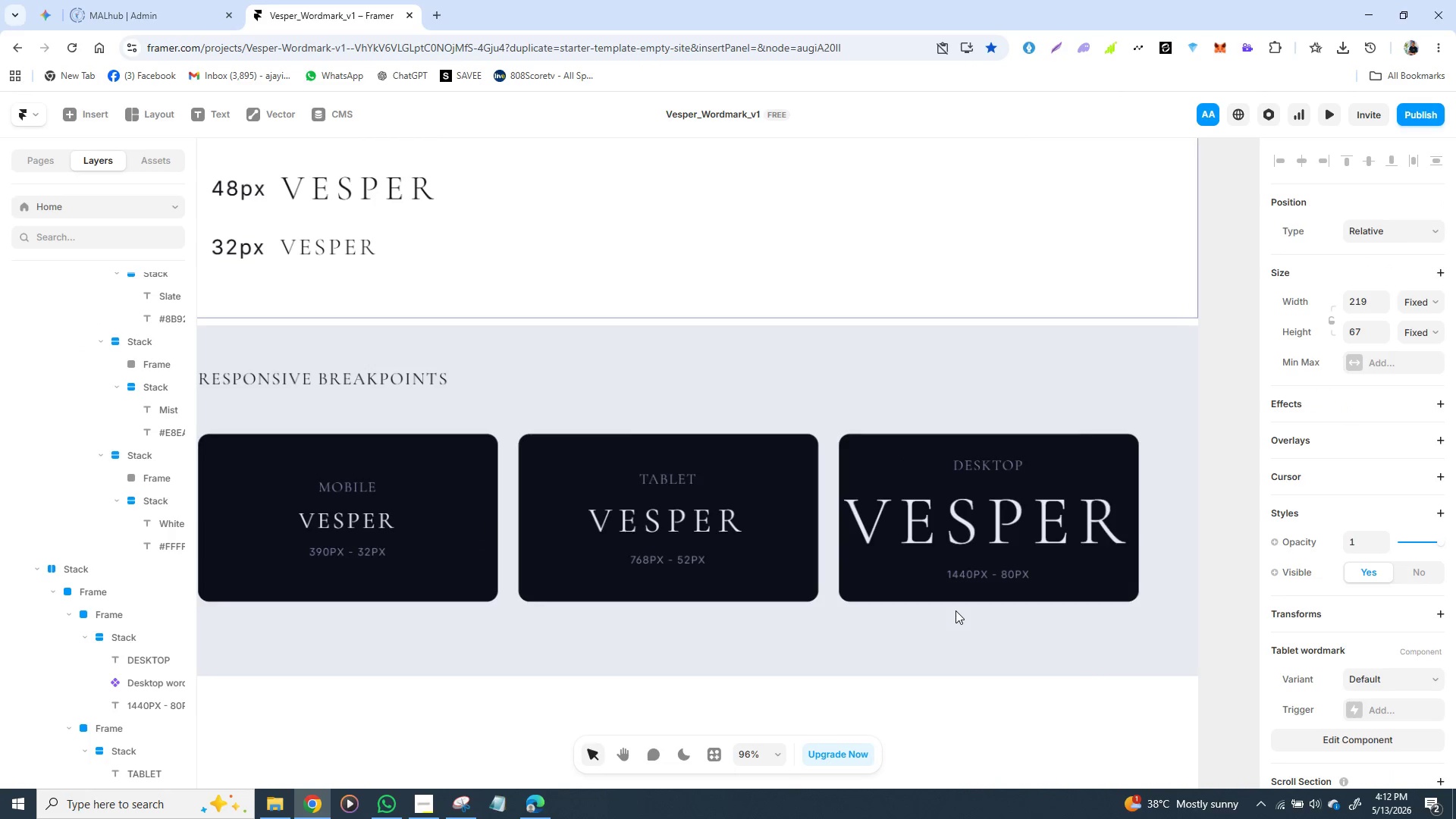 
wait(10.61)
 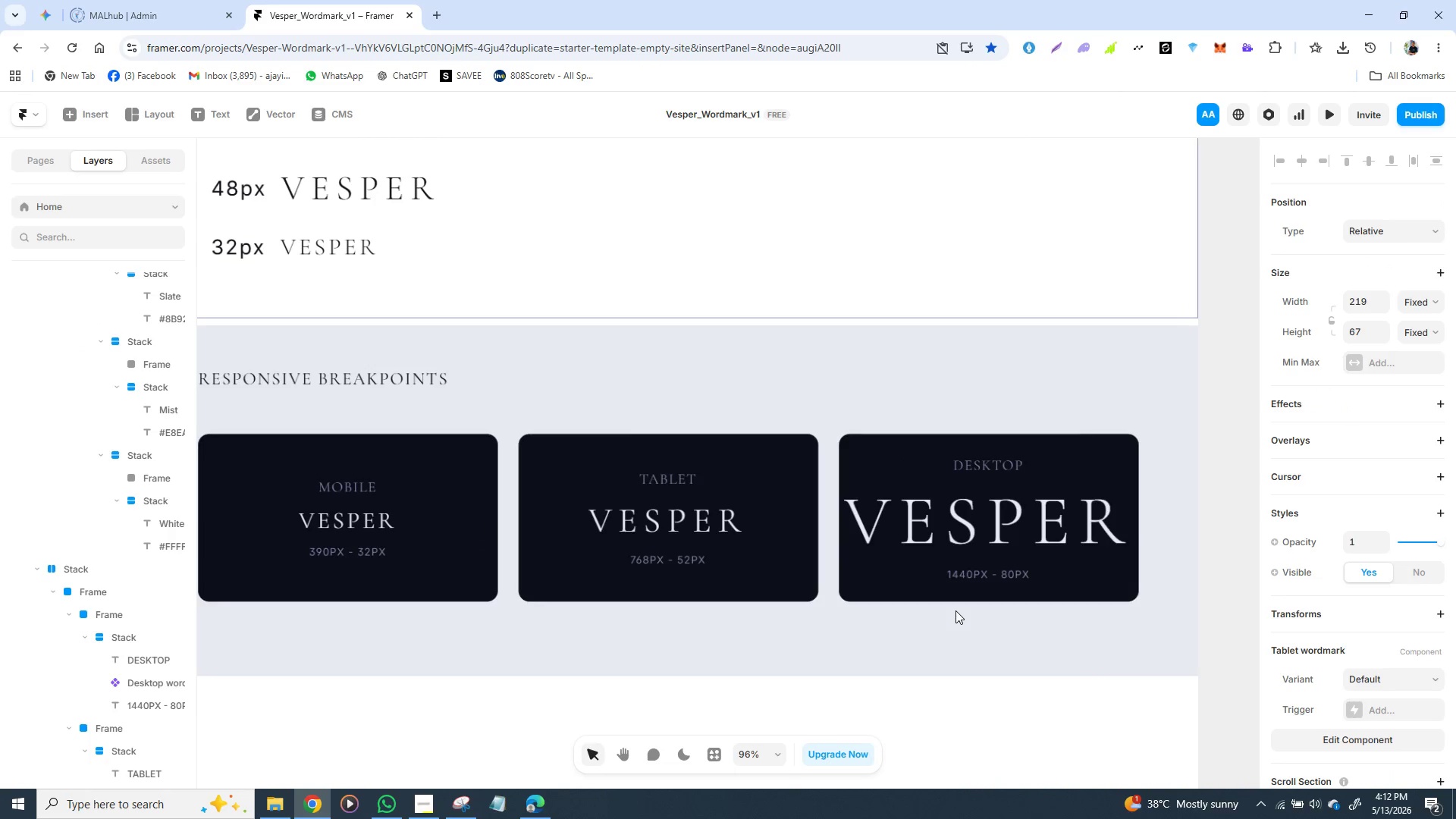 
left_click([455, 523])
 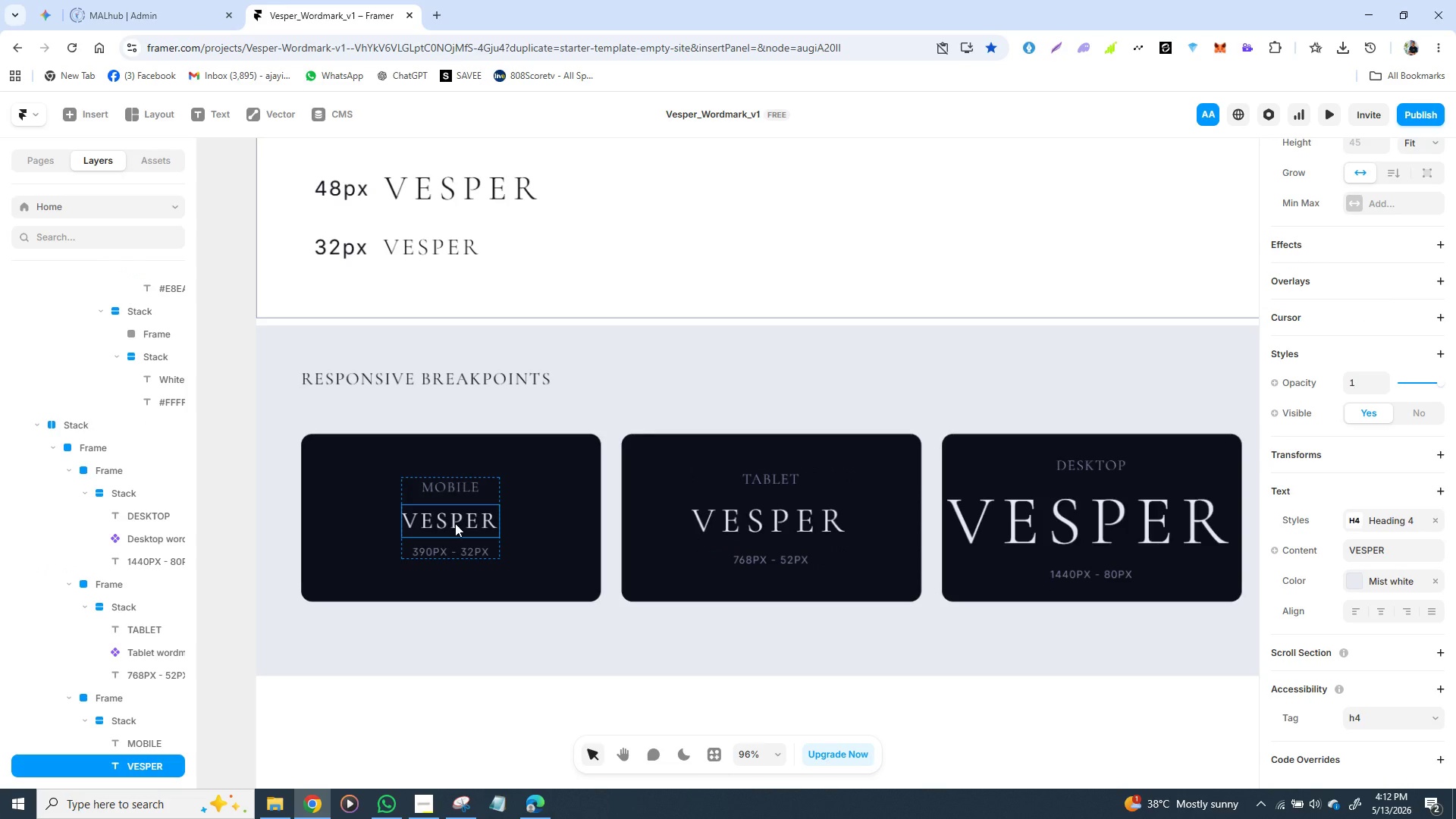 
right_click([455, 523])
 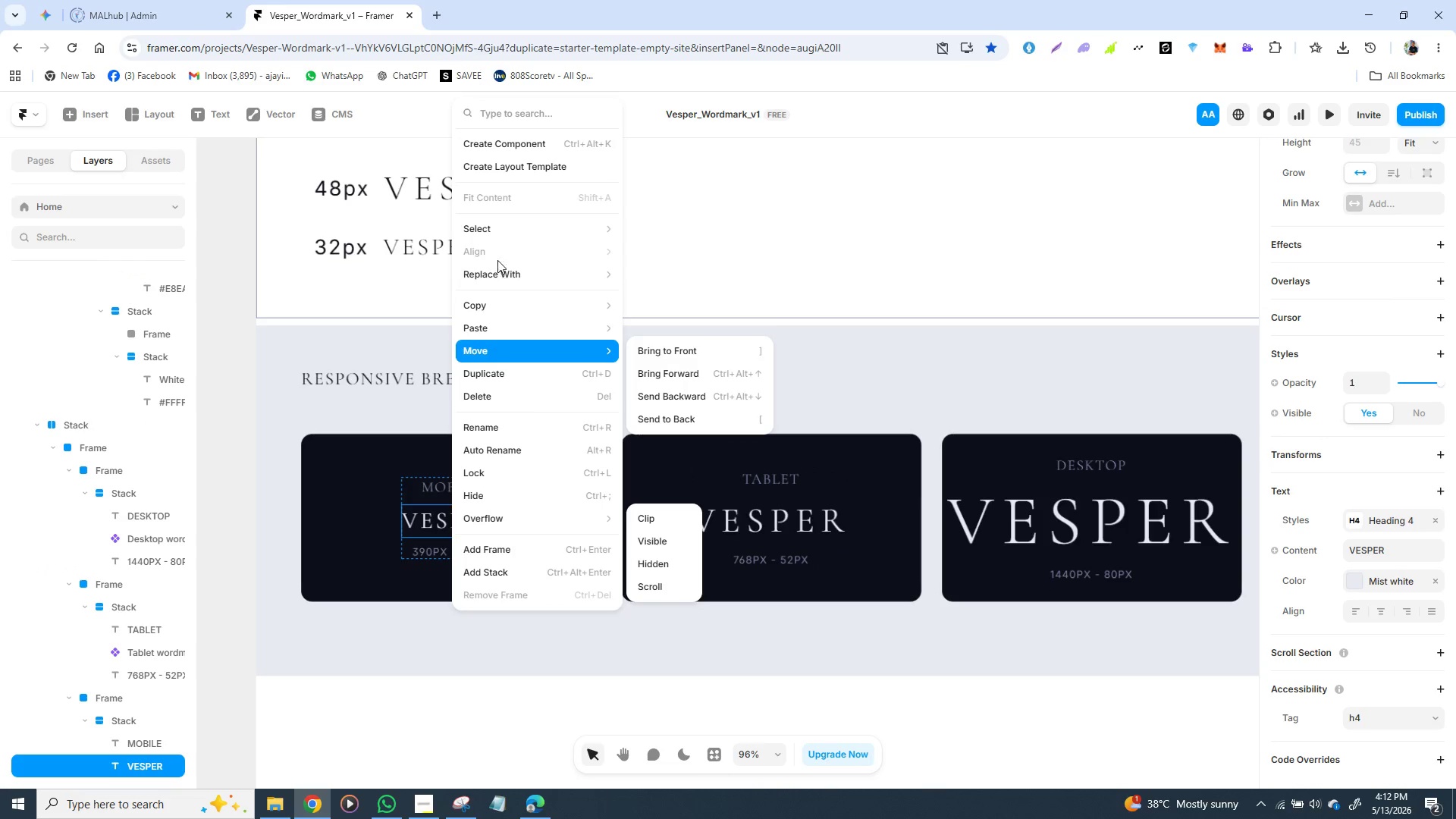 
left_click([513, 143])
 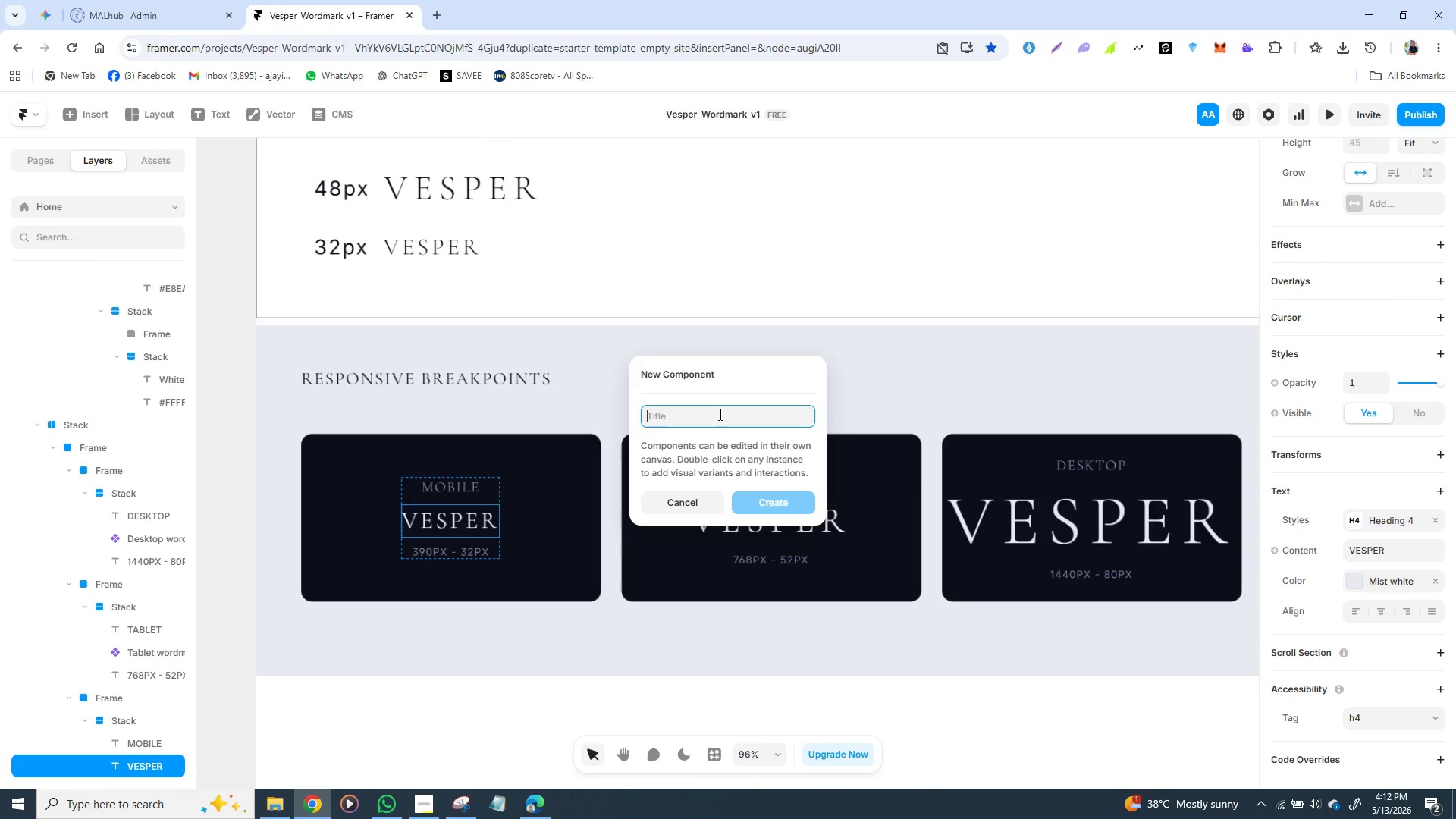 
type(Mobile )
 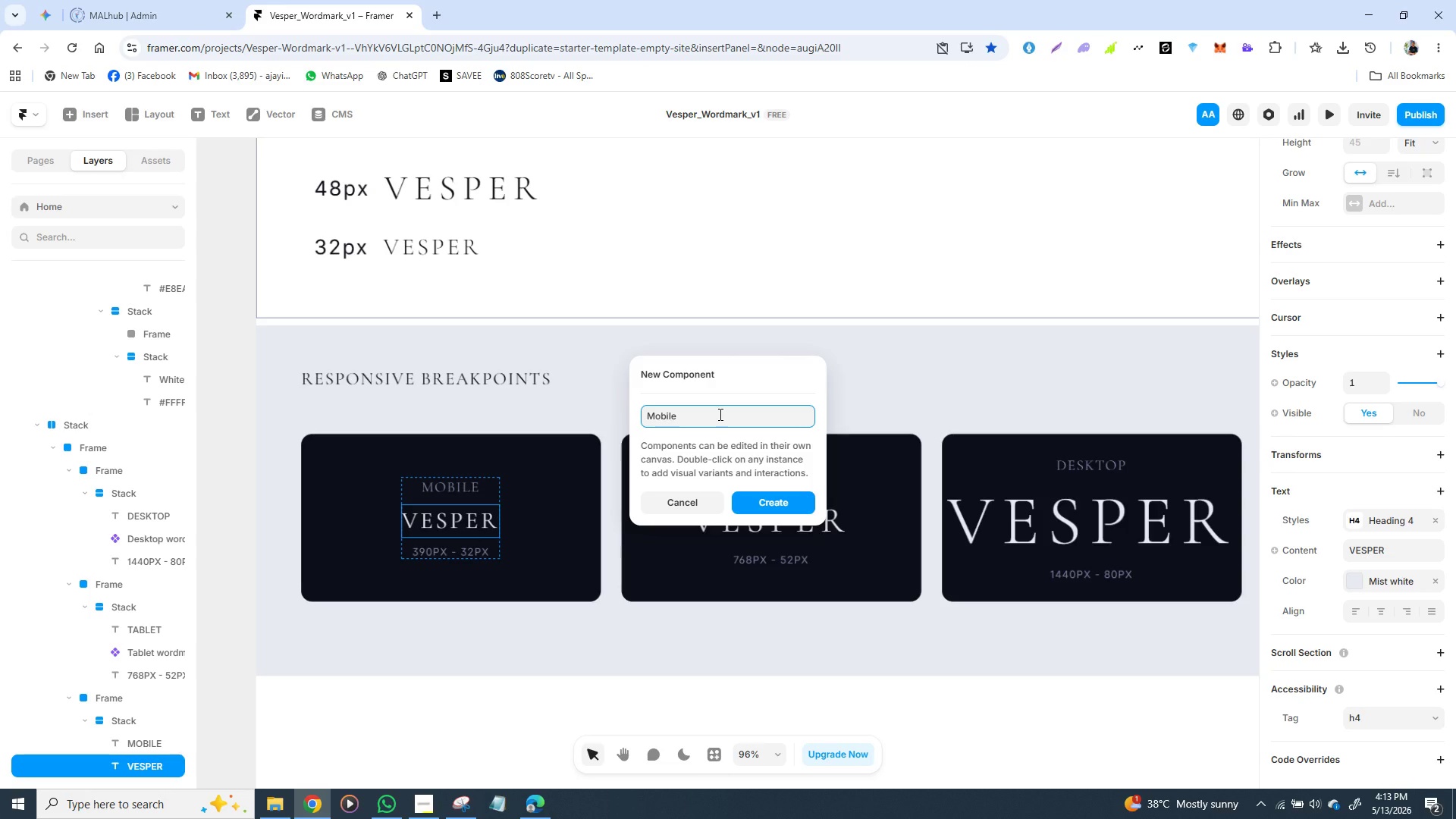 
wait(6.36)
 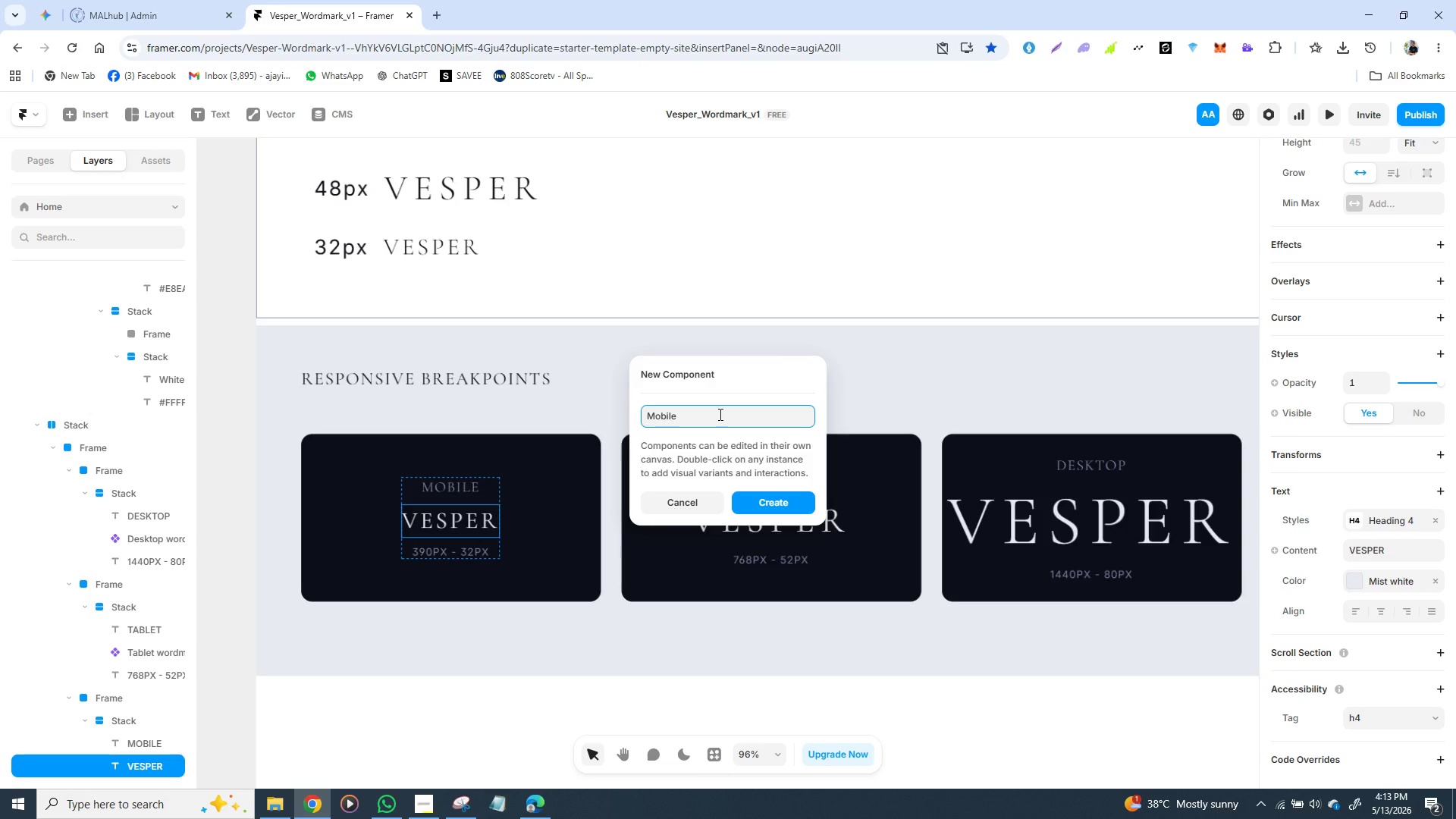 
type(wordmark)
 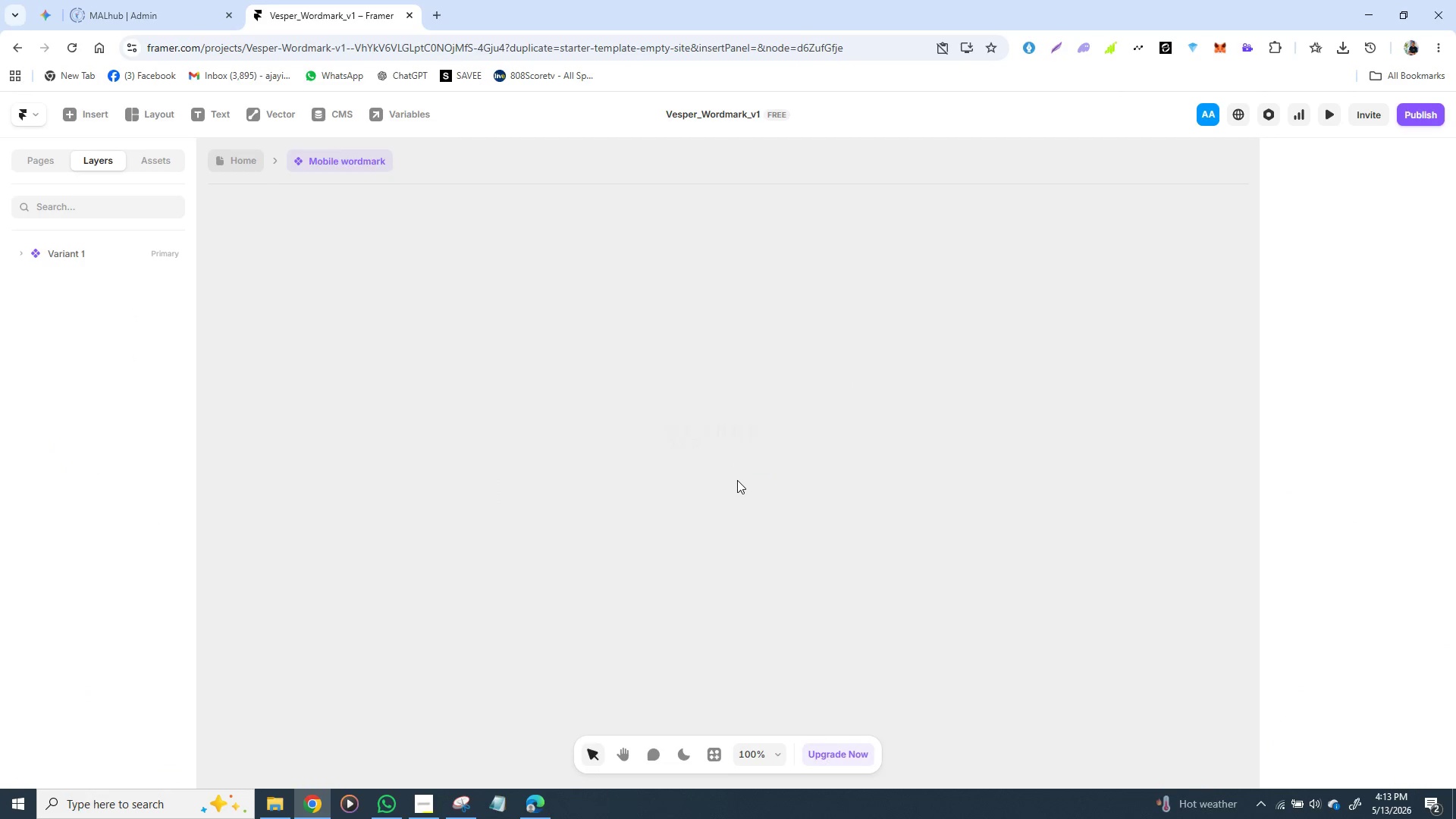 
wait(7.22)
 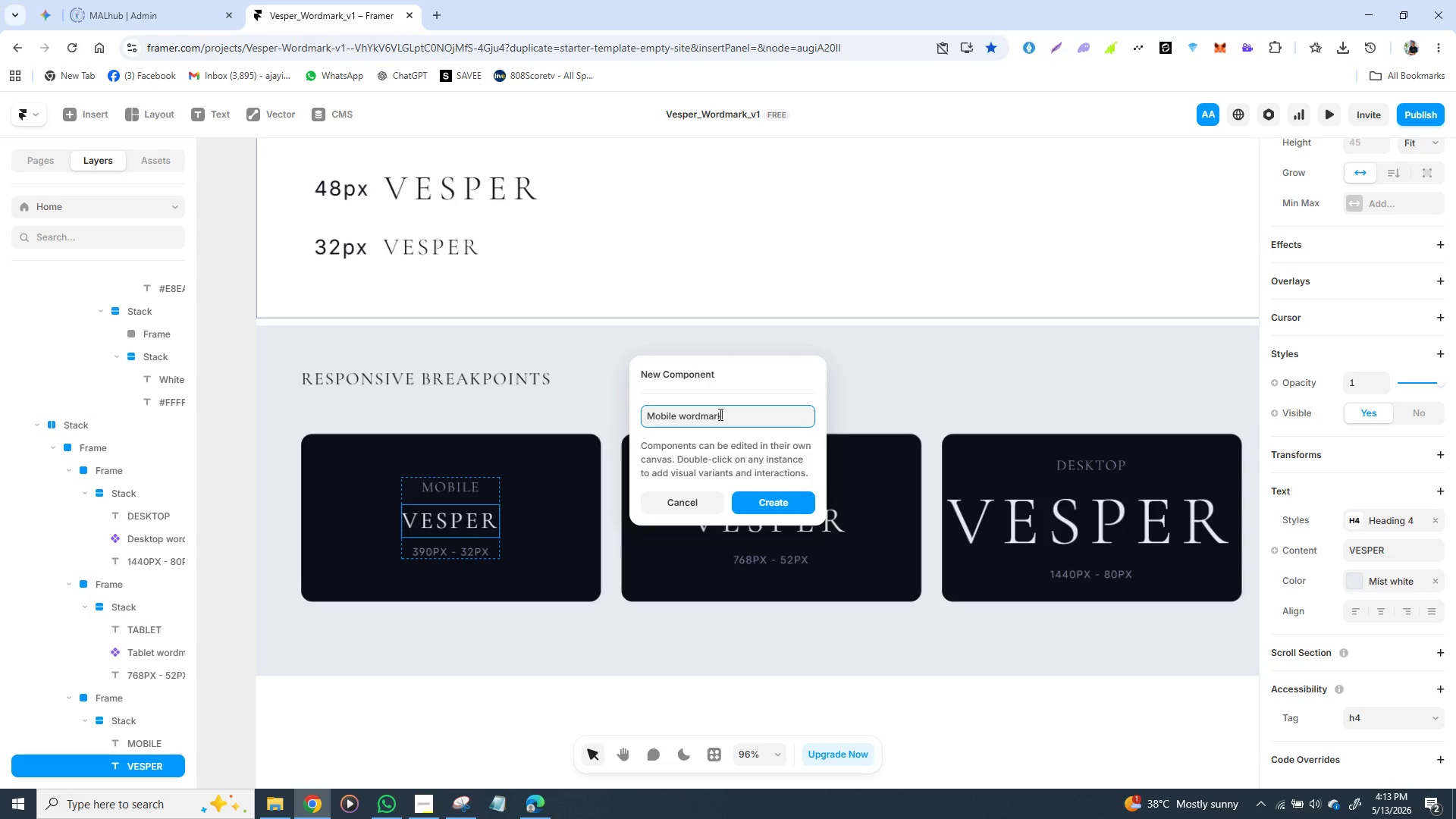 
left_click([708, 417])
 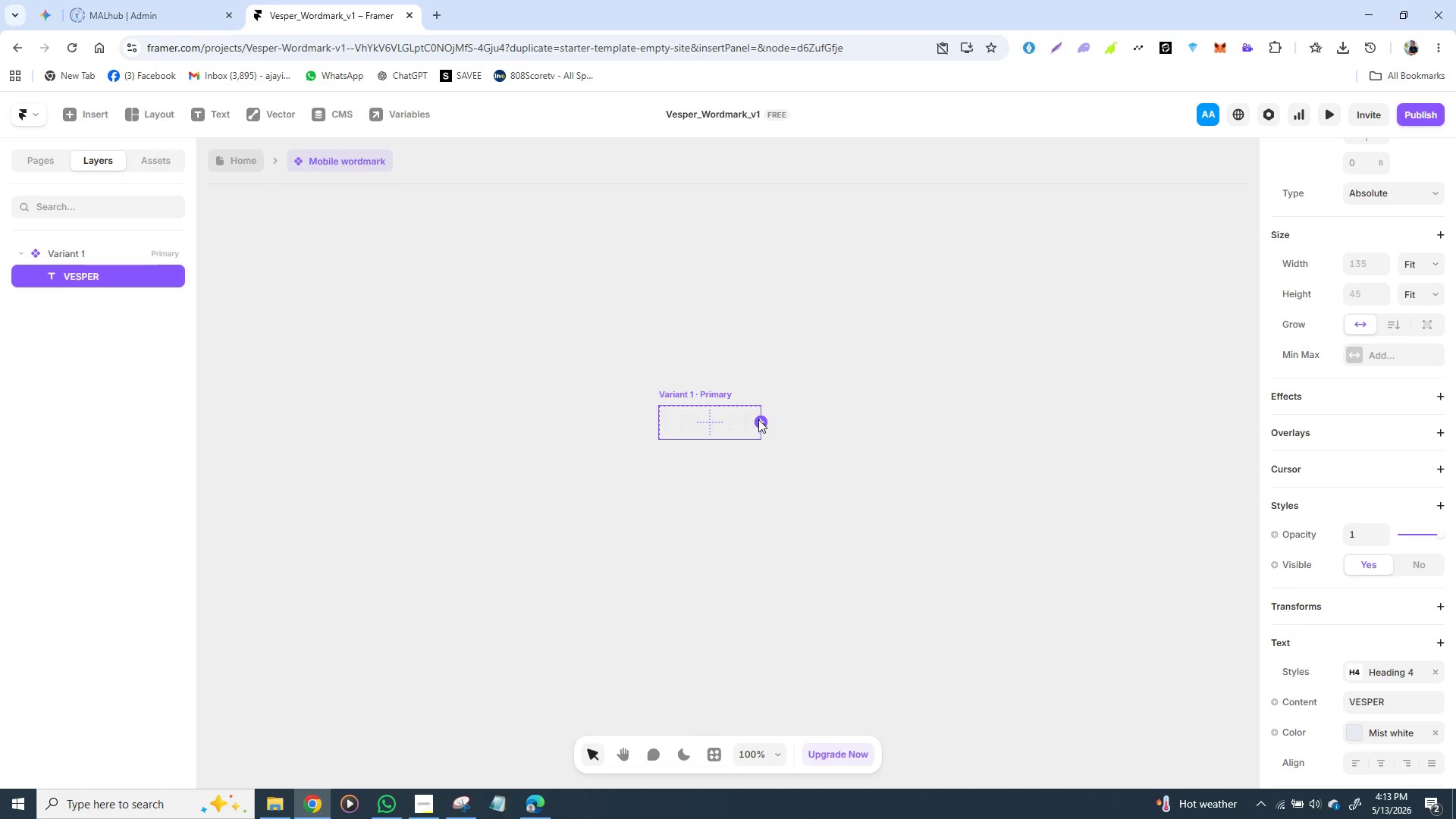 
left_click([705, 394])
 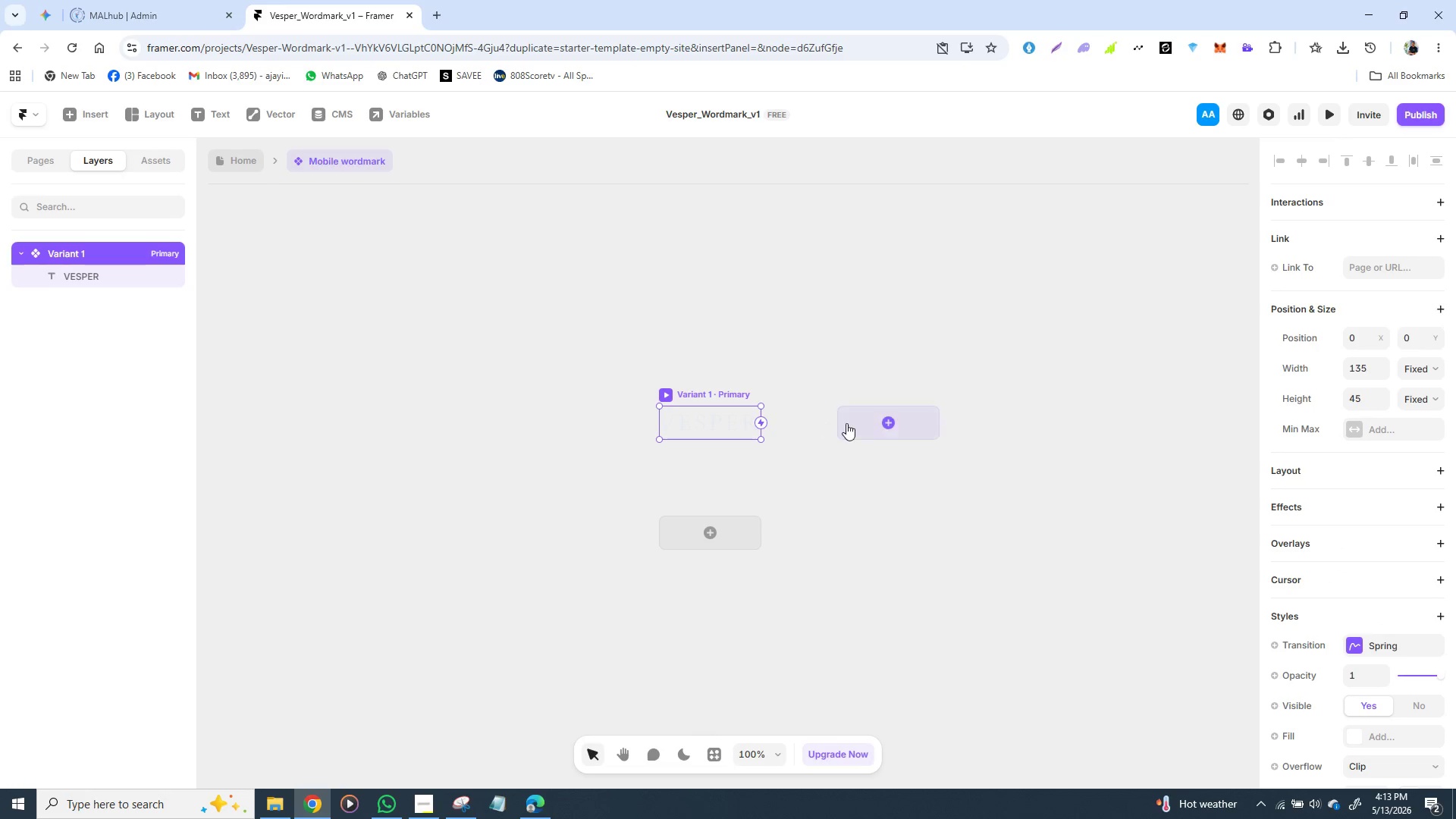 
left_click([847, 423])
 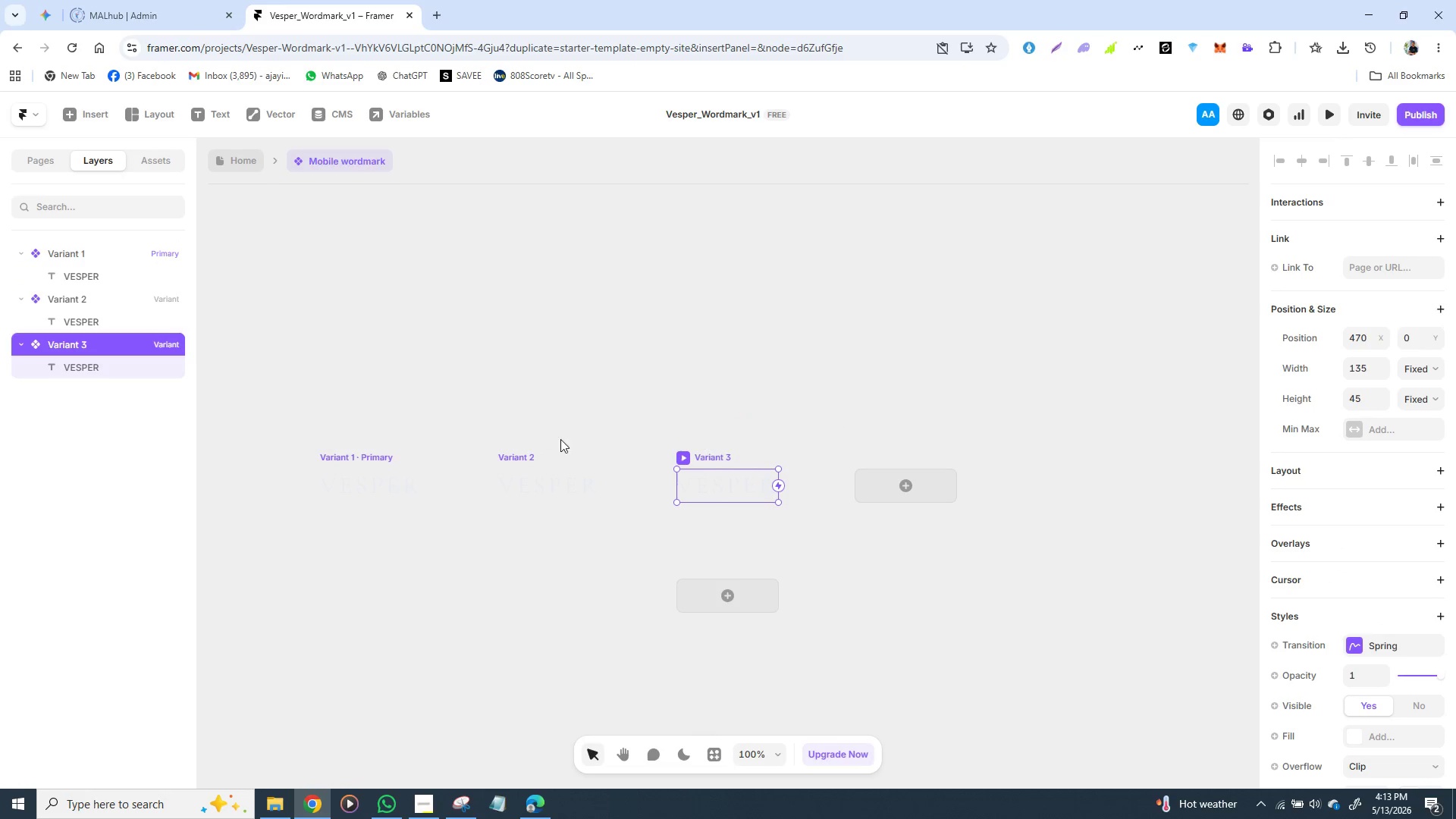 
wait(8.69)
 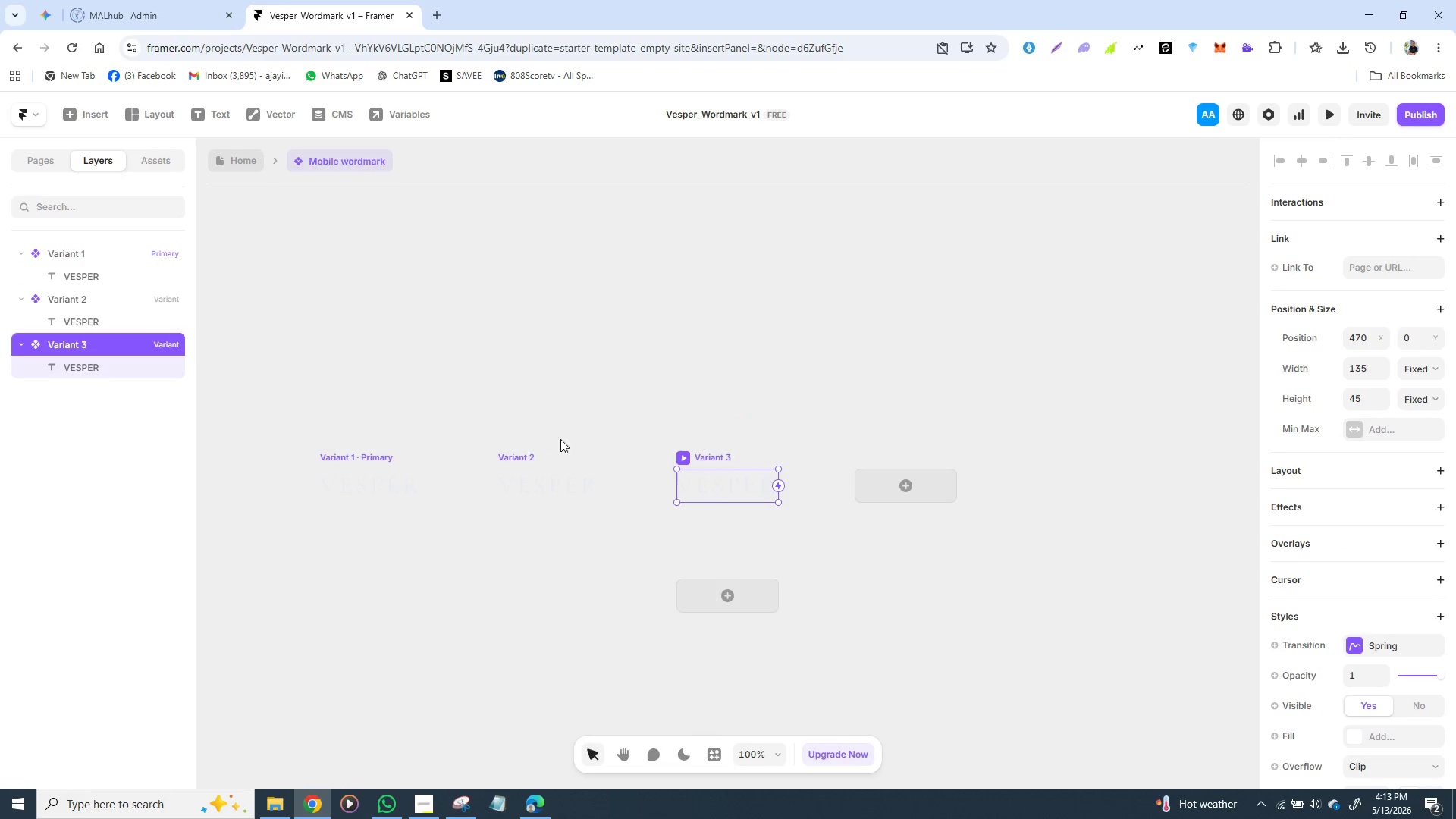 
left_click([336, 494])
 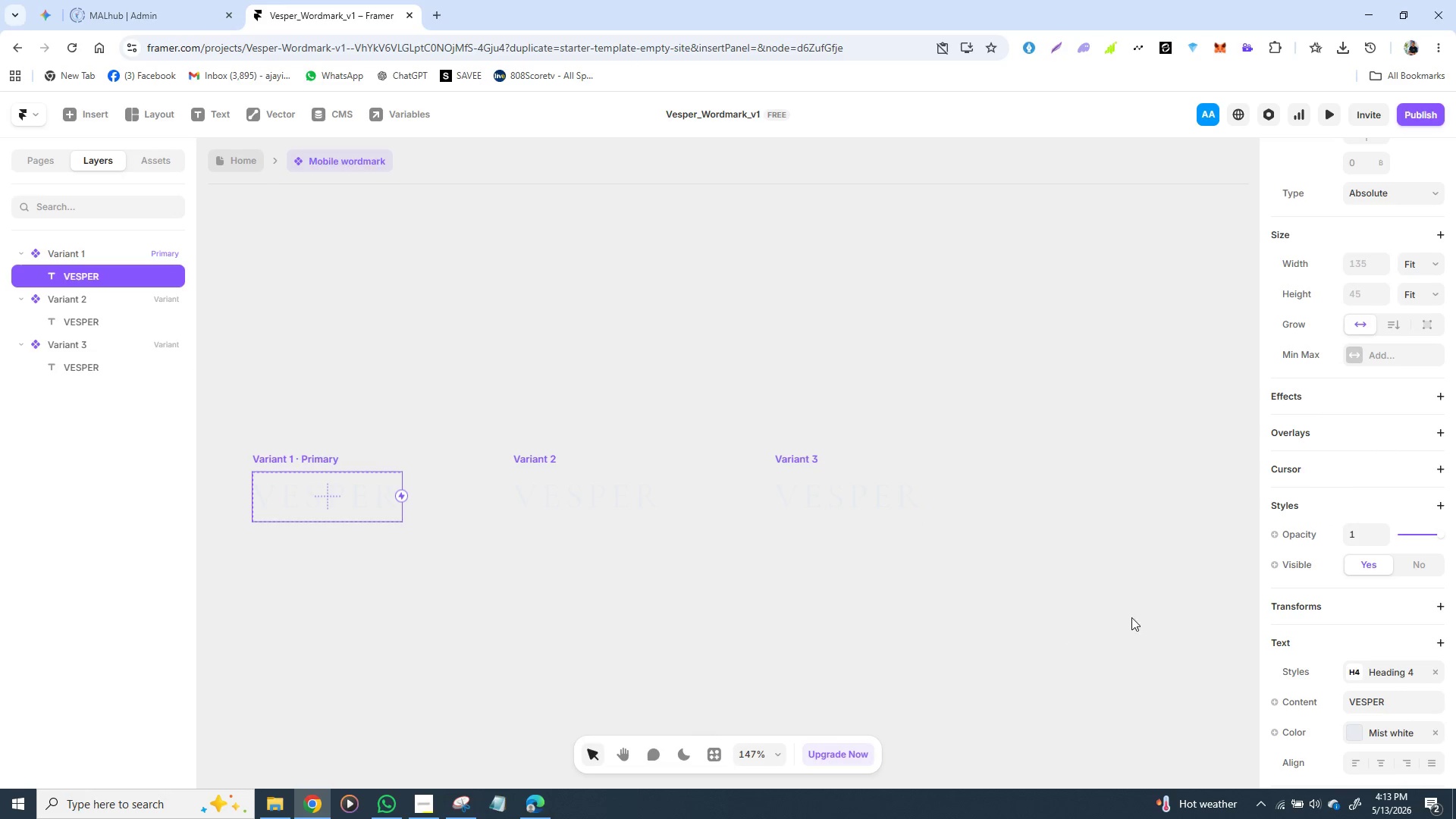 
scroll: coordinate [1330, 619], scroll_direction: down, amount: 1.0
 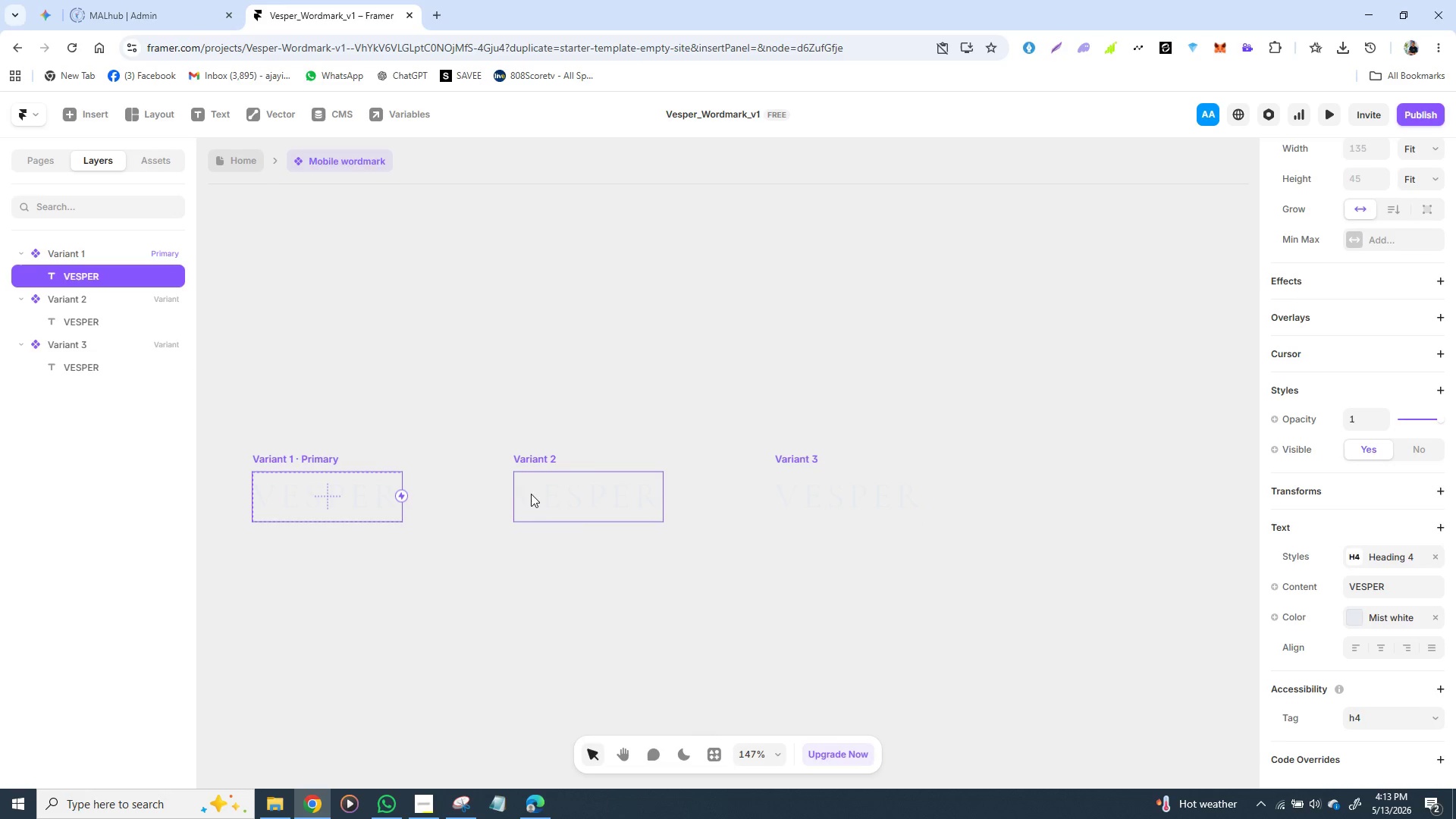 
left_click([557, 506])
 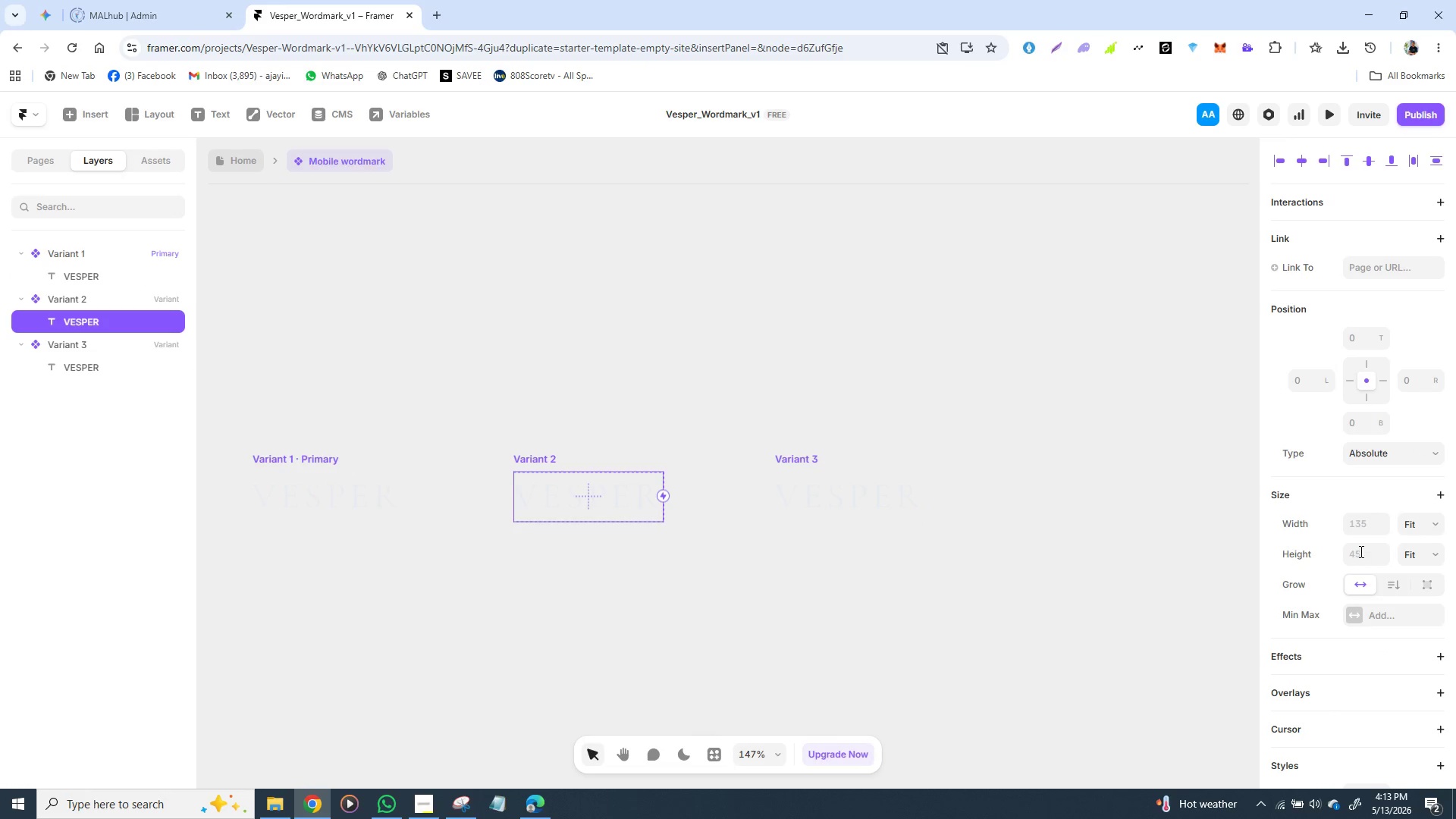 
scroll: coordinate [1369, 596], scroll_direction: down, amount: 2.0
 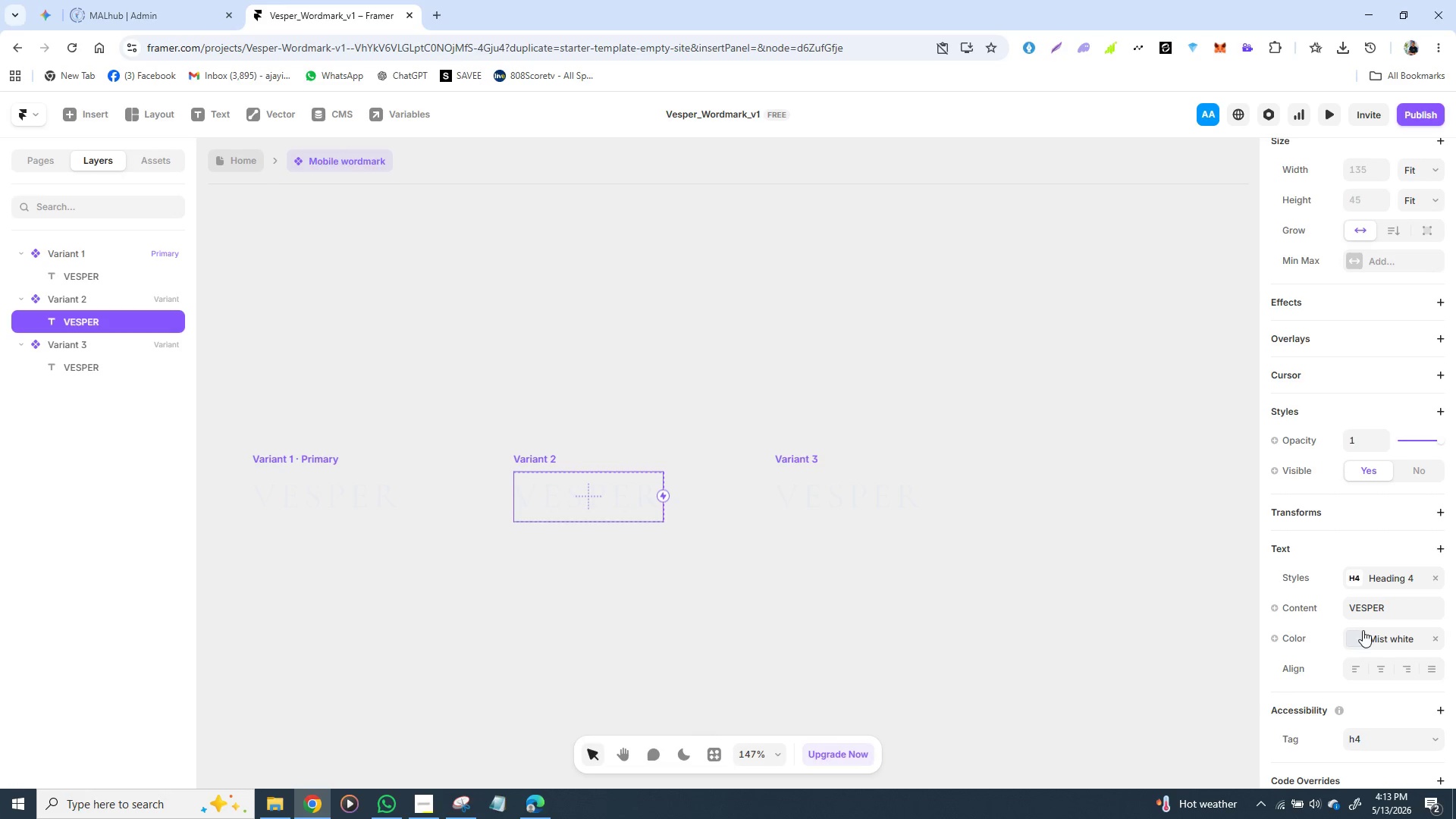 
left_click([1357, 638])
 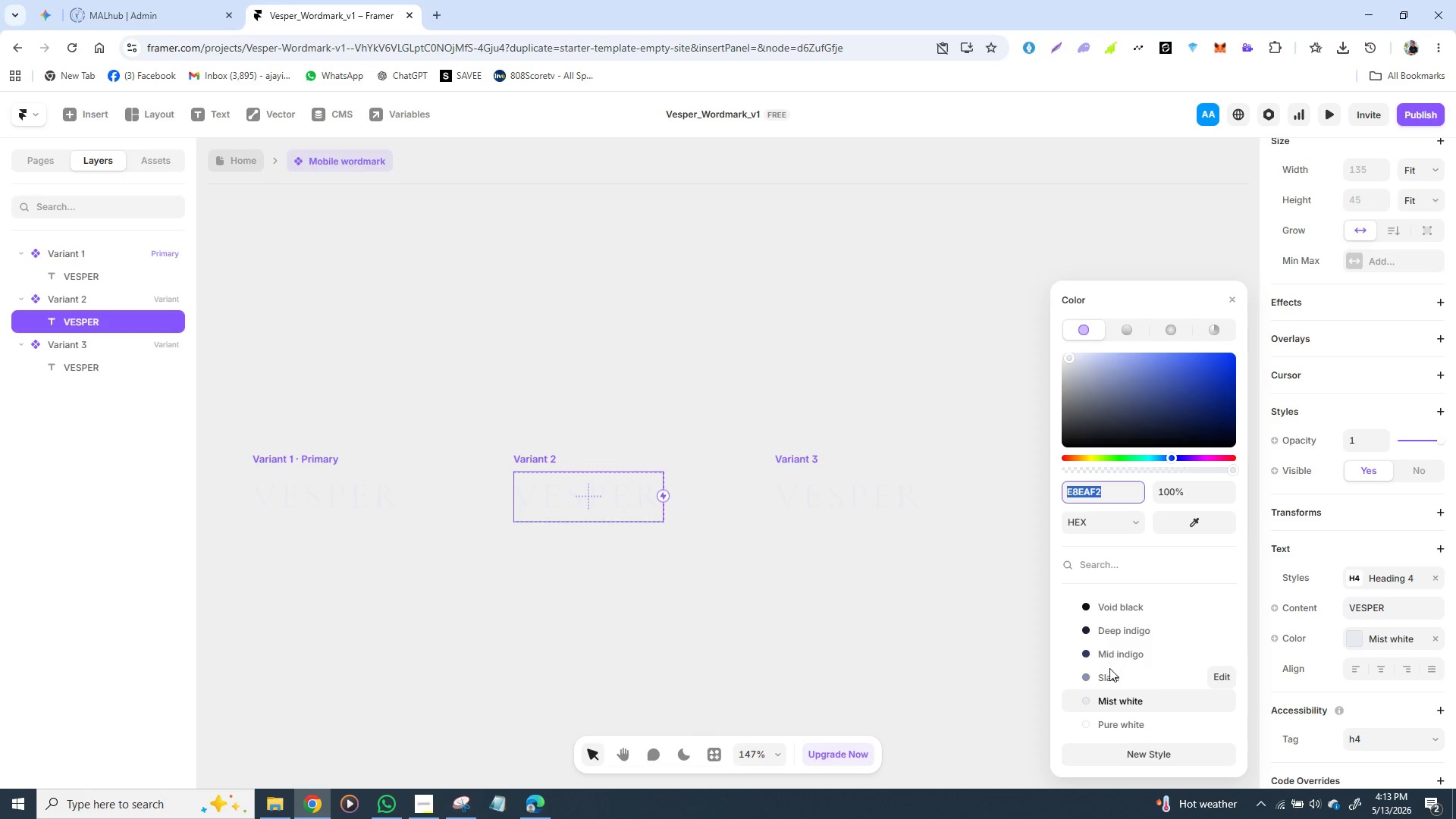 
type(ffffff)
 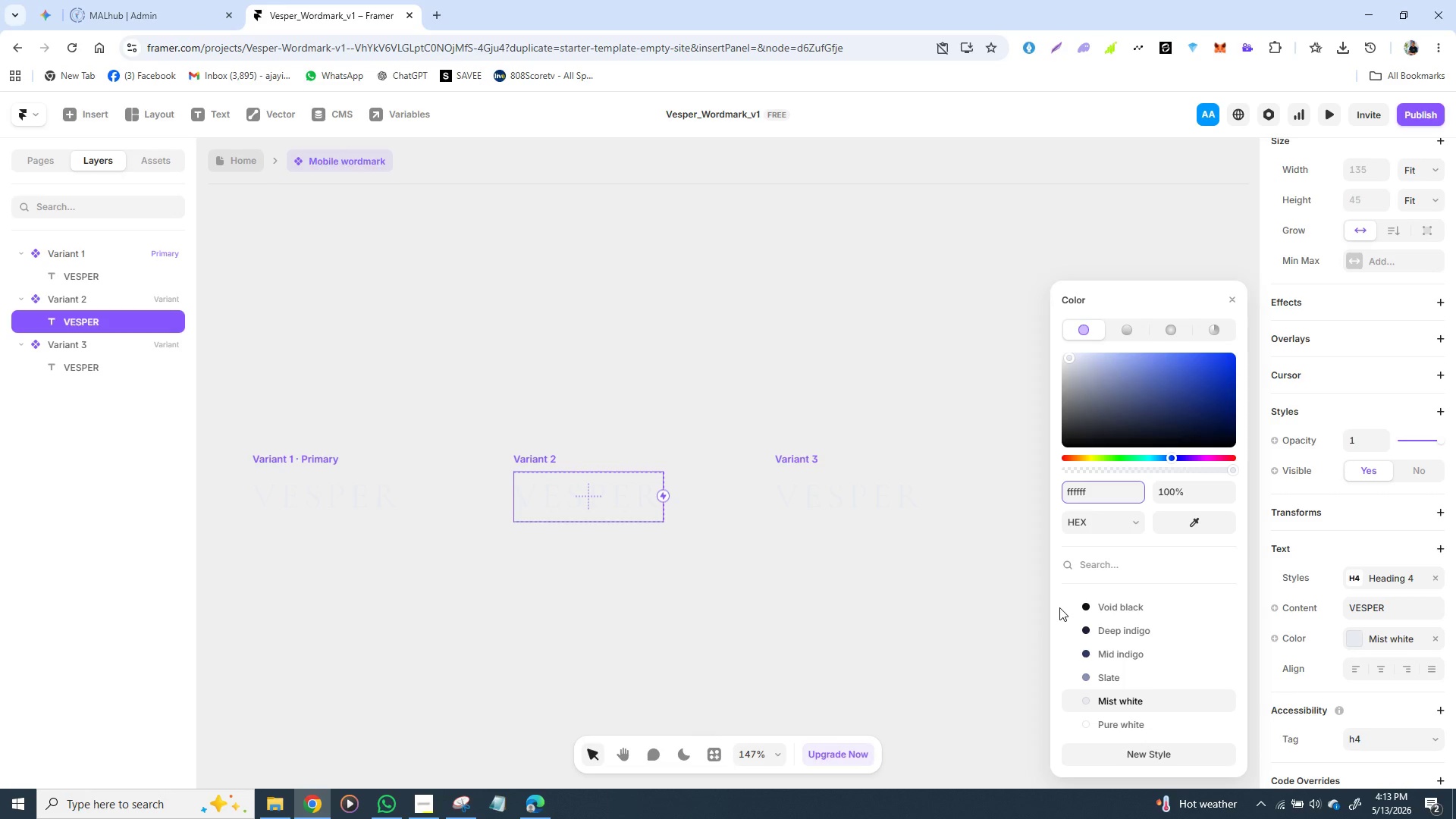 
key(Enter)
 